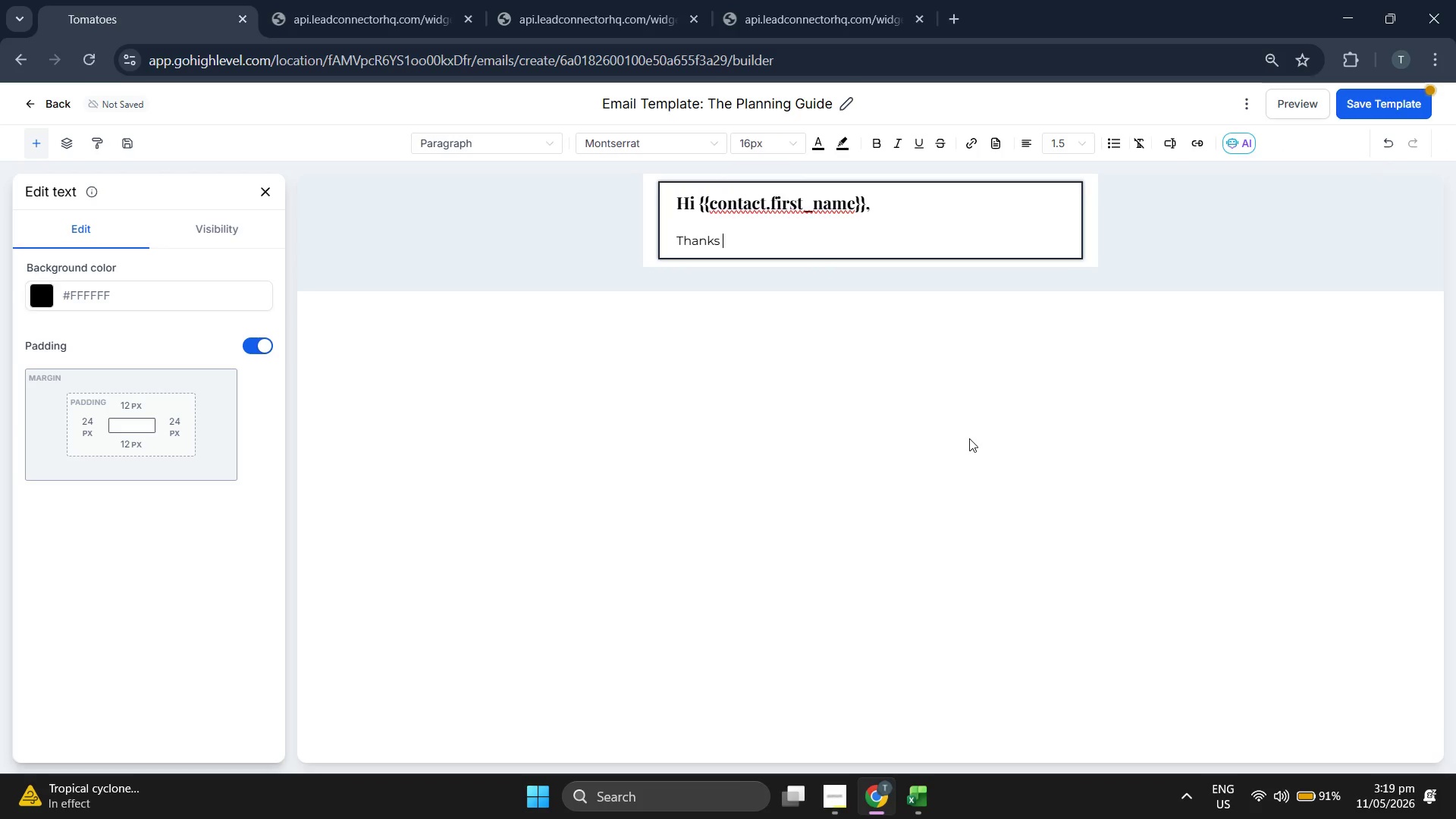 
type(for reaching)
 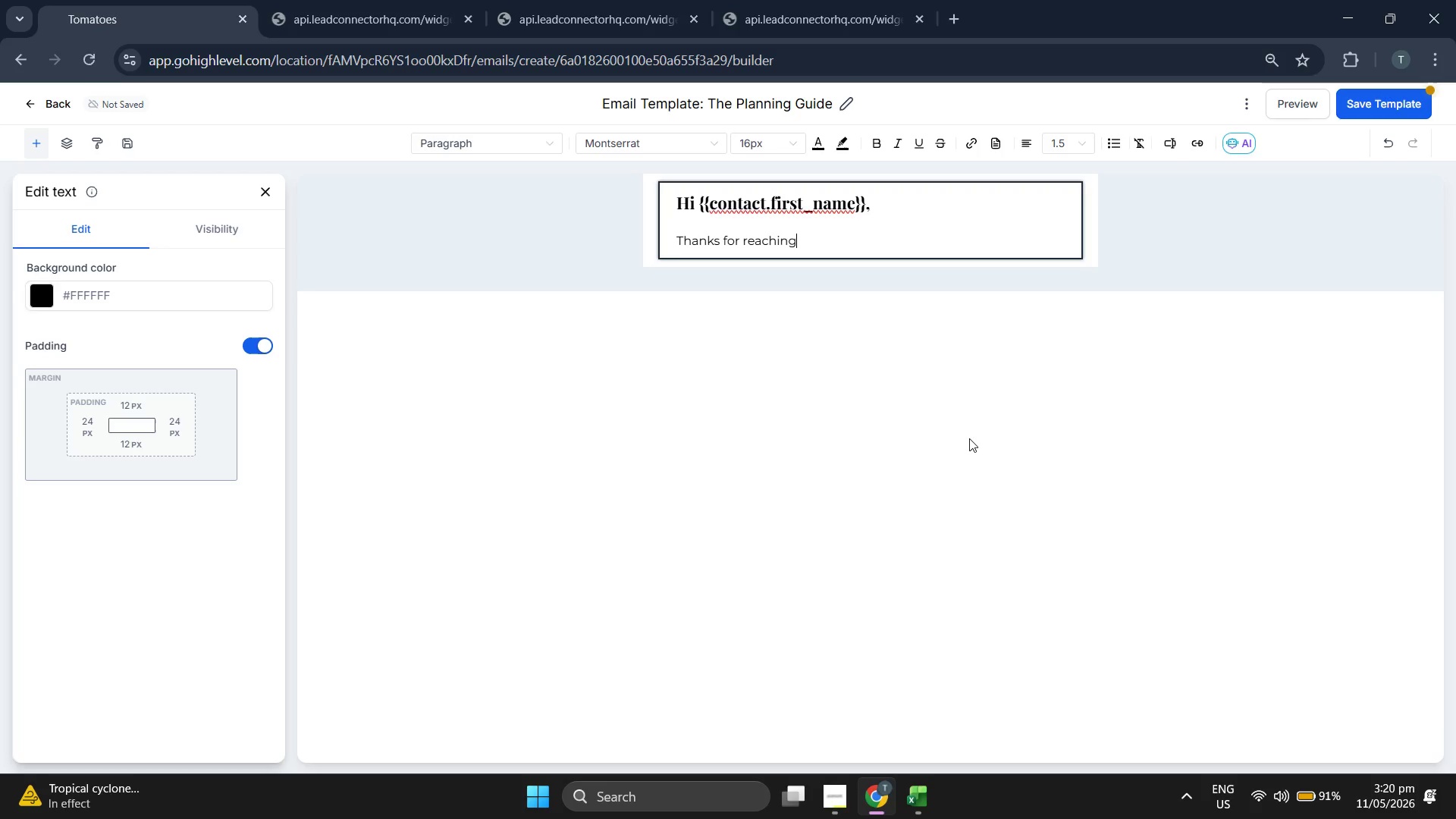 
type(o)
key(Backspace)
type( ou)
 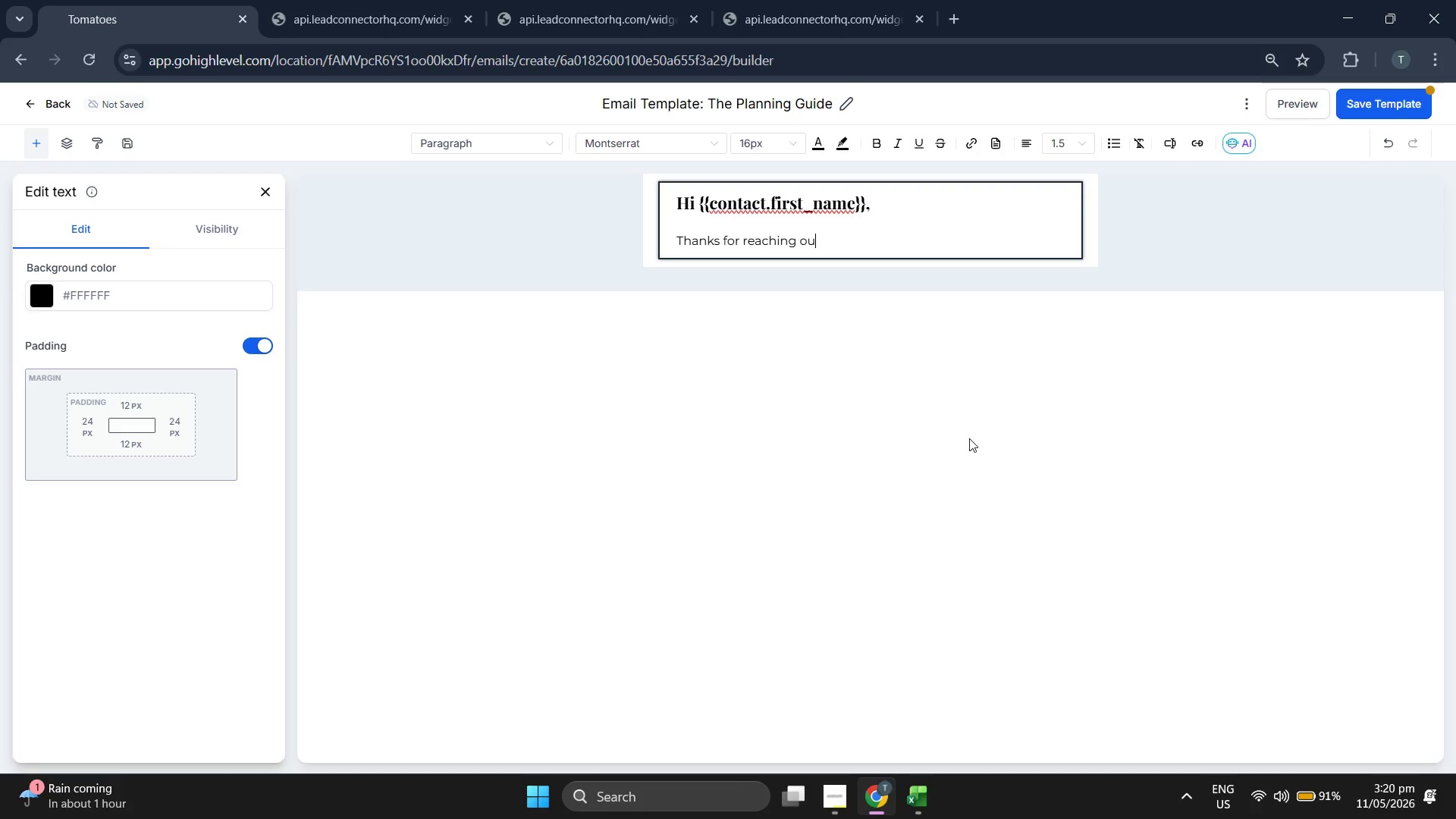 
type(t! )
 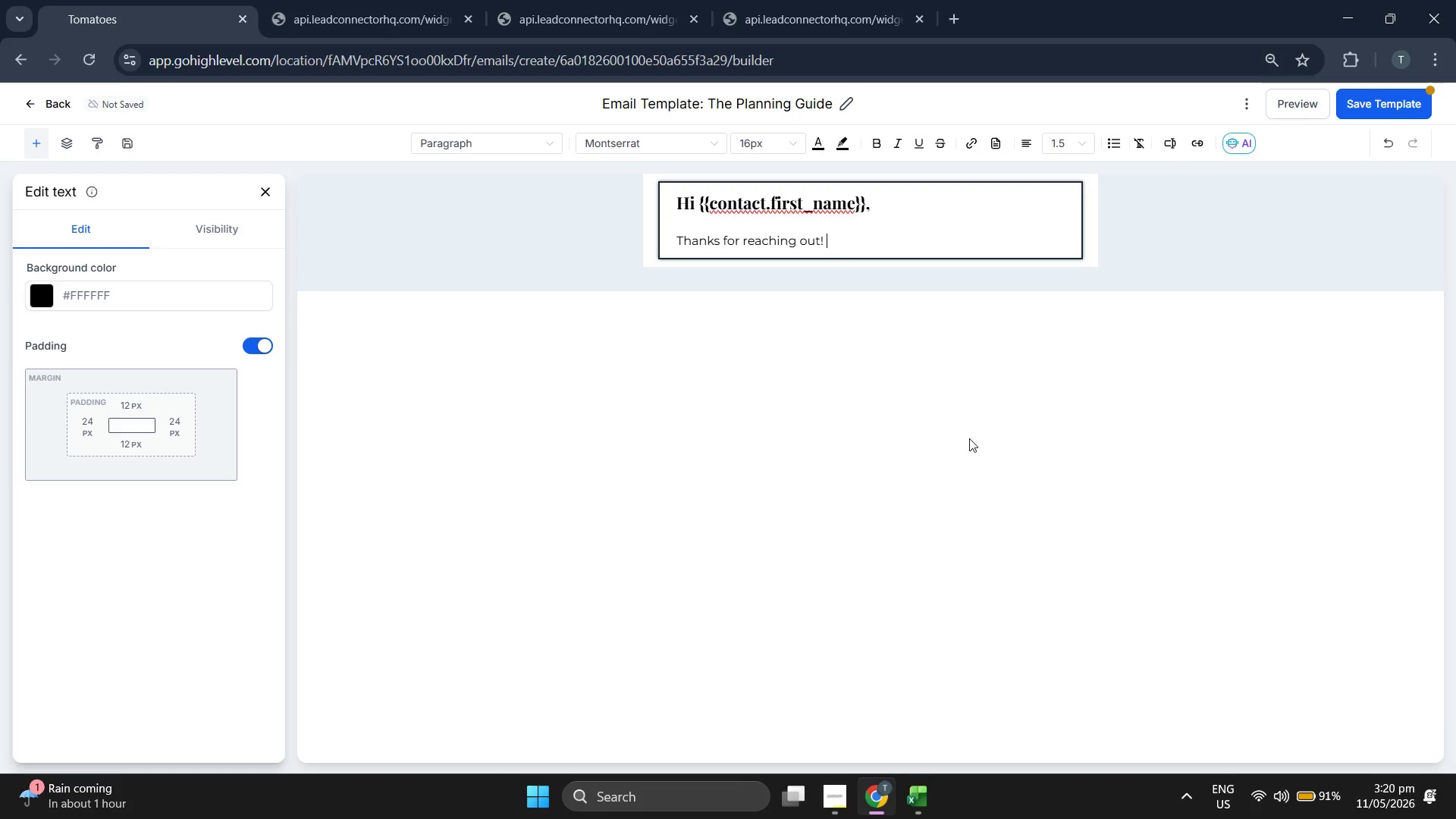 
type(Whet)
 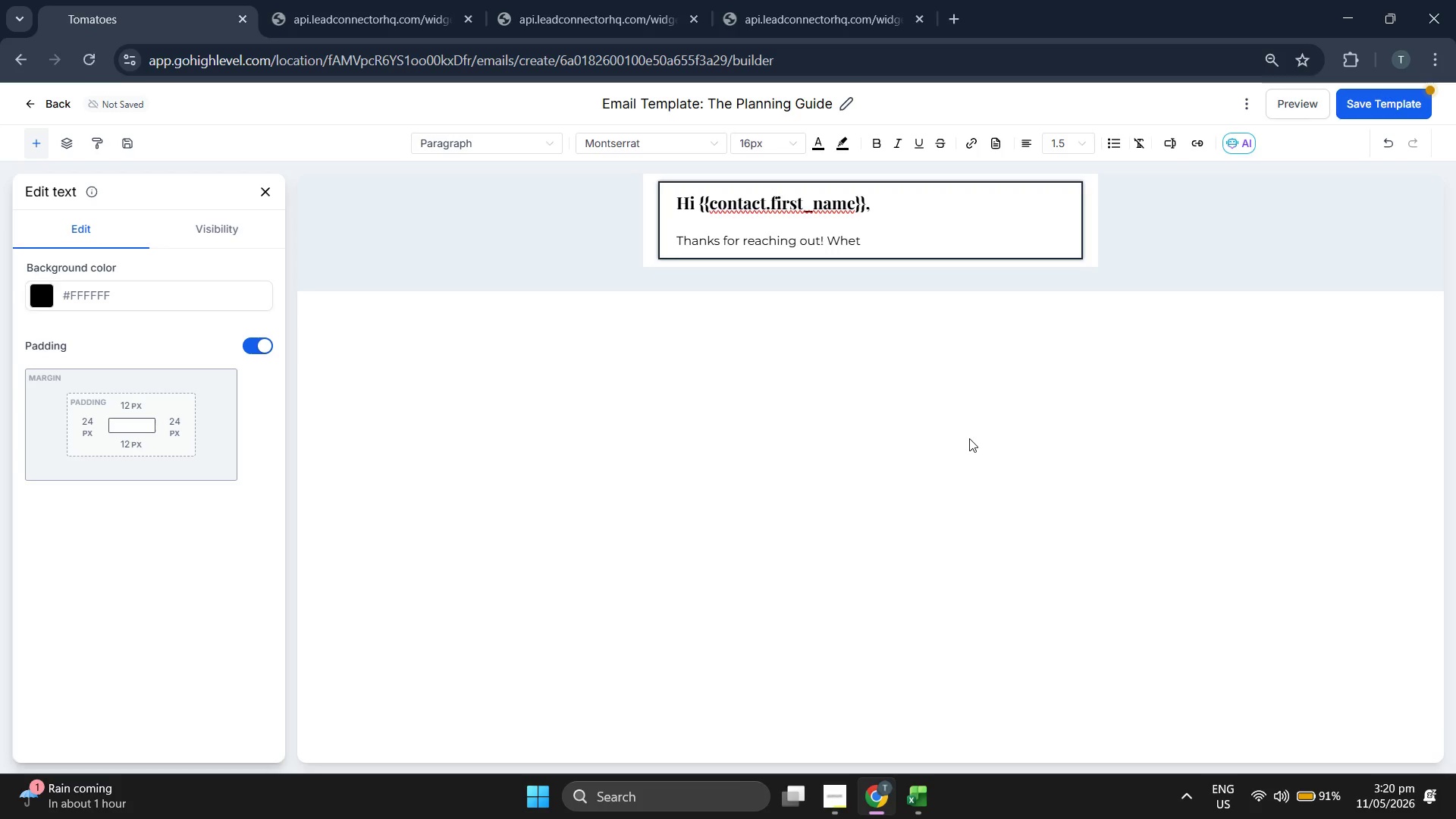 
type(her you're )
 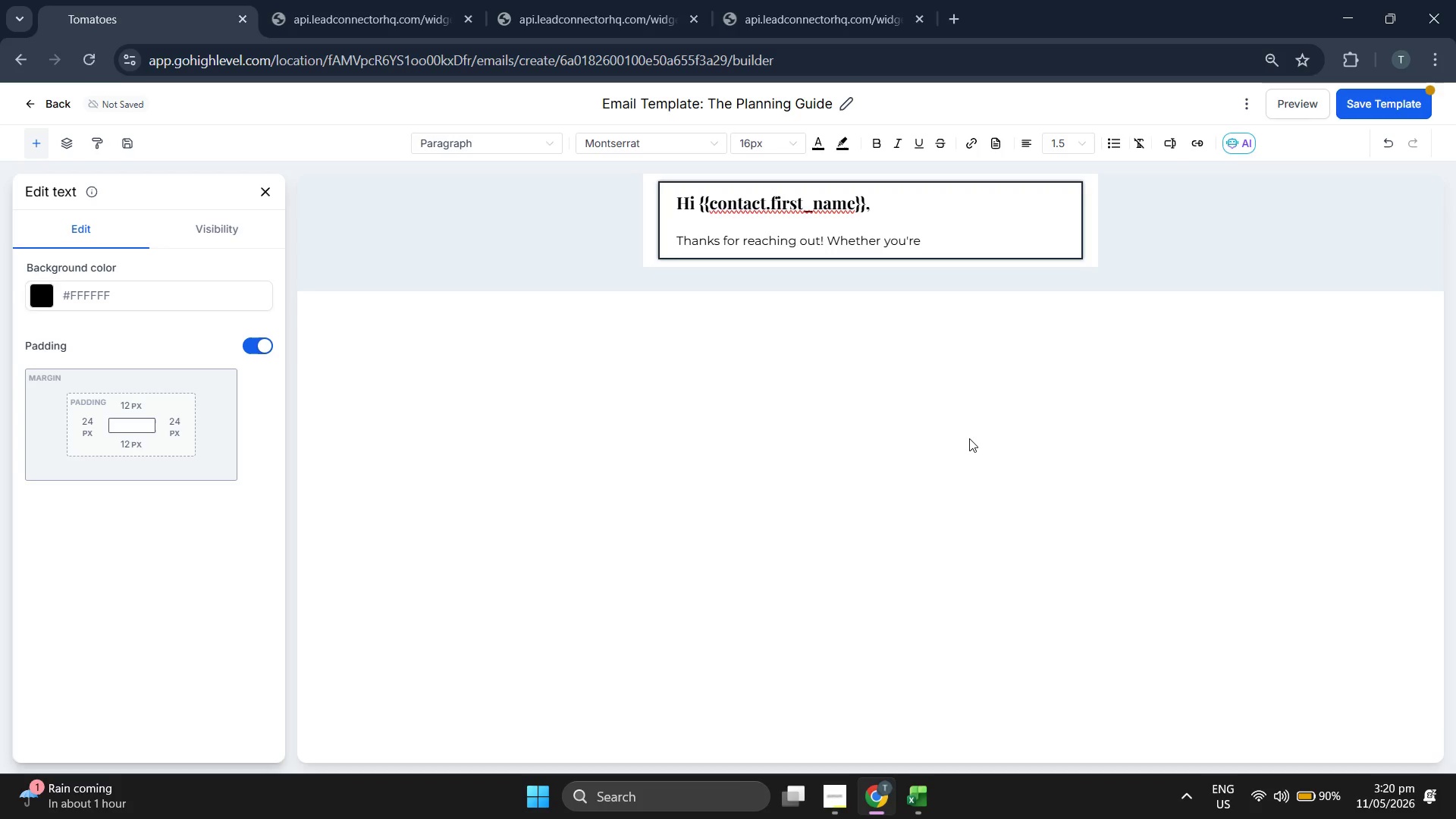 
type(looki)
 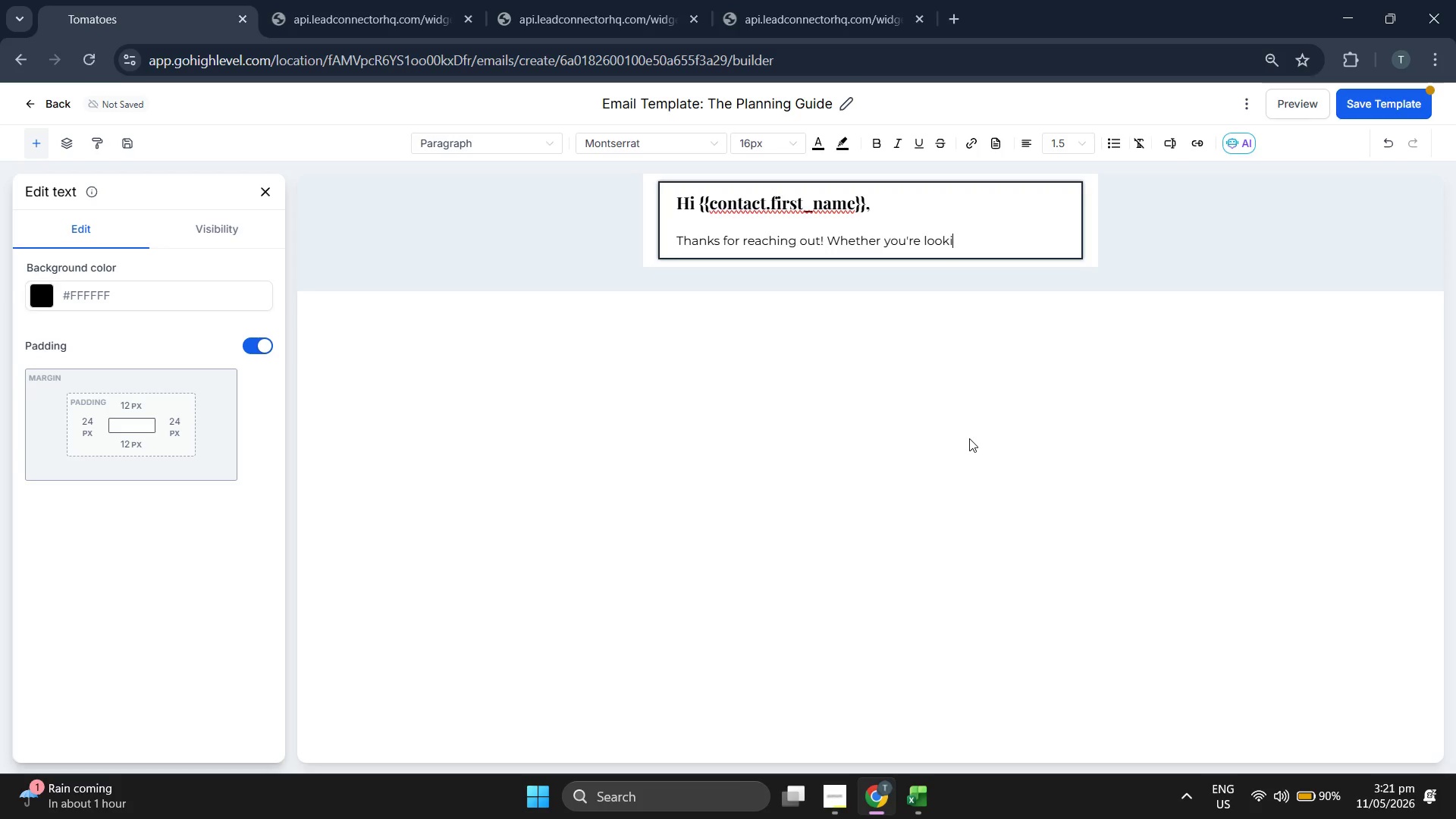 
type(ng t)
 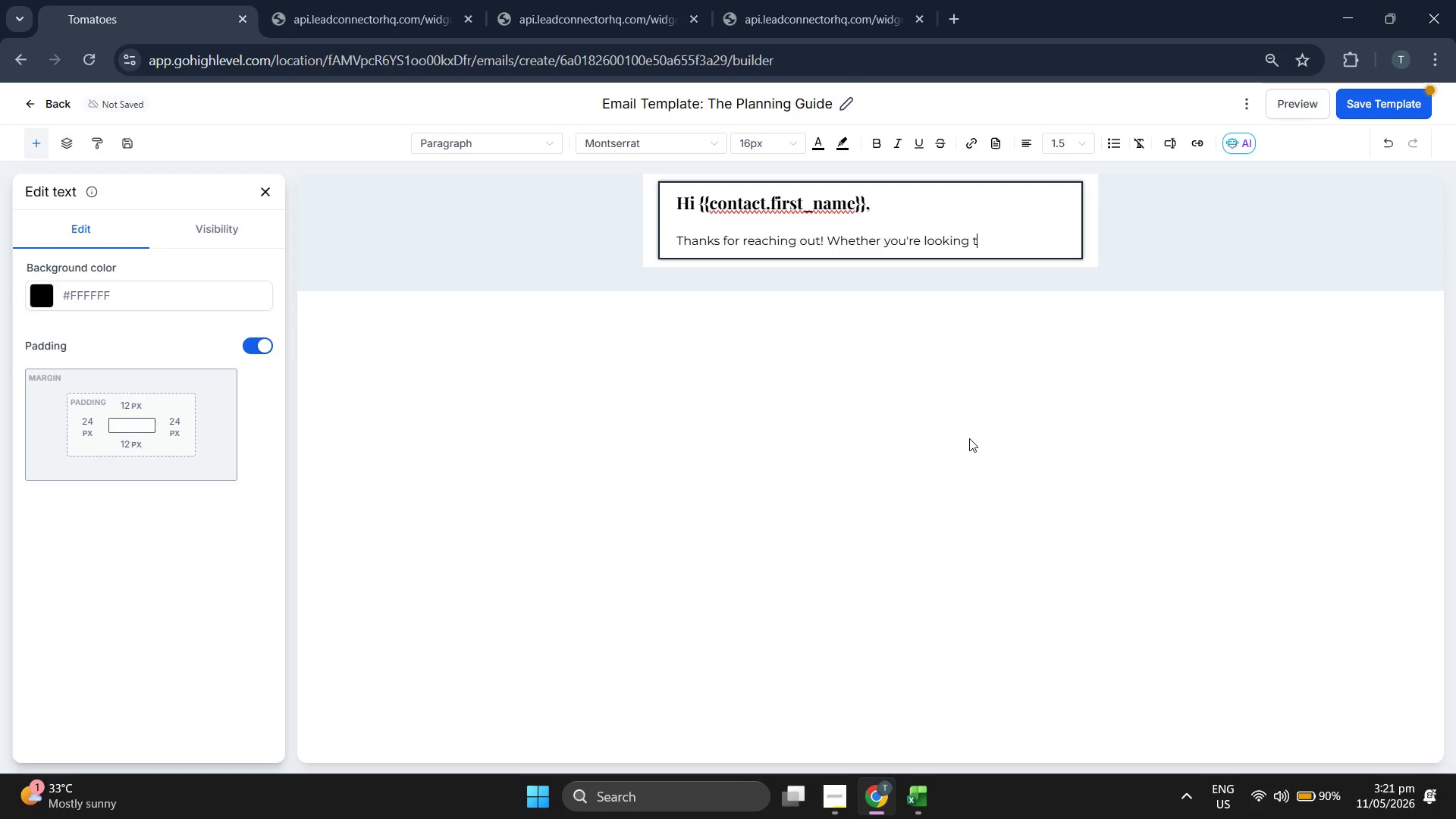 
type(o hous)
 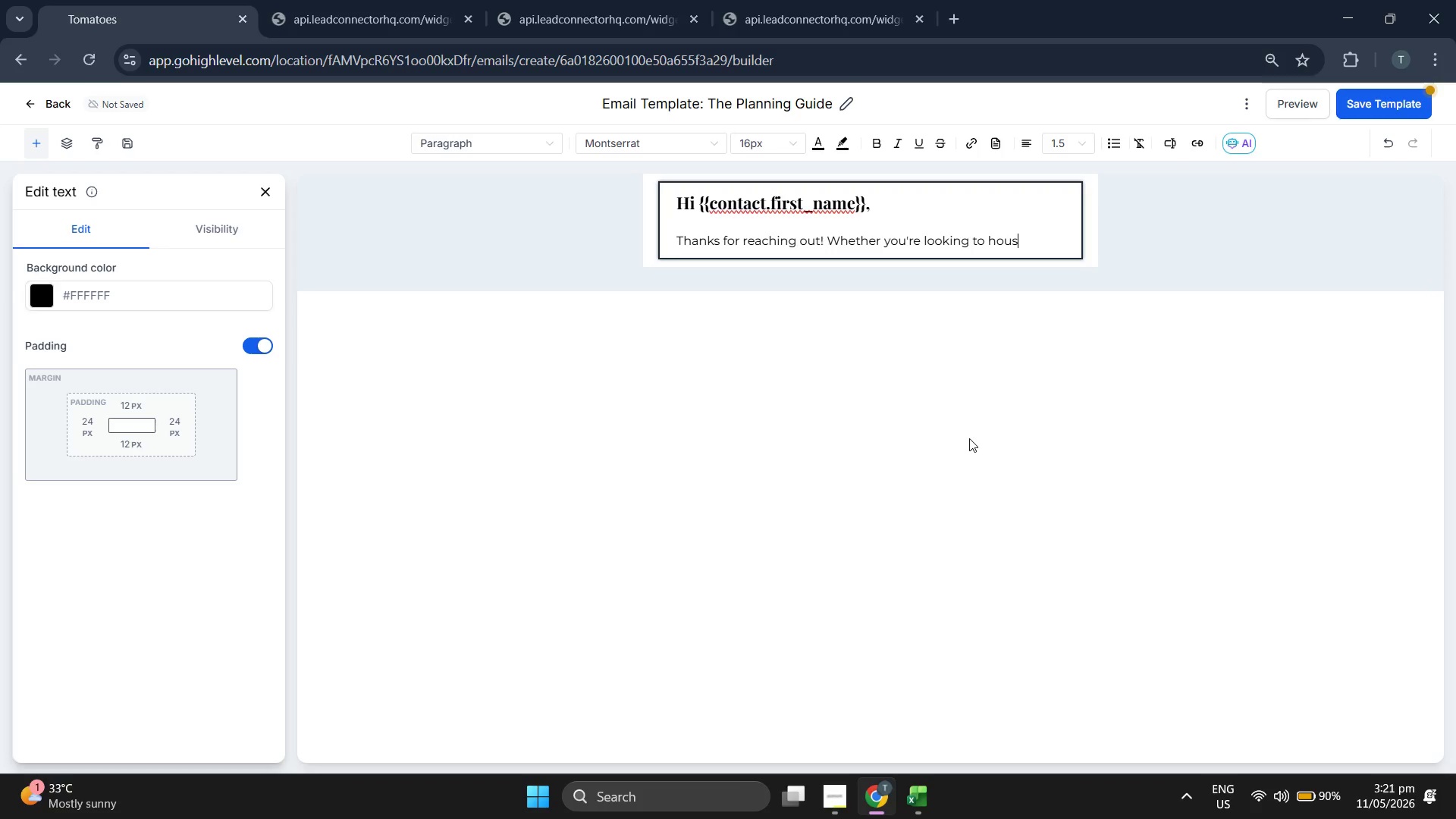 
key(E)
 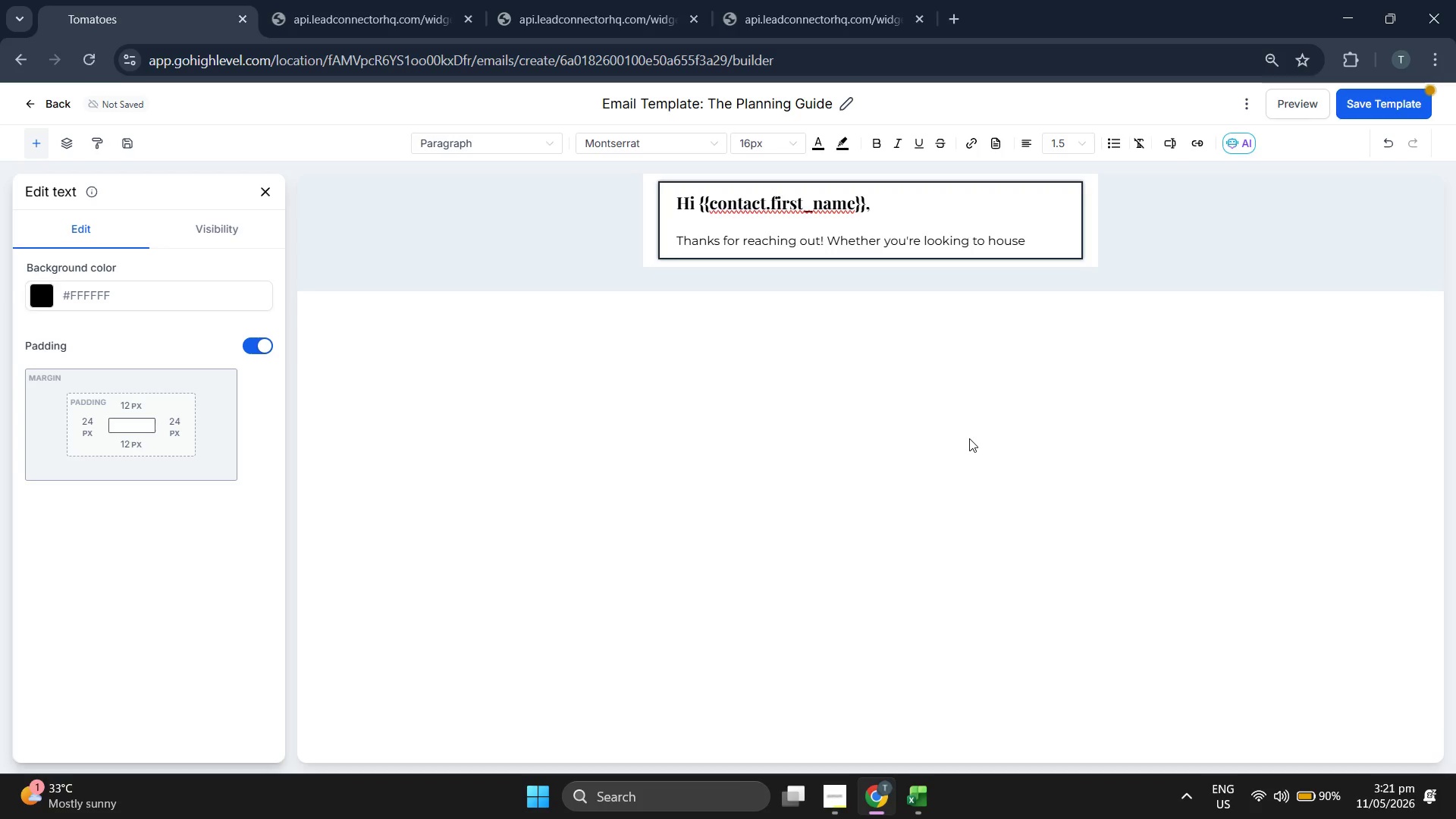 
key(Space)
 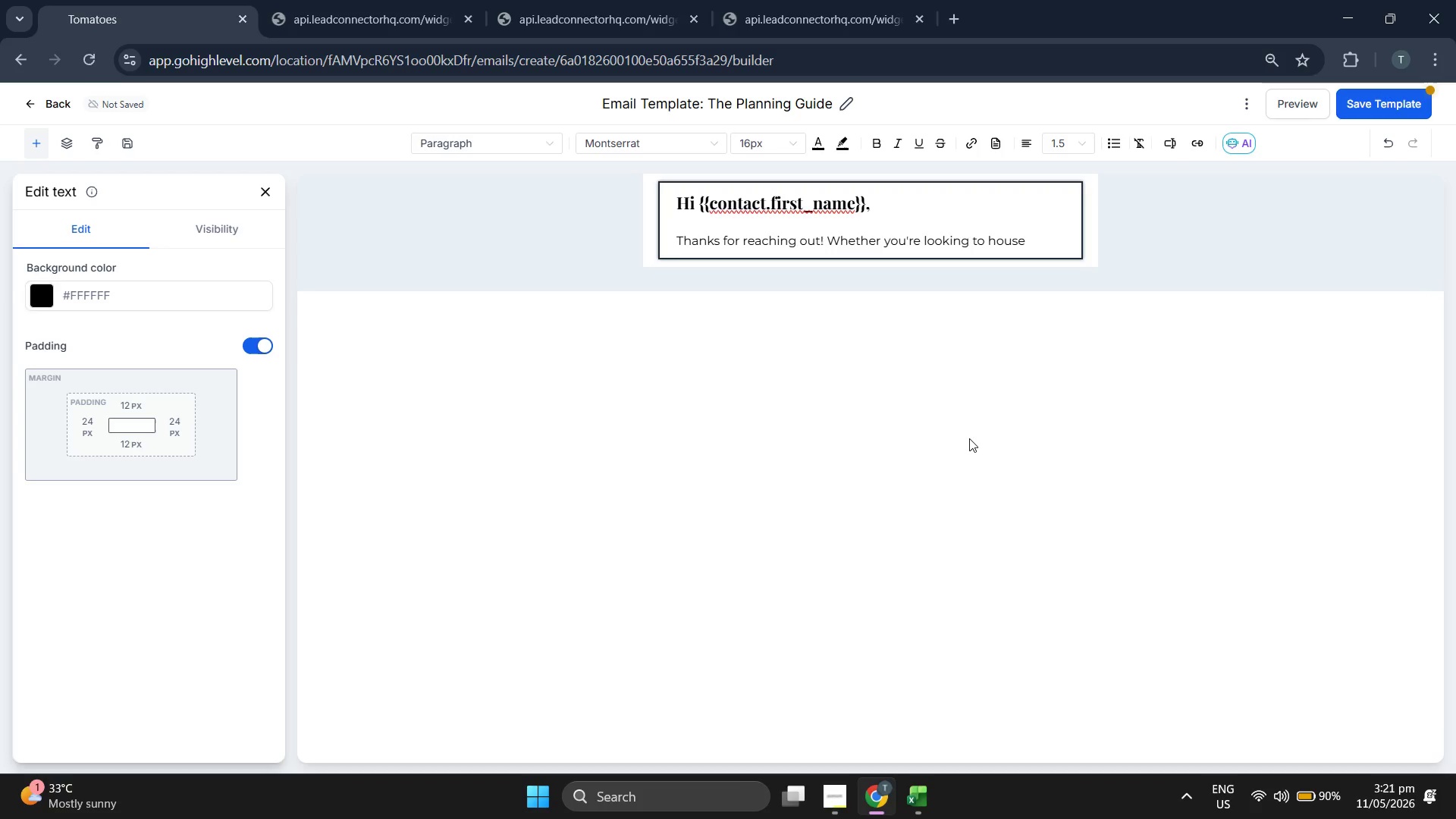 
key(A)
 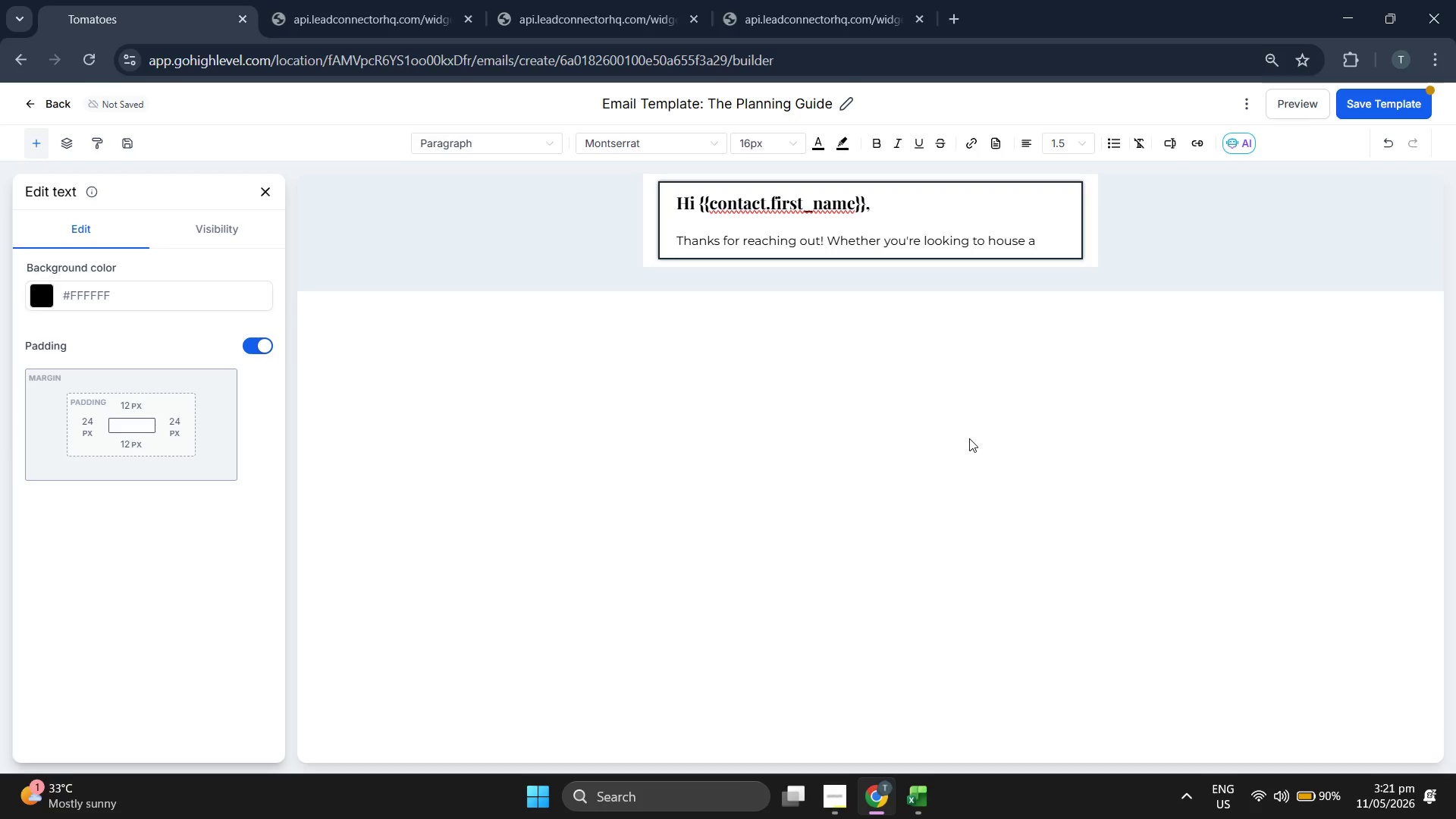 
key(Space)
 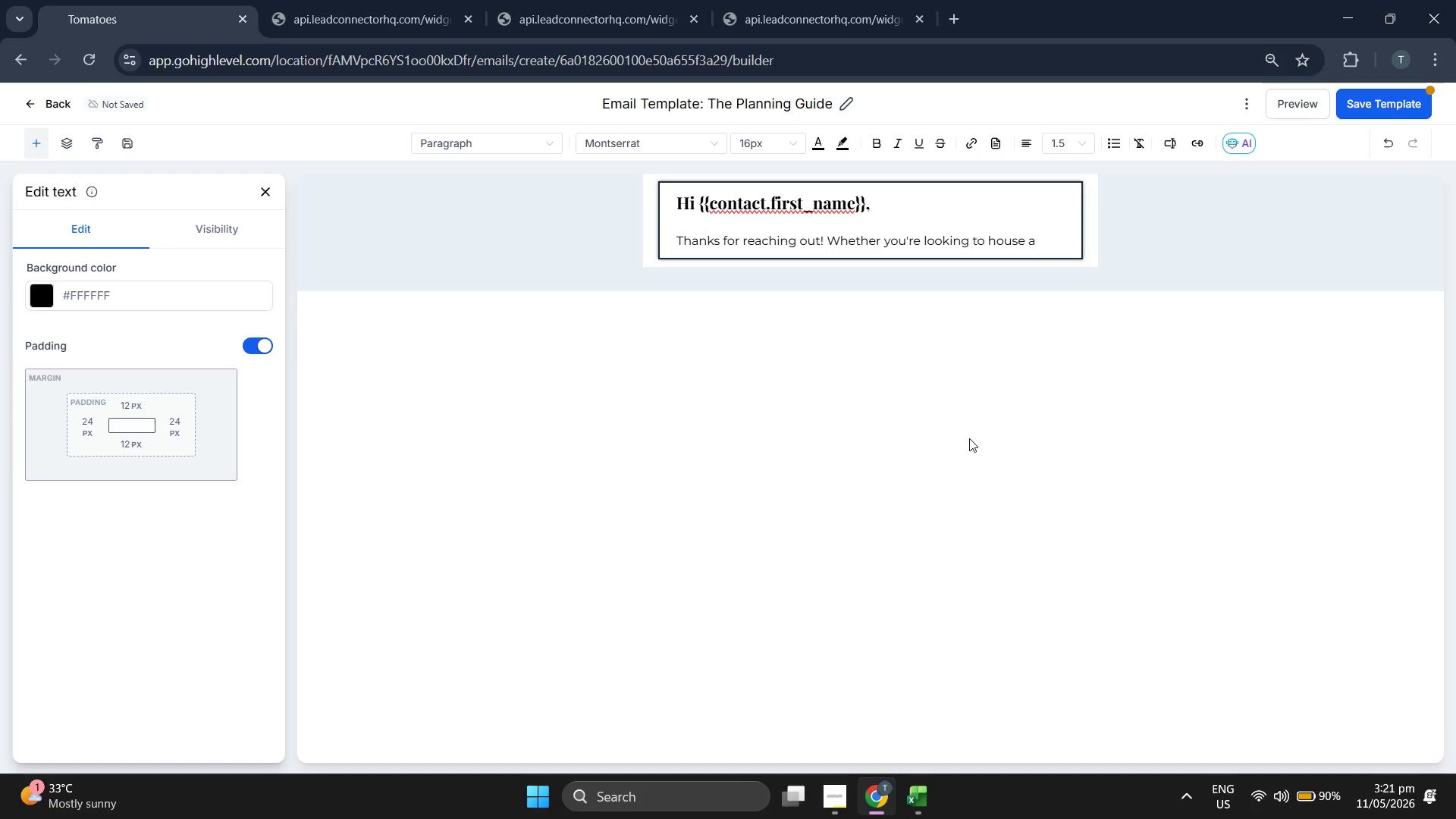 
key(F)
 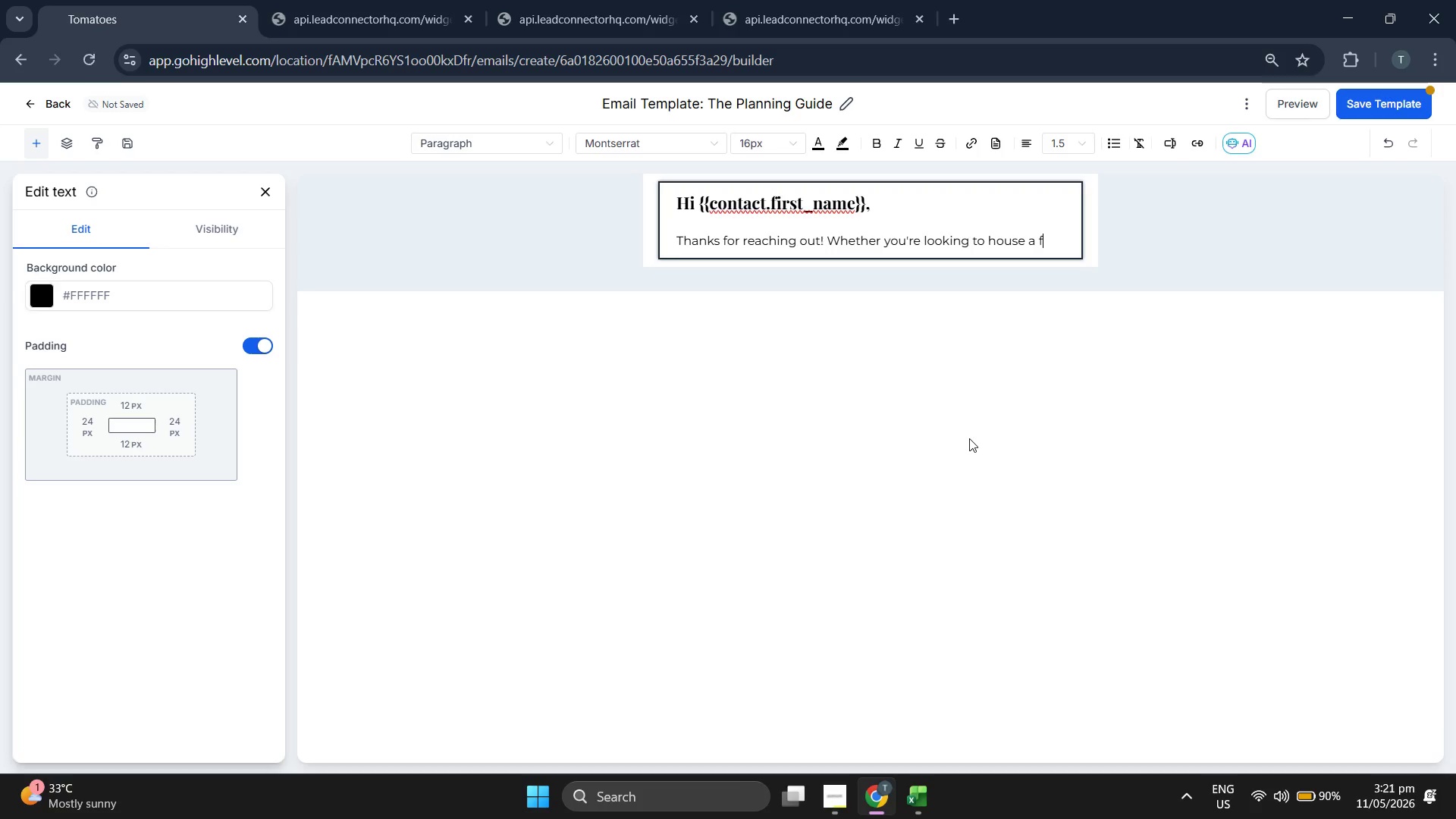 
type(am)
 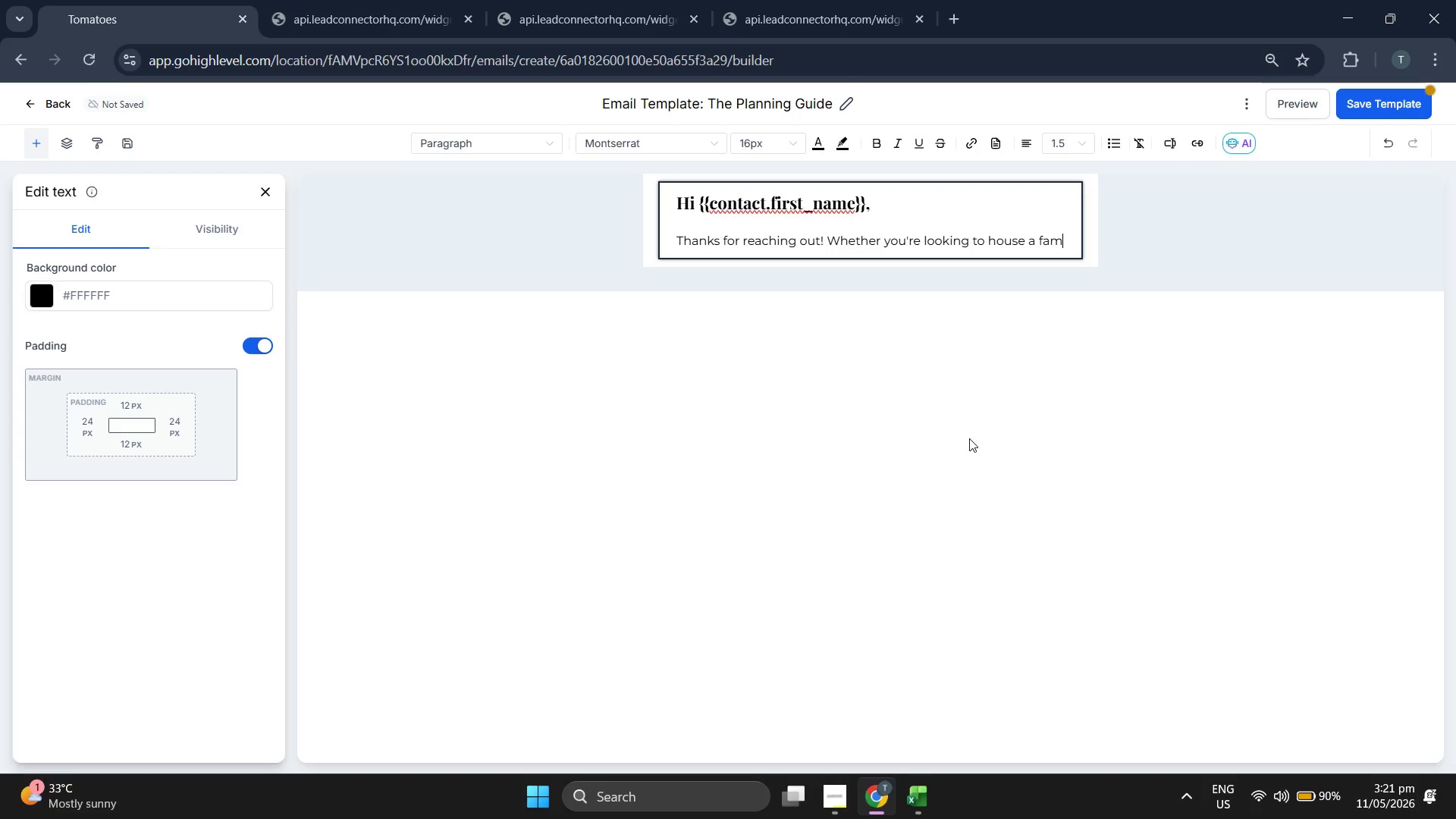 
type(ily member or create a new rental )
 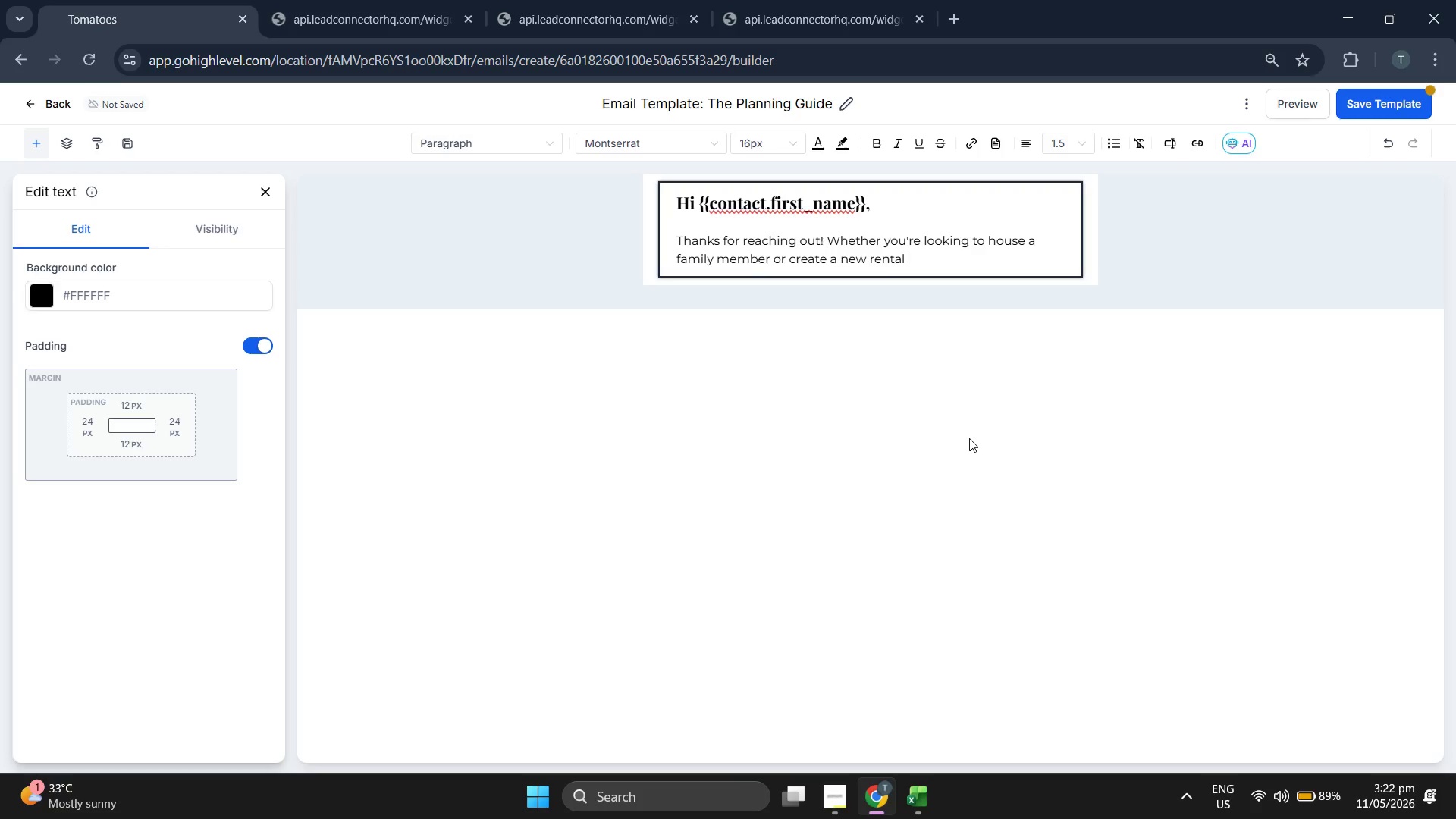 
type(income s)
key(Backspace)
type(stream, )
 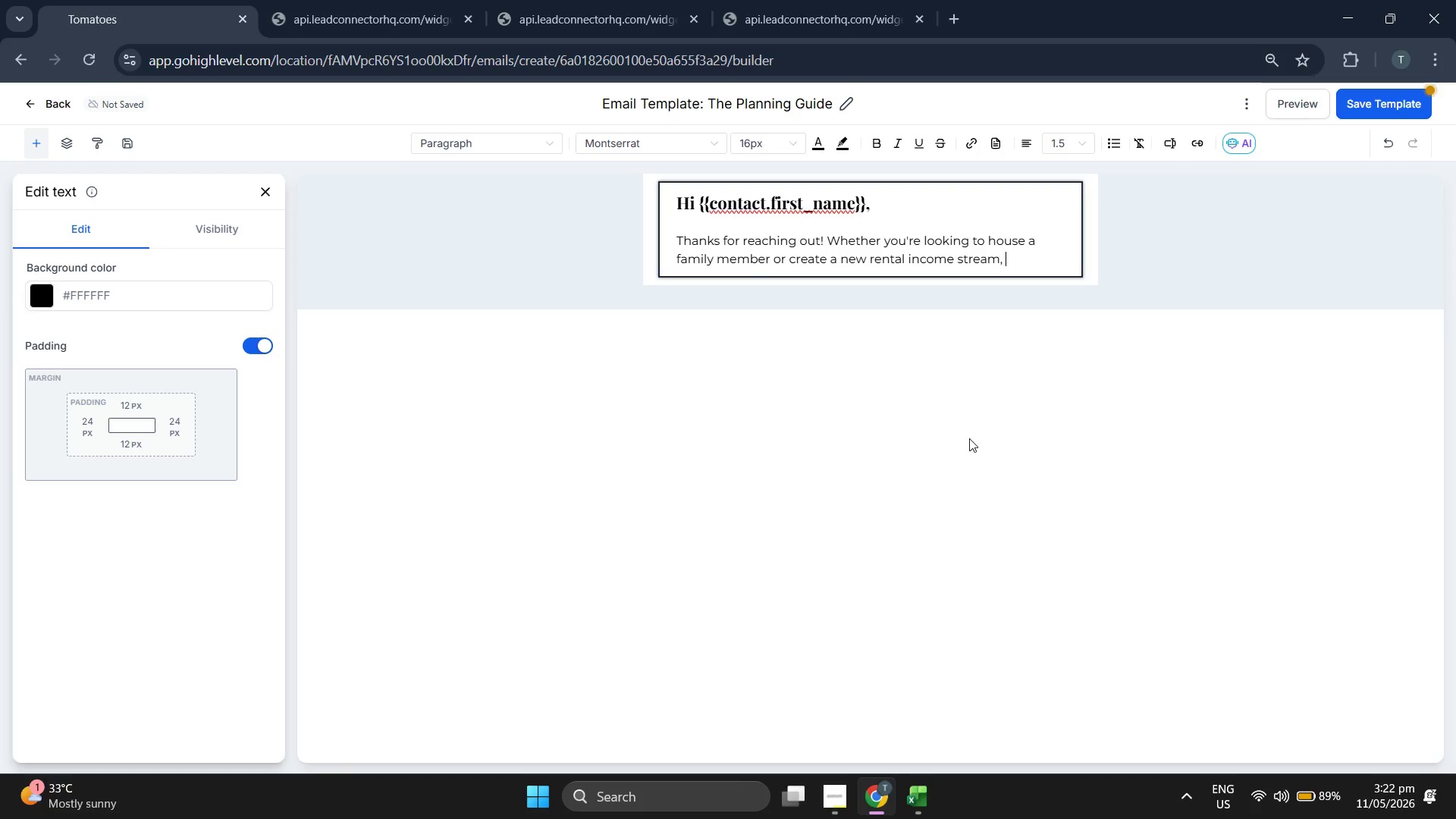 
type(building an ADU is one of the smartest ways to maximize you)
 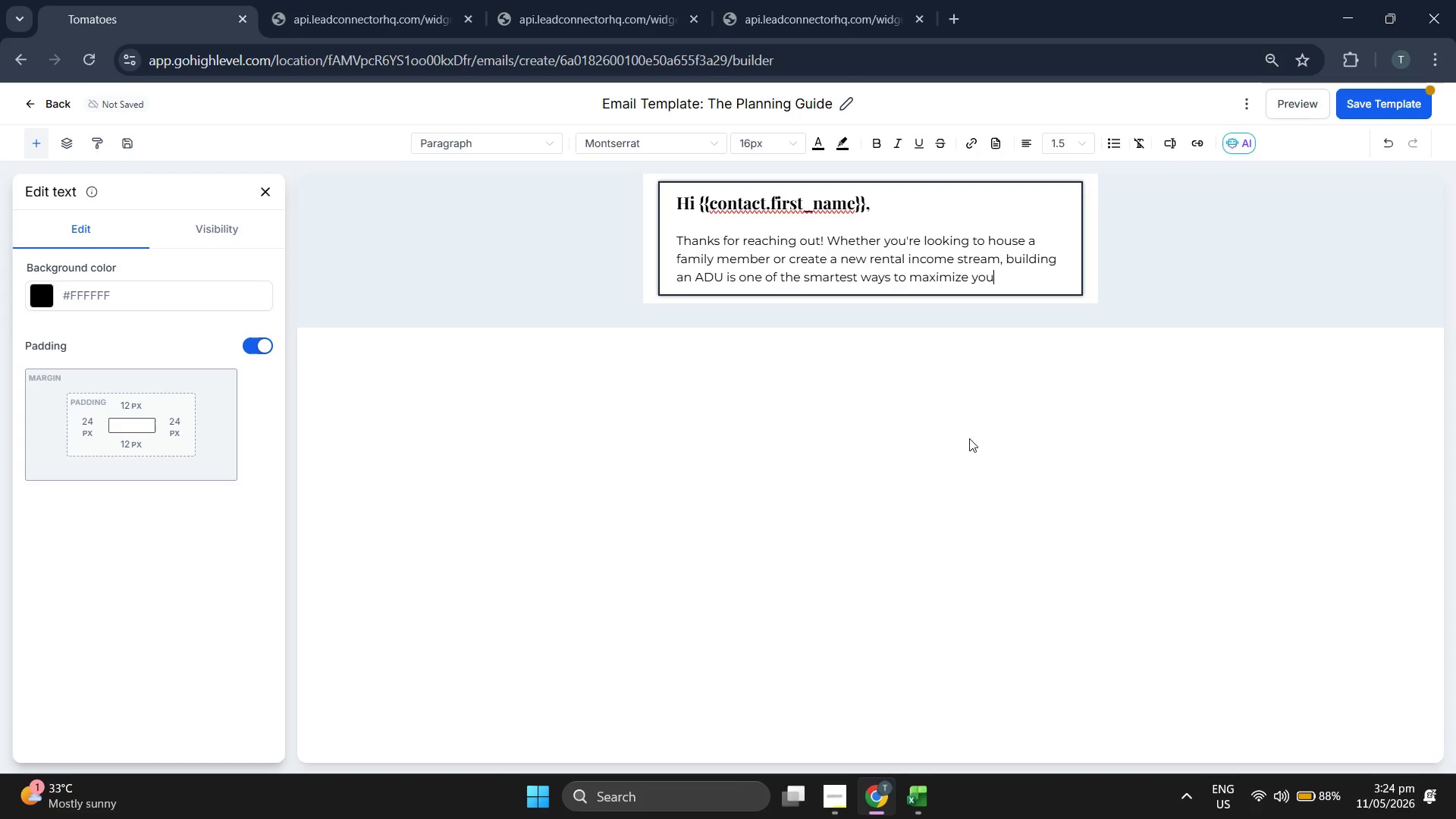 
type(r property value.)
 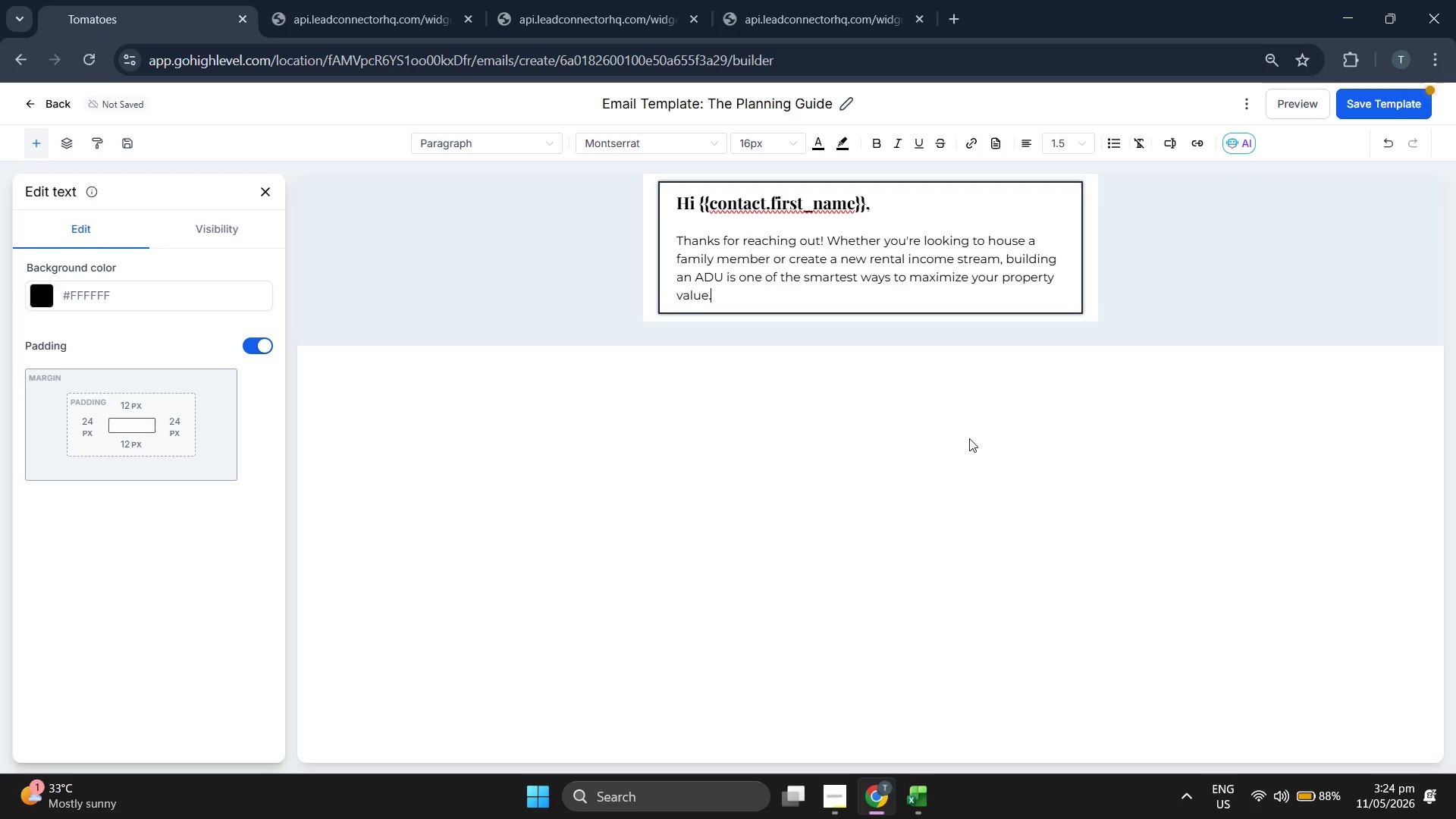 
key(Enter)
 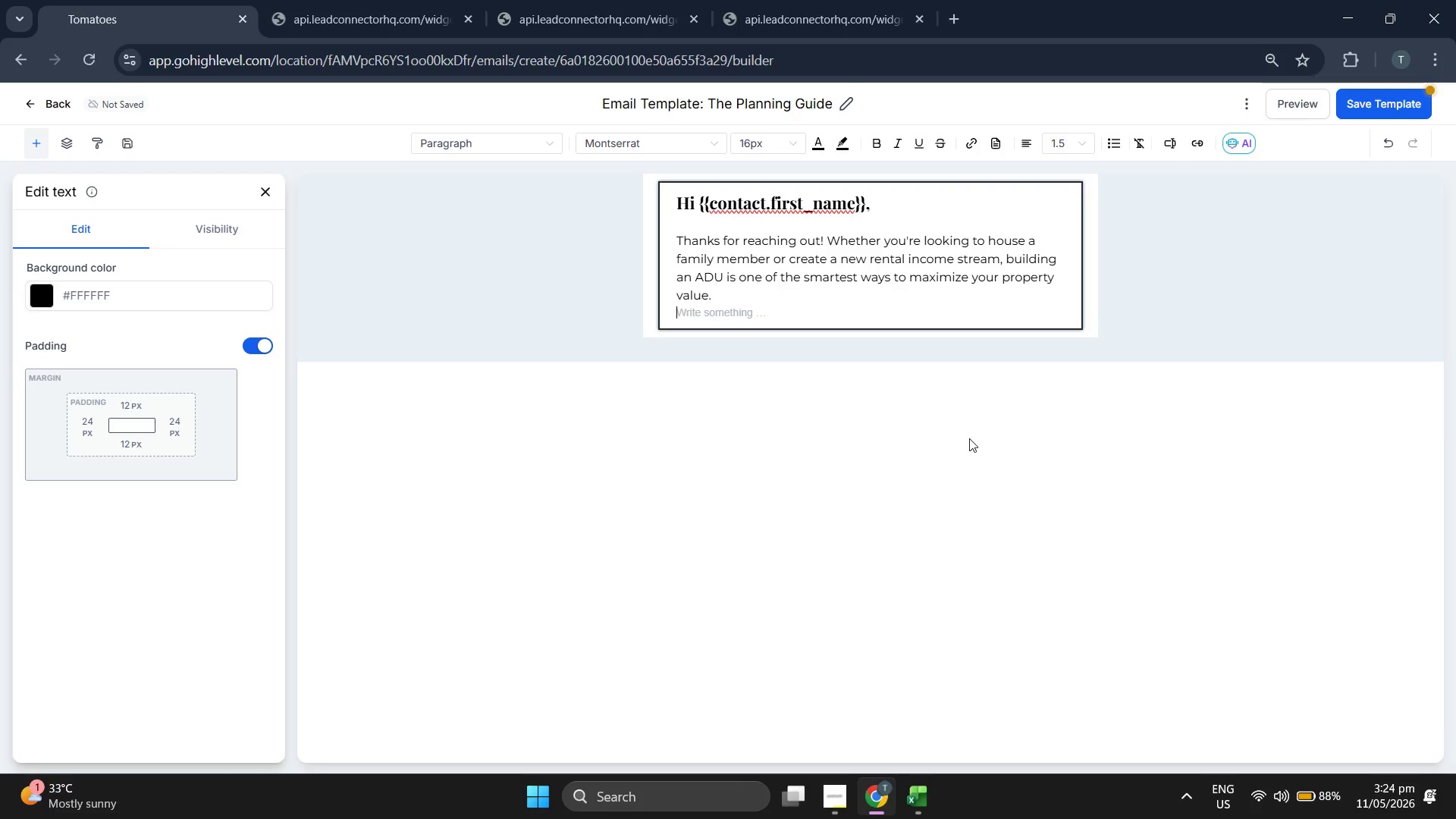 
key(Enter)
 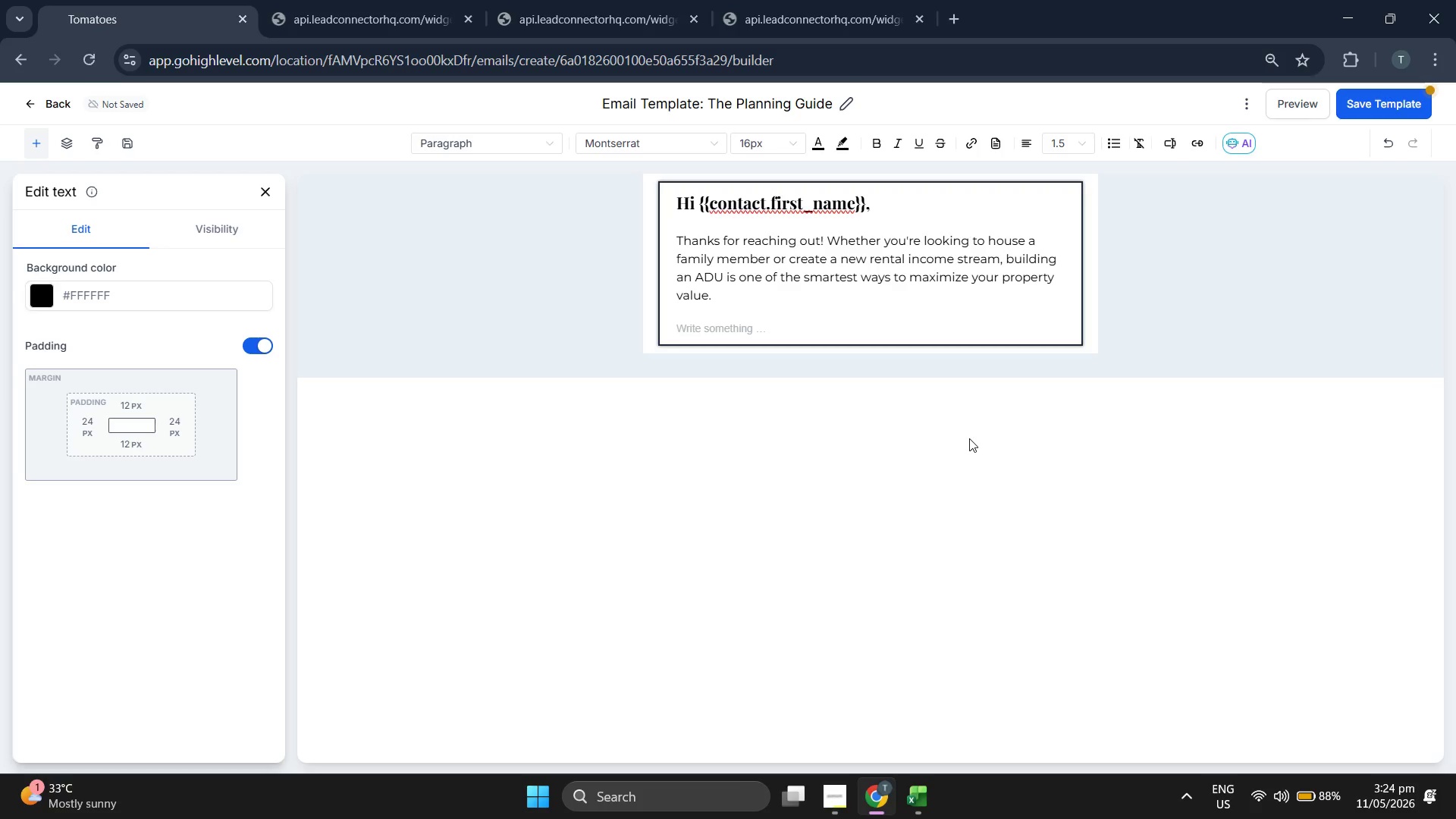 
type(I'vd )
key(Backspace)
key(Backspace)
type(e attached our 2026 )
key(Backspace)
key(Backspace)
key(Backspace)
key(Backspace)
key(Backspace)
 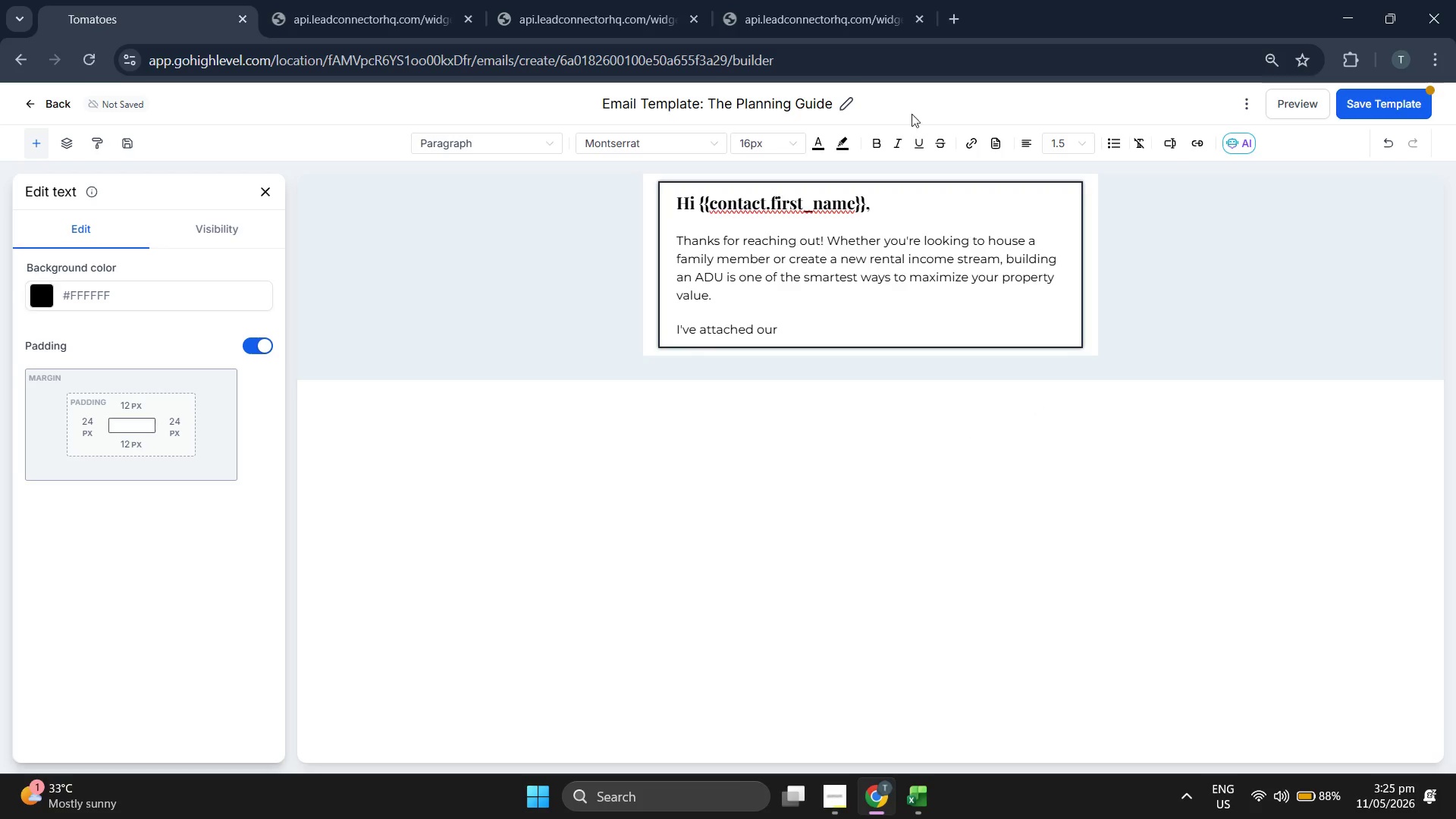 
left_click([874, 138])
 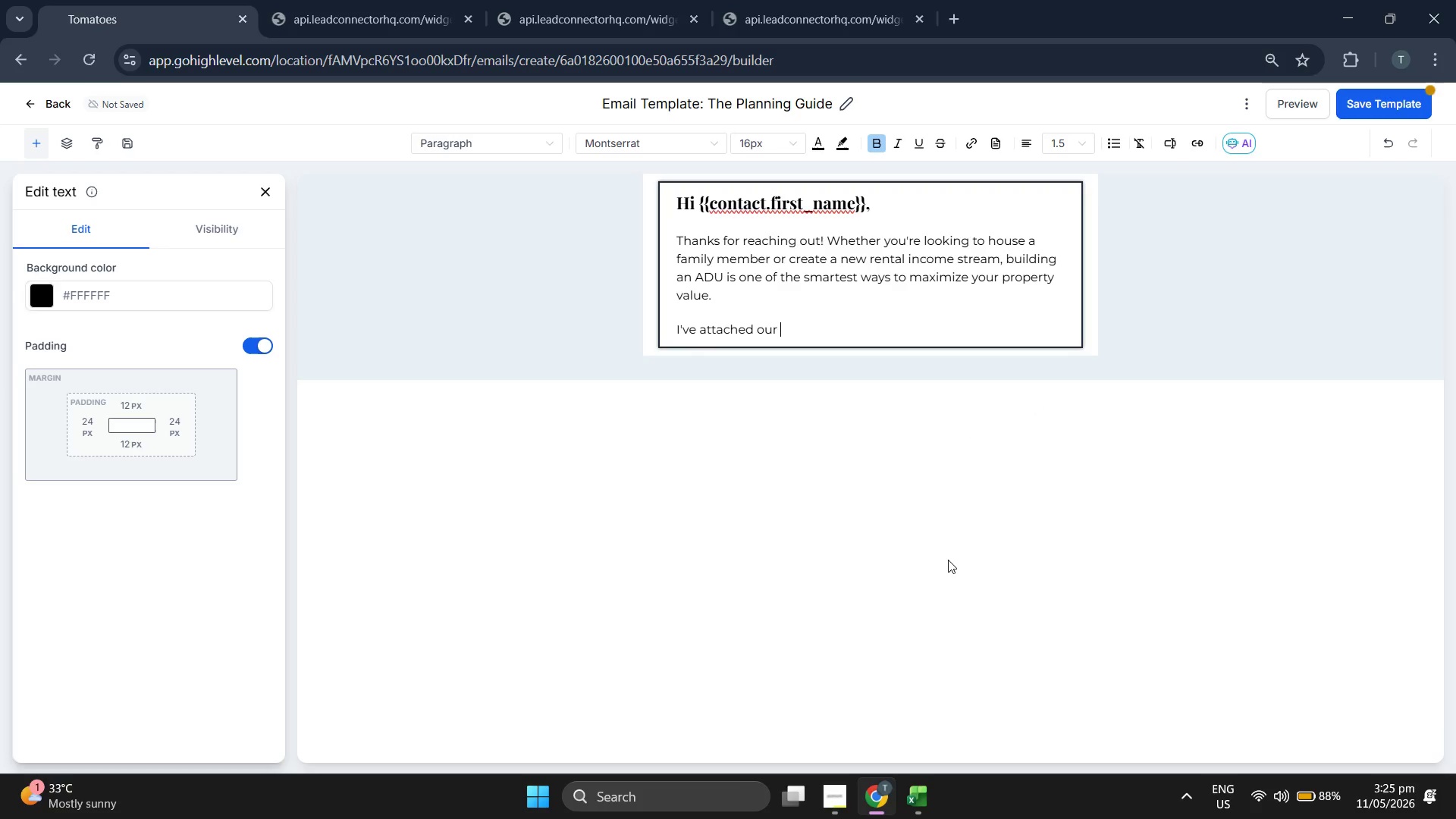 
type(2026 ADU Planning Guide )
 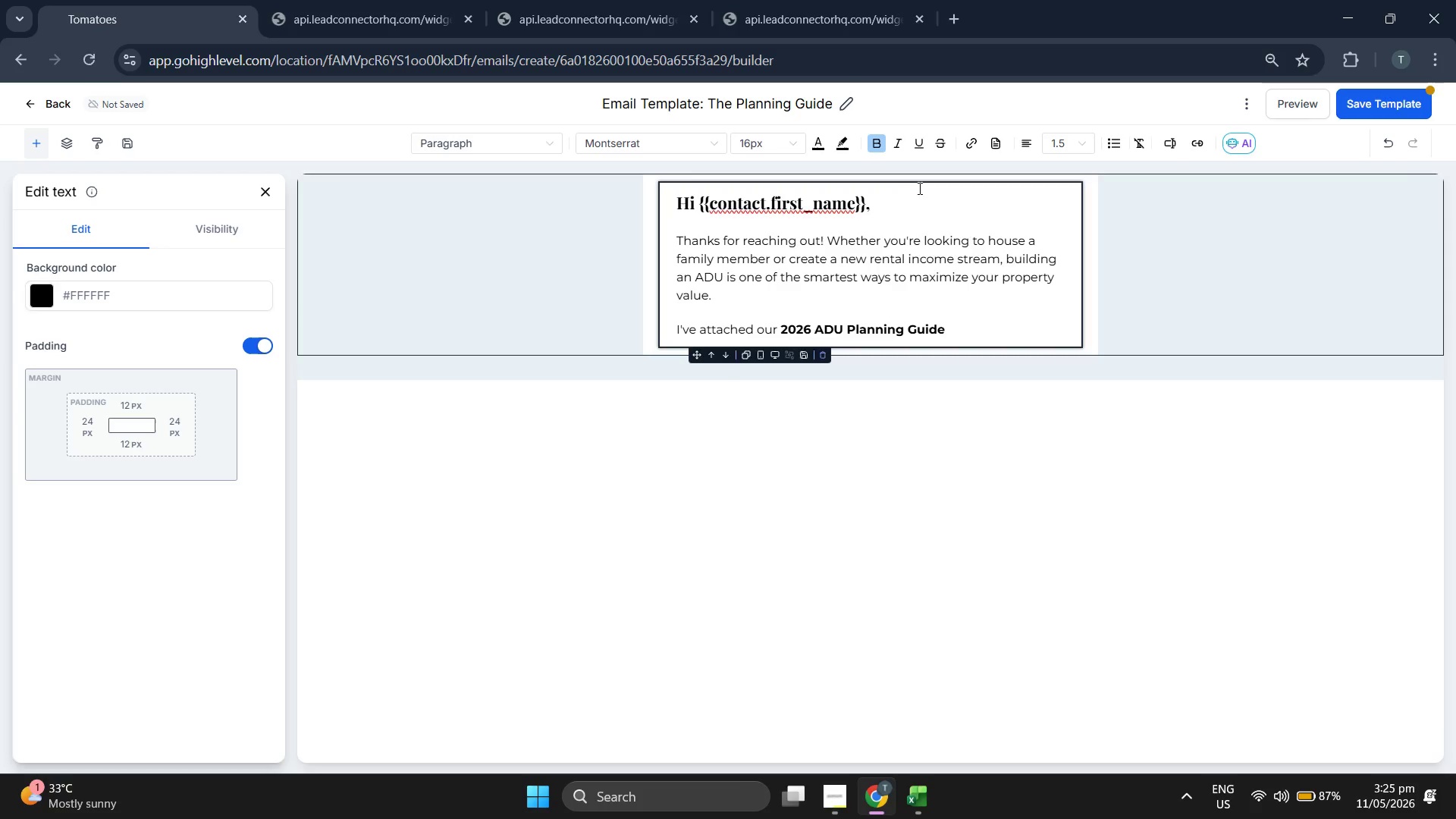 
left_click([874, 148])
 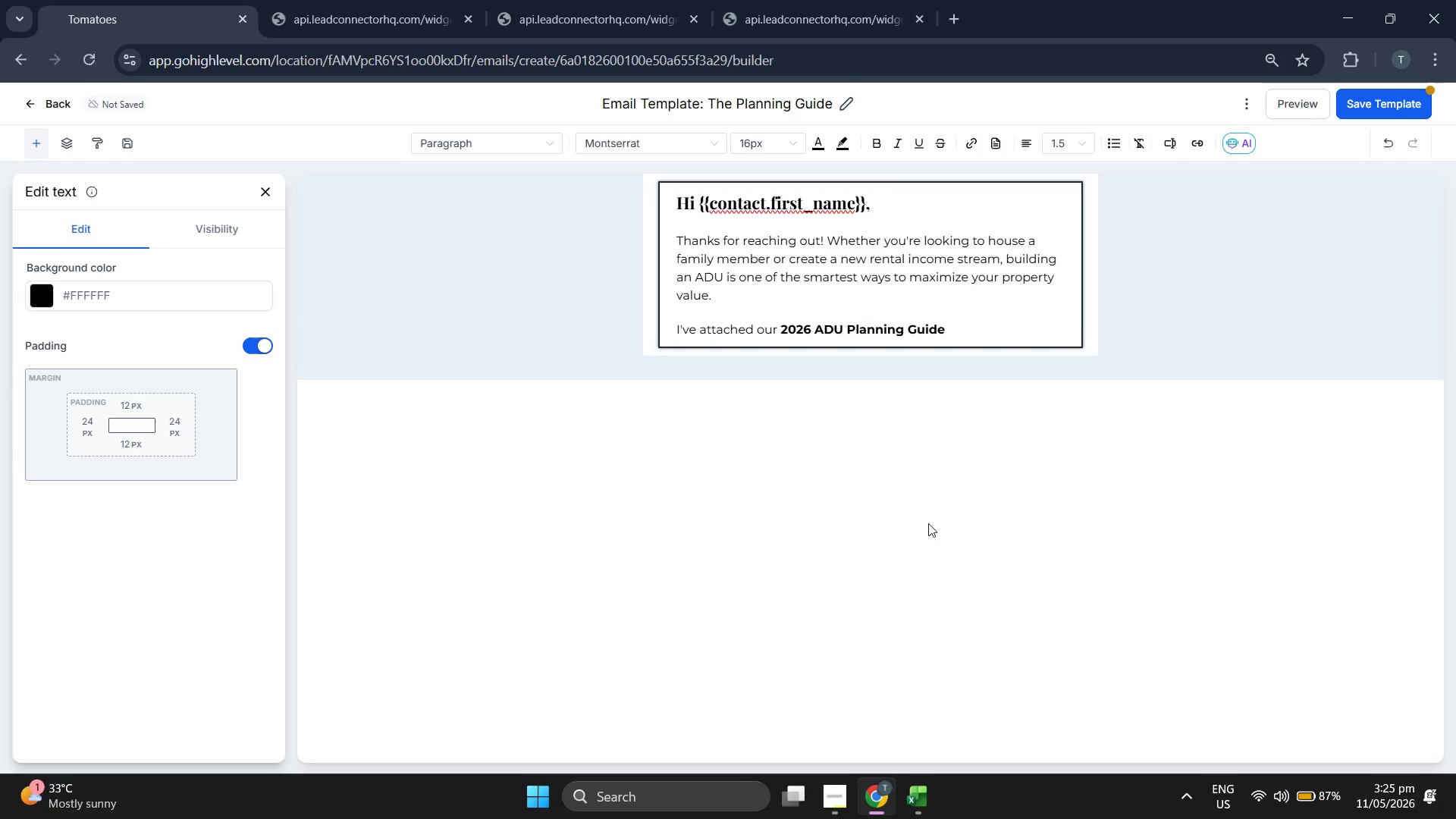 
type(below. It covers every)
 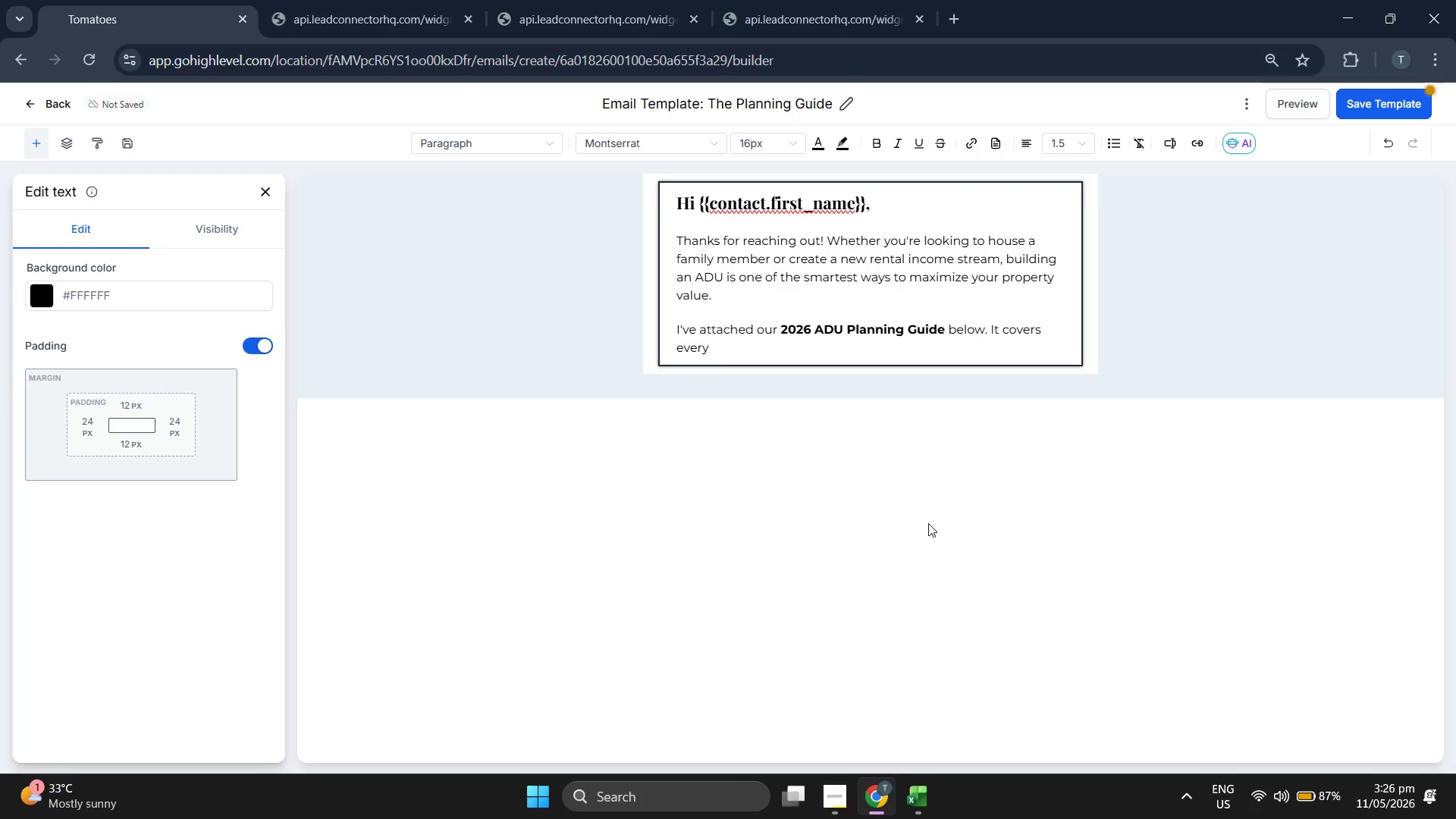 
key(Backspace)
 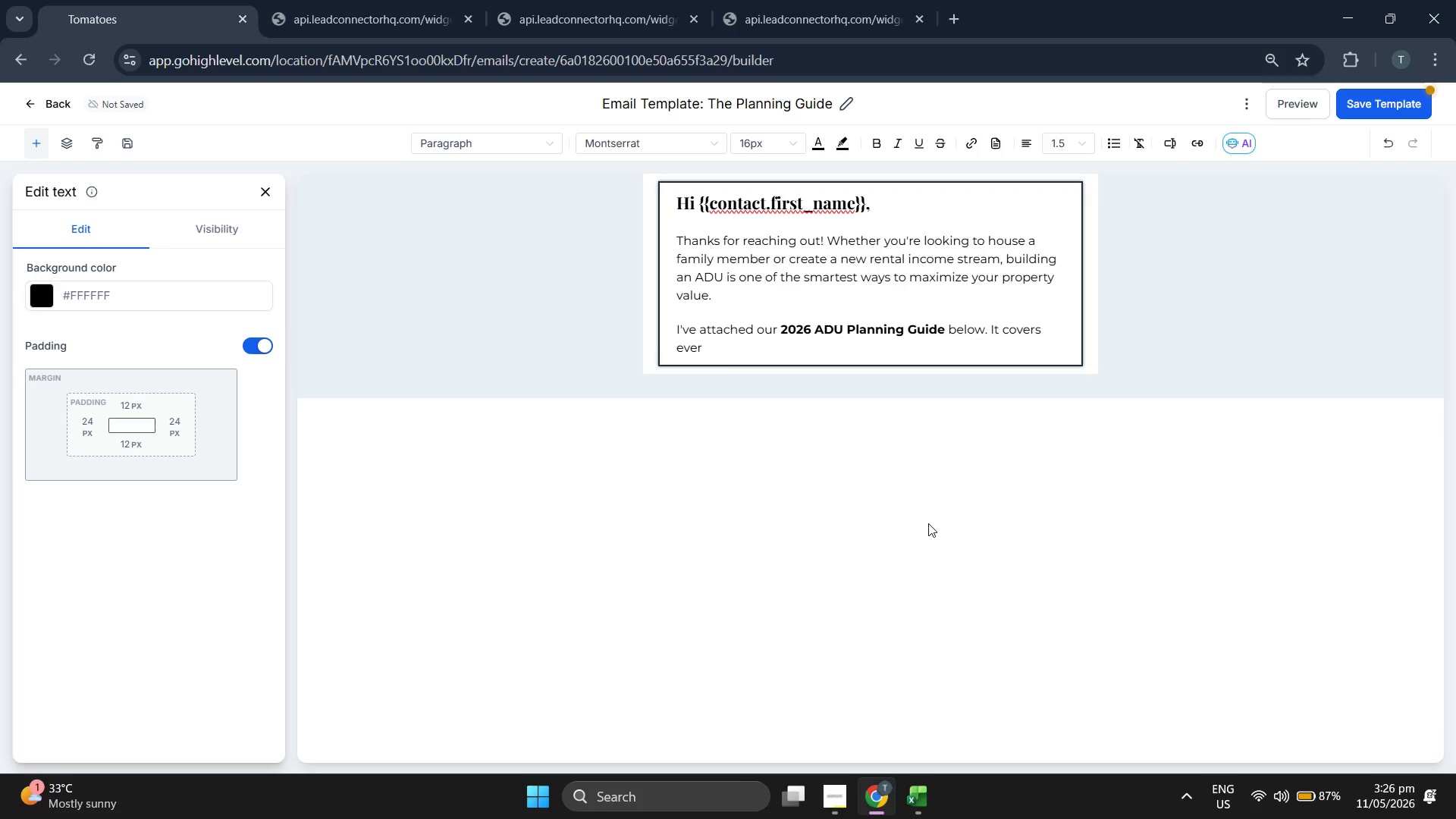 
key(Backspace)
type(t)
key(Backspace)
type(rything from initiaal )
key(Backspace)
key(Backspace)
key(Backspace)
type(l )
key(Backspace)
type( design)
 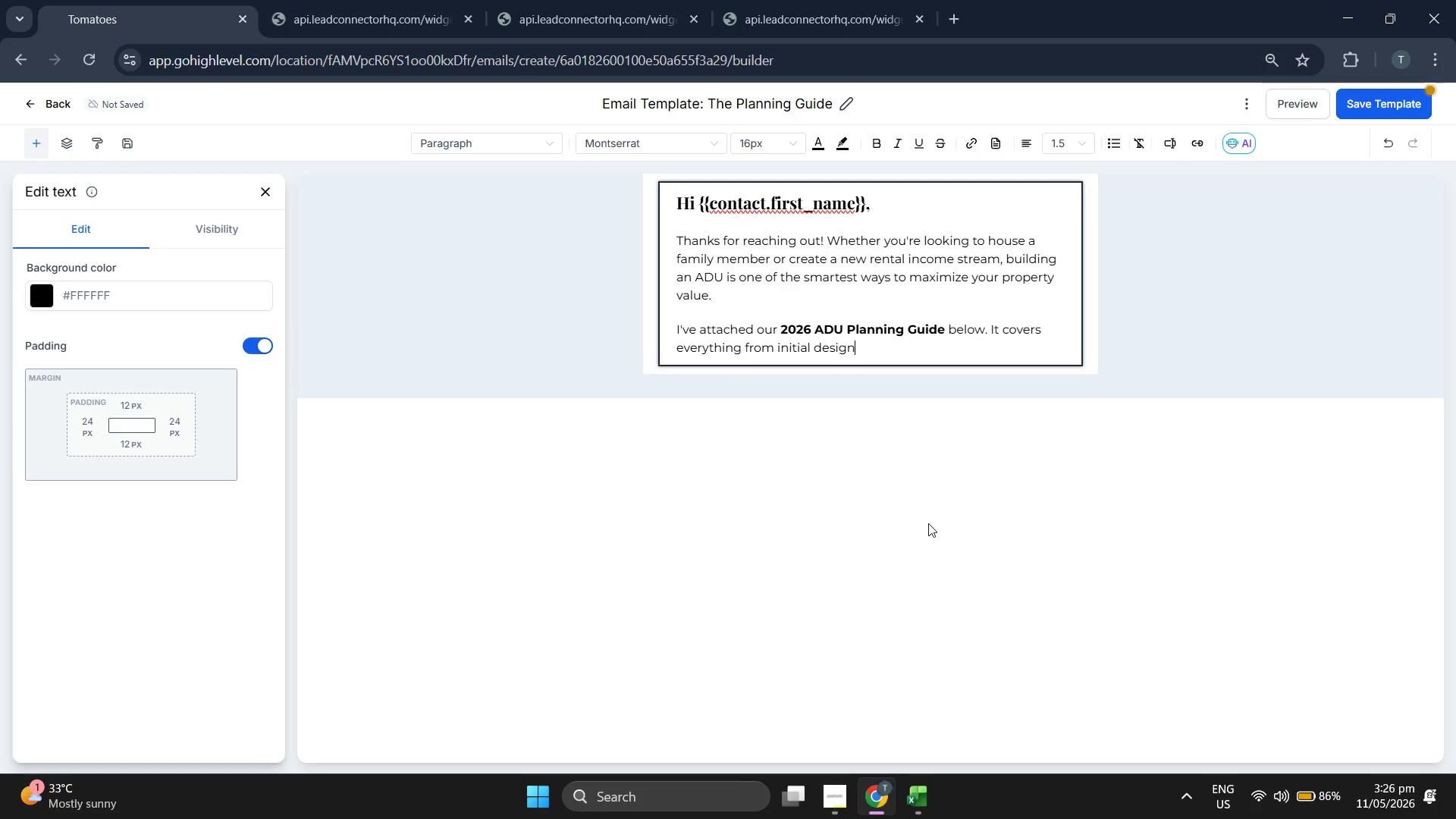 
type( to final inspections.)
 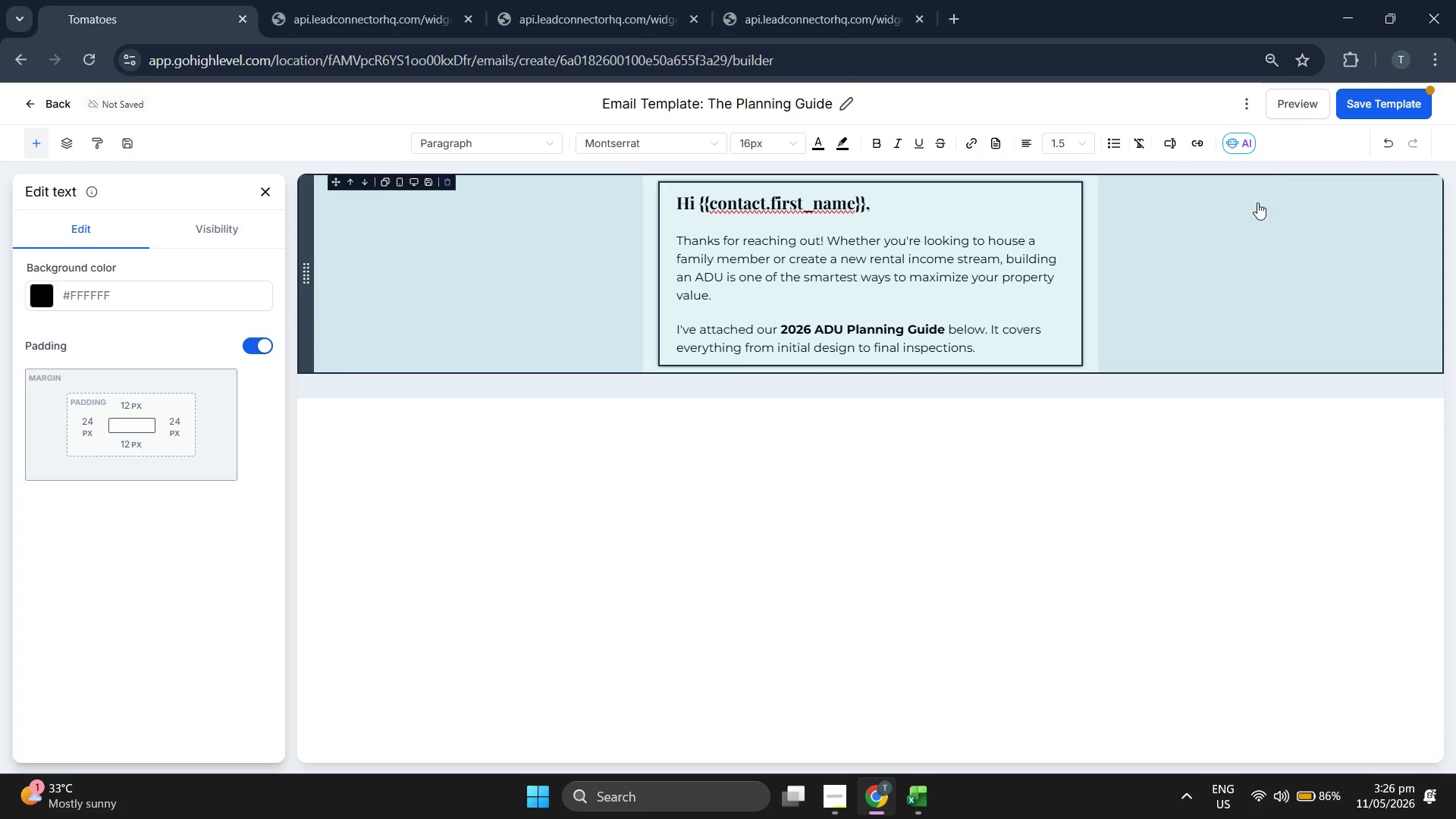 
left_click([1362, 116])
 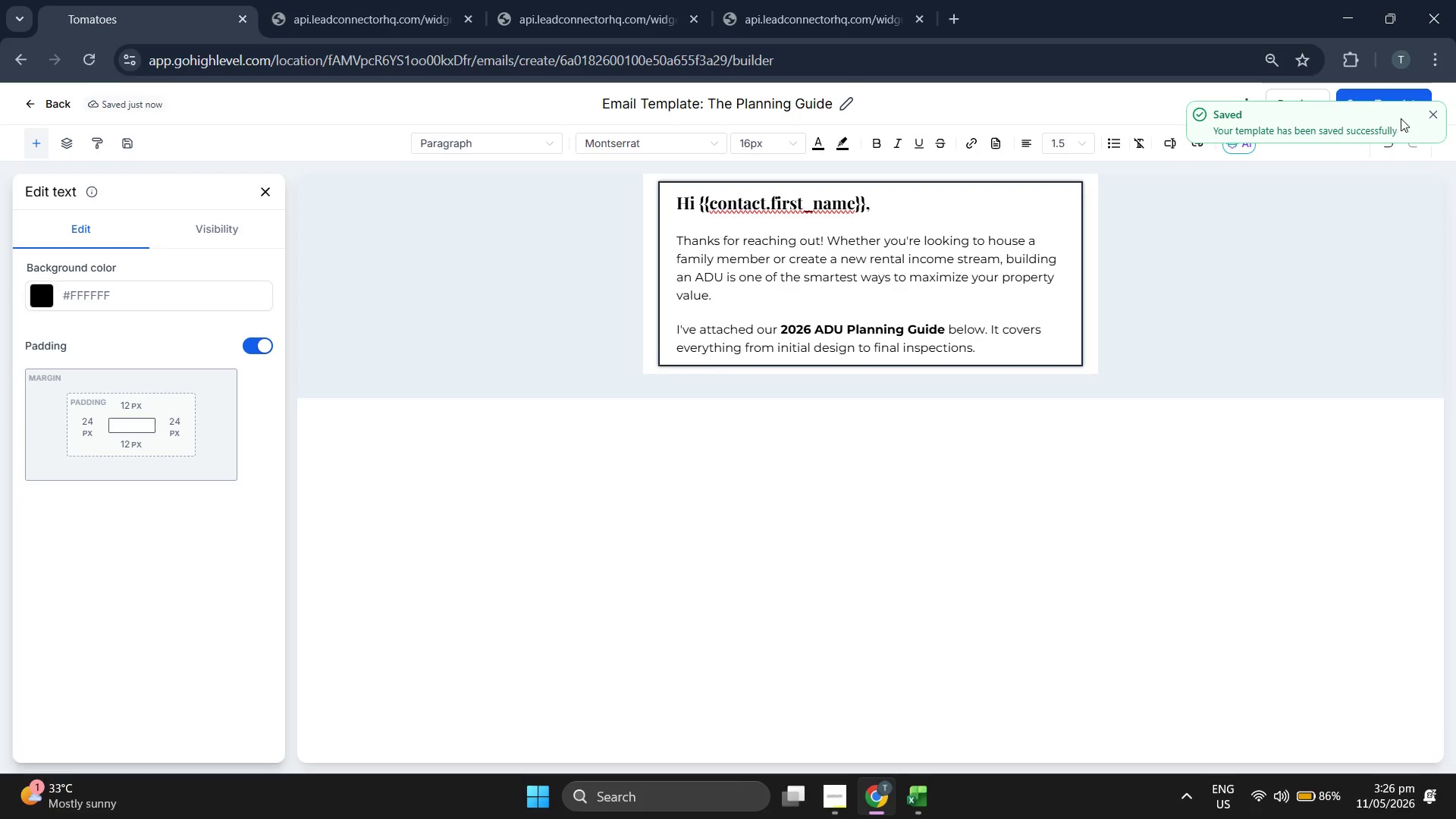 
left_click([1436, 117])
 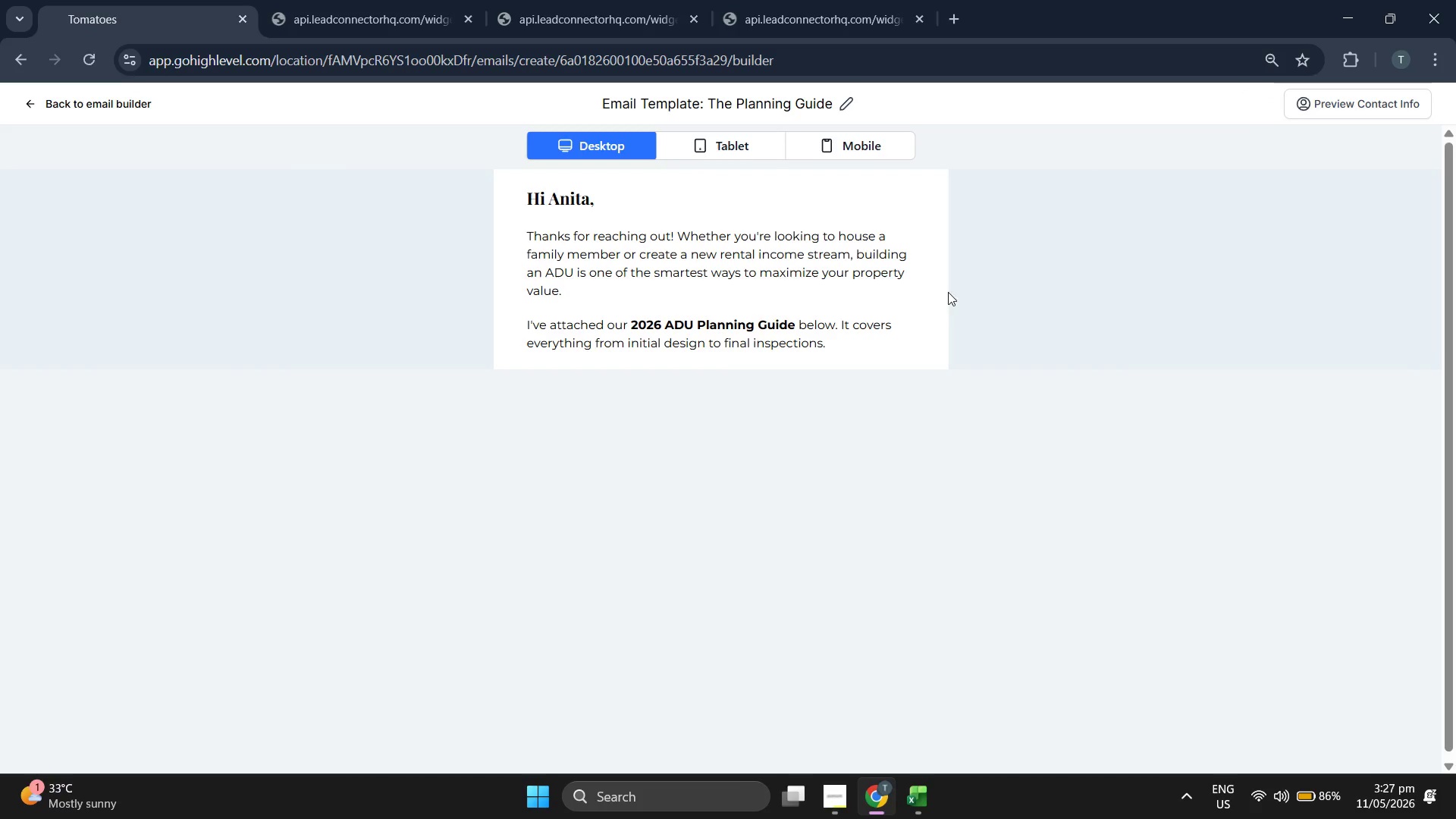 
double_click([808, 276])
 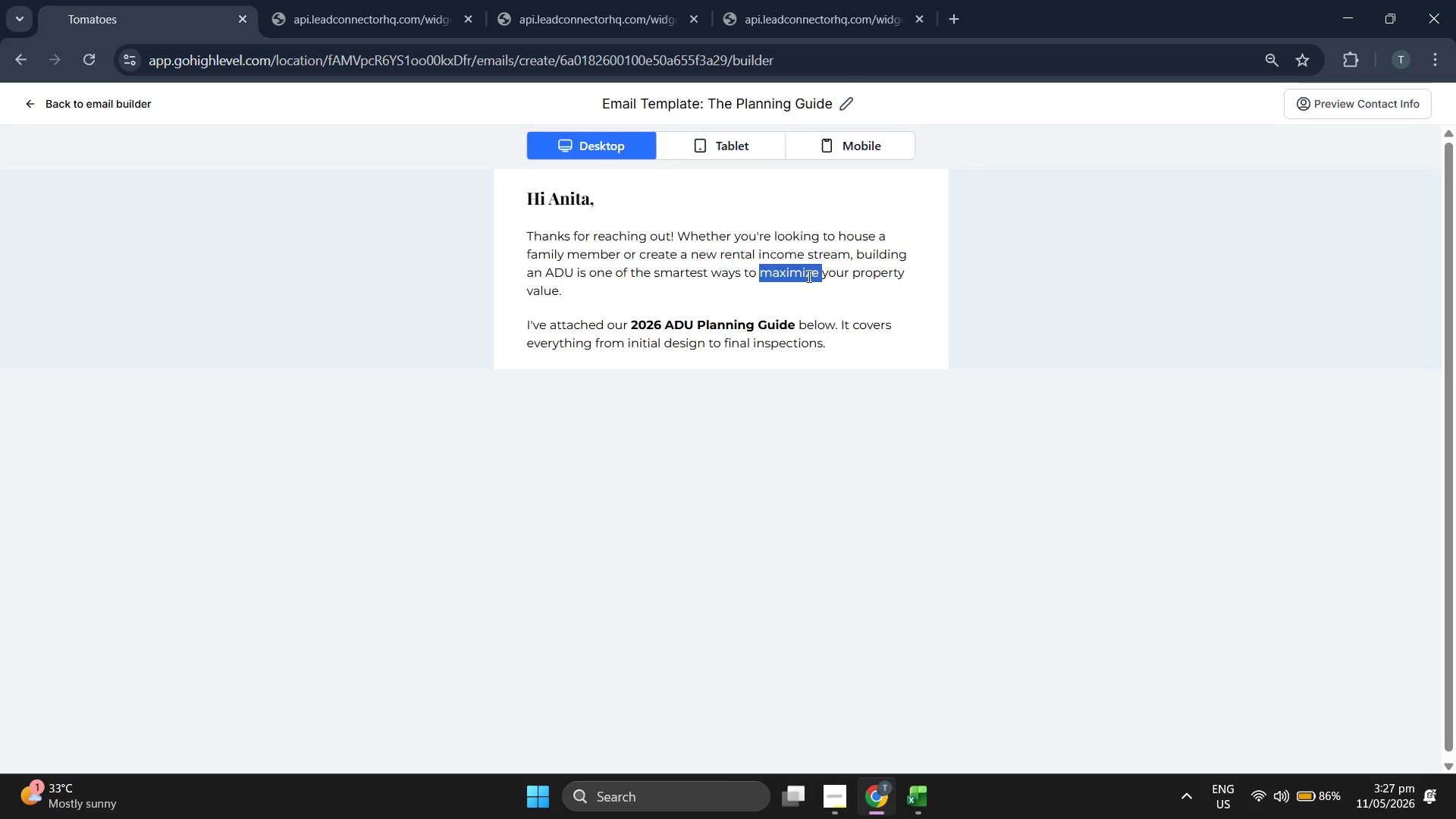 
triple_click([808, 276])
 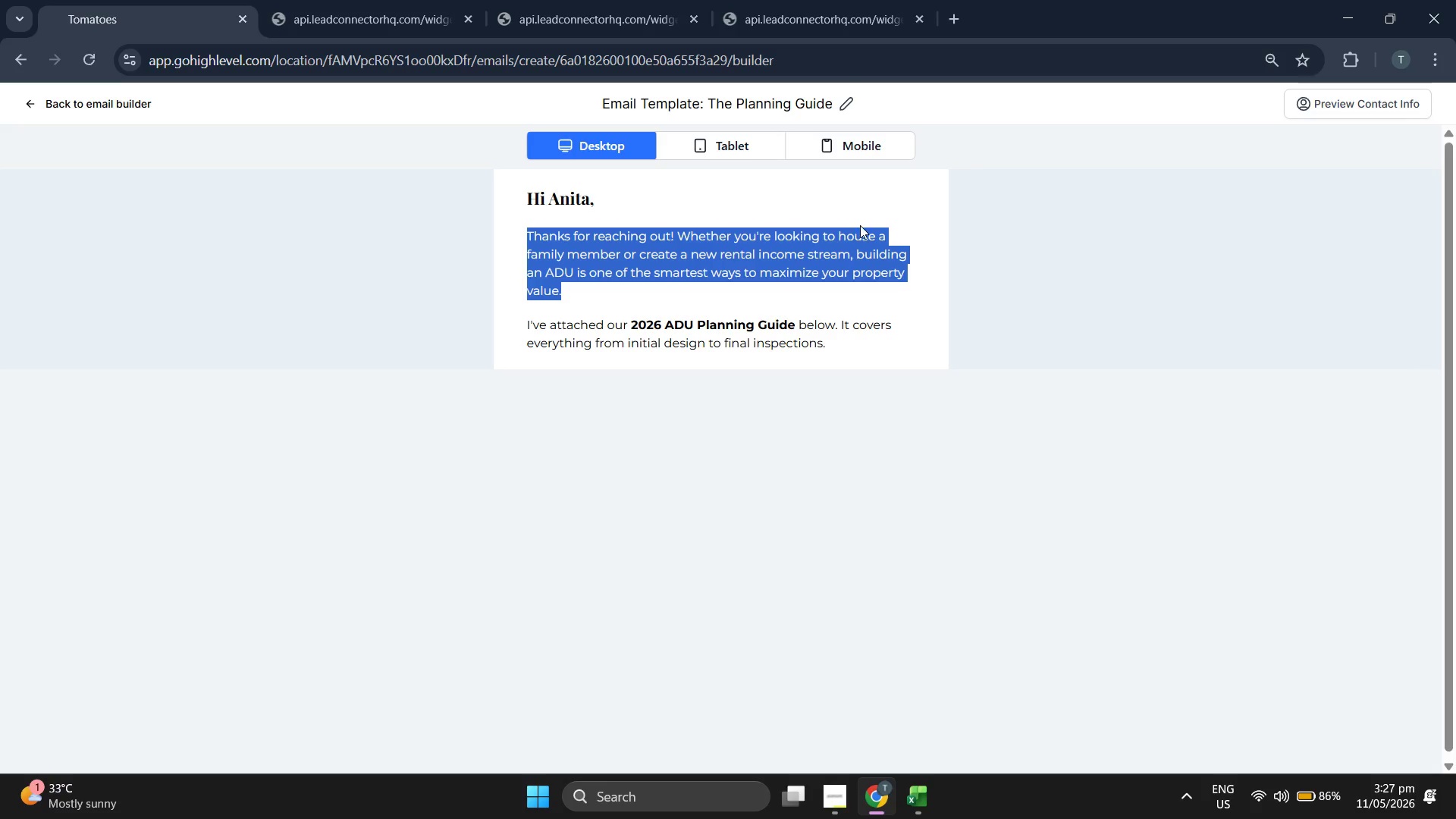 
left_click([871, 218])
 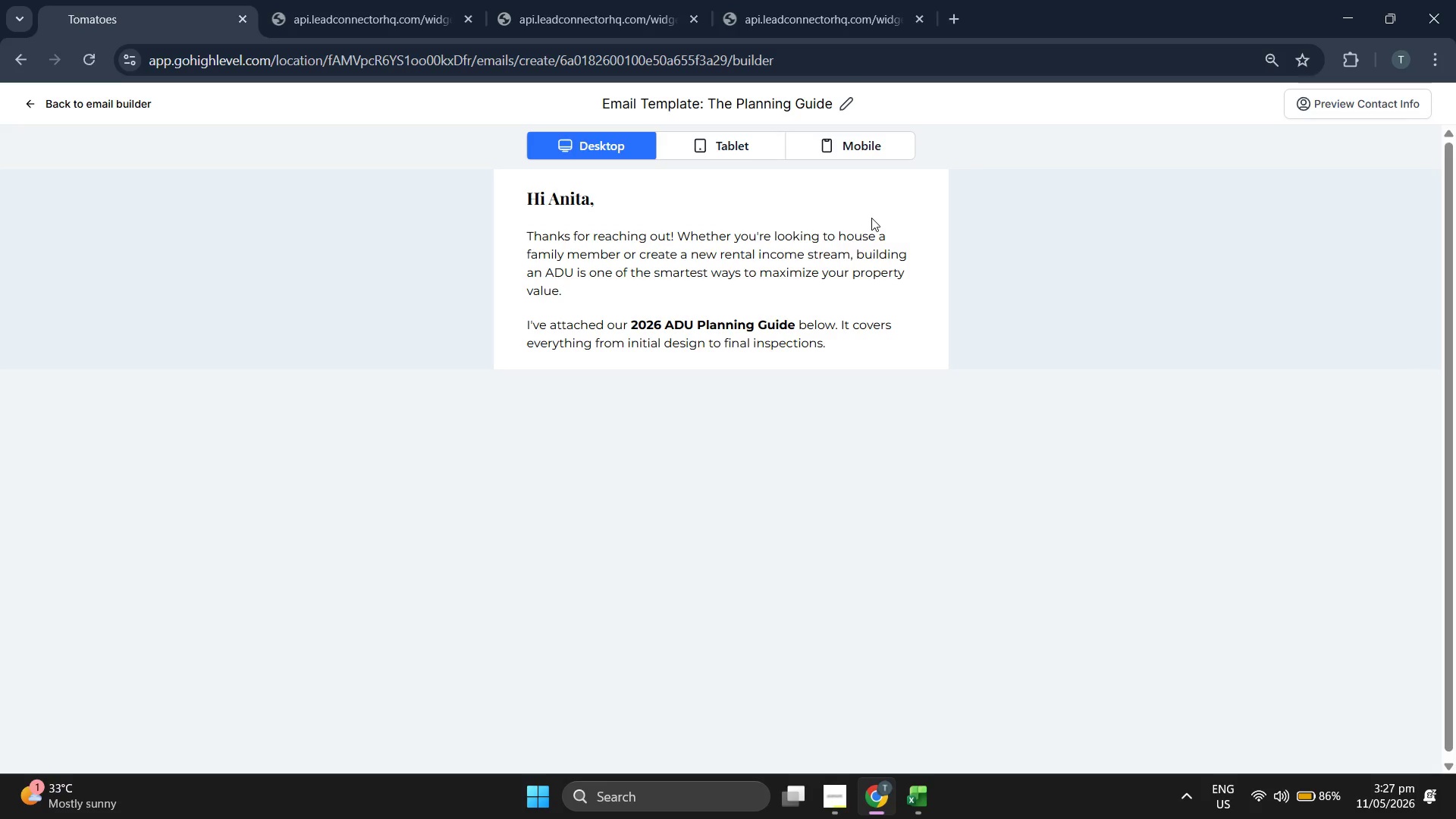 
left_click([864, 142])
 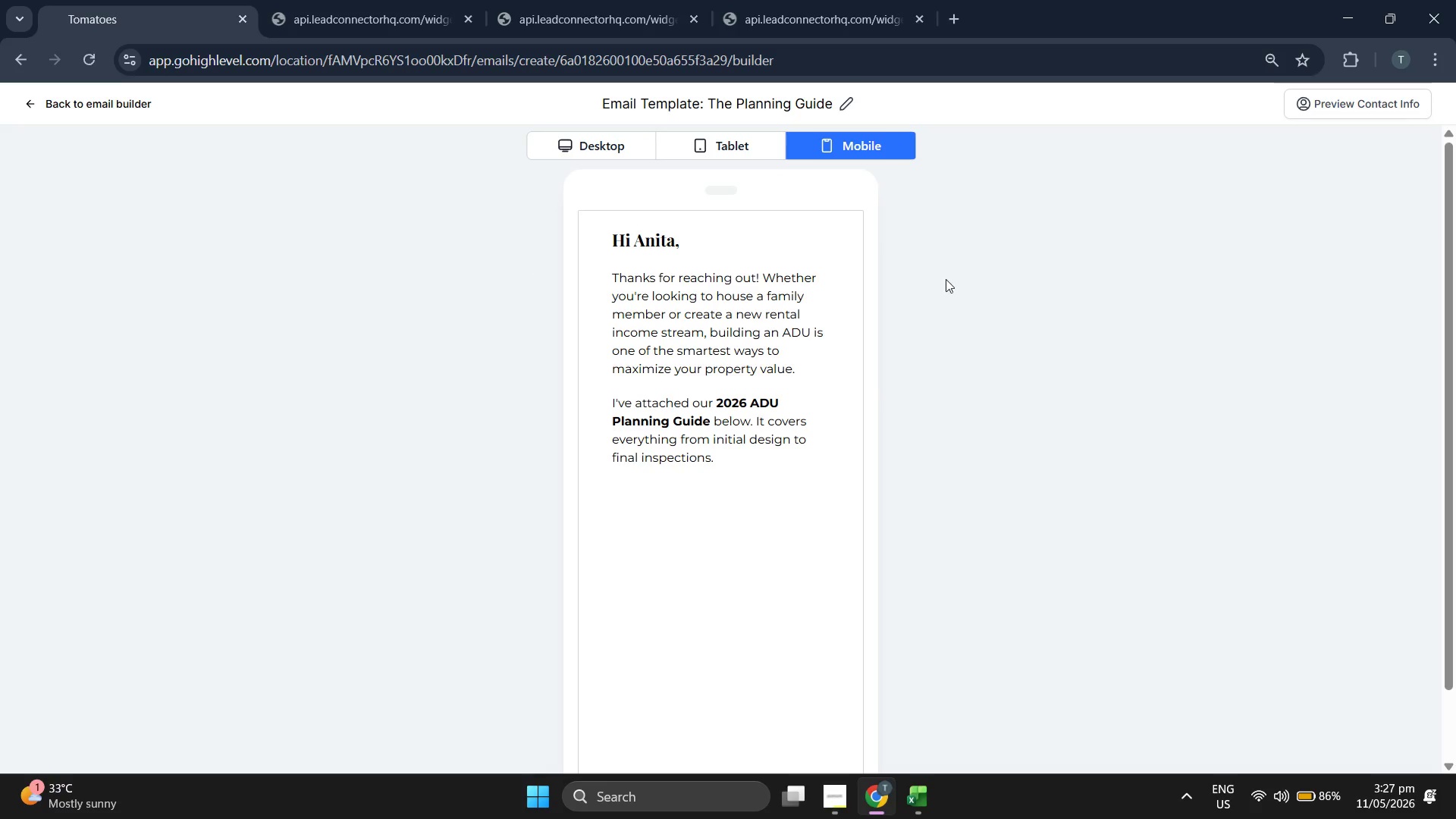 
scroll: coordinate [993, 295], scroll_direction: down, amount: 2.0
 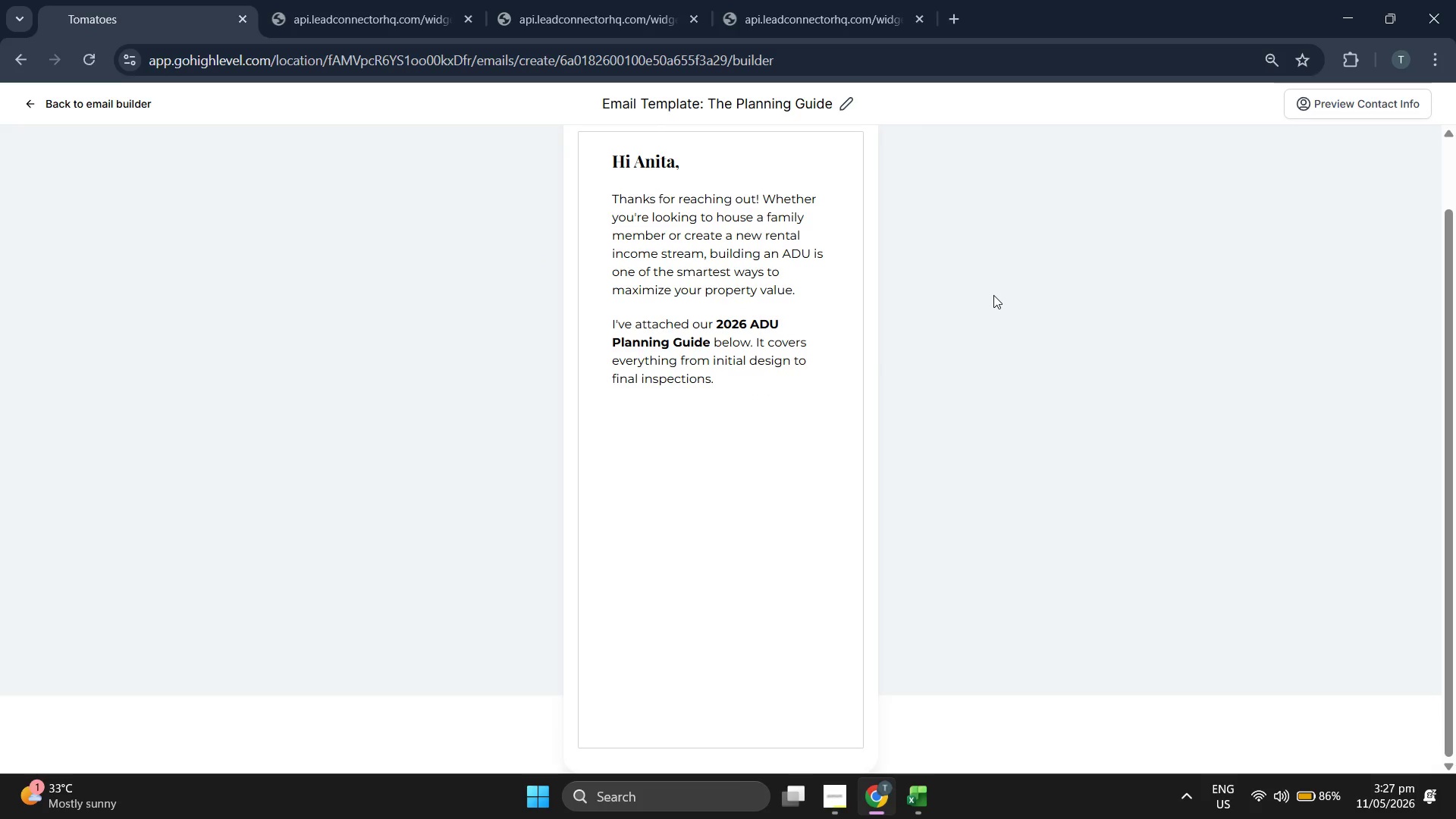 
scroll: coordinate [993, 295], scroll_direction: up, amount: 2.0
 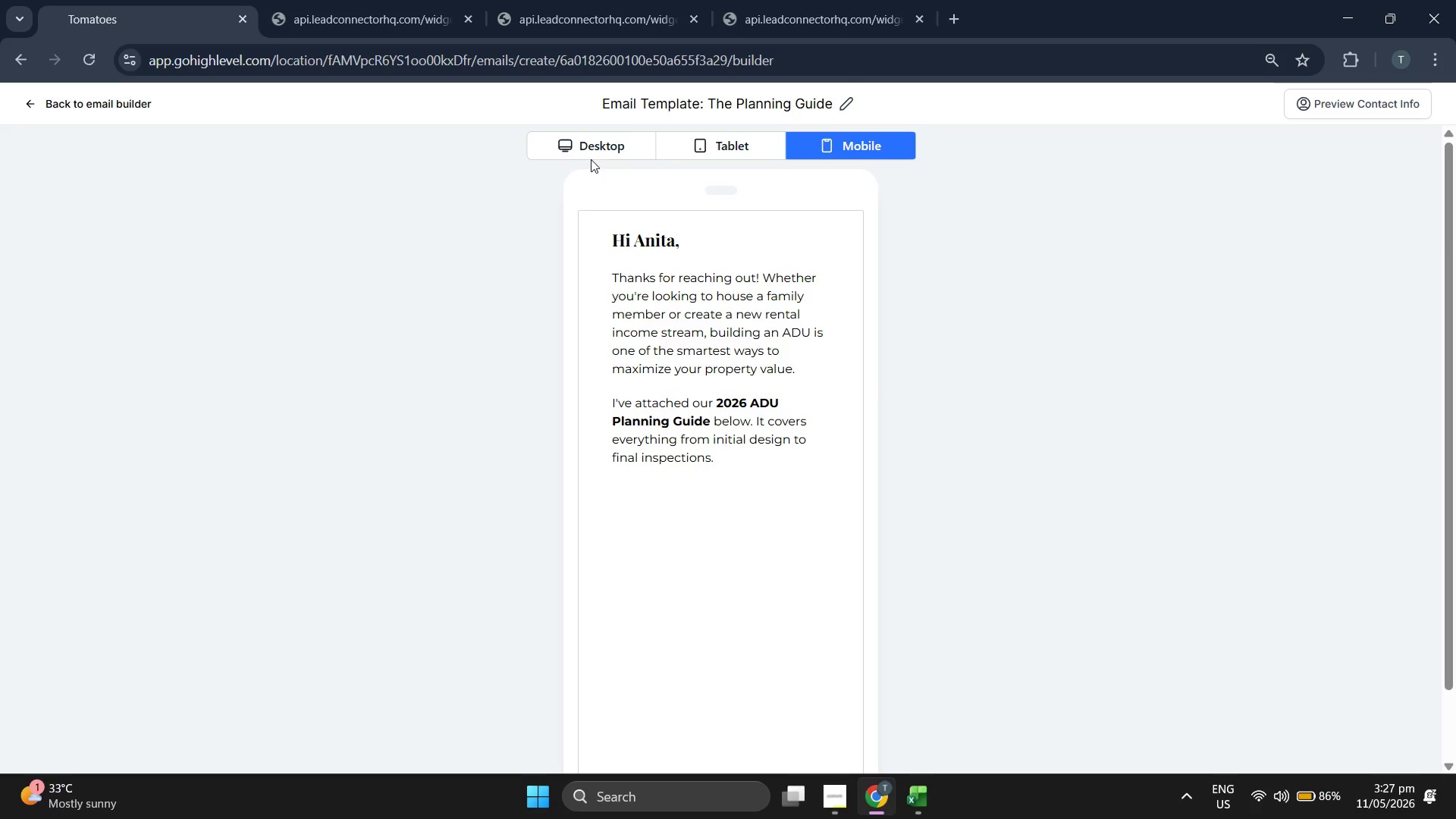 
double_click([593, 155])
 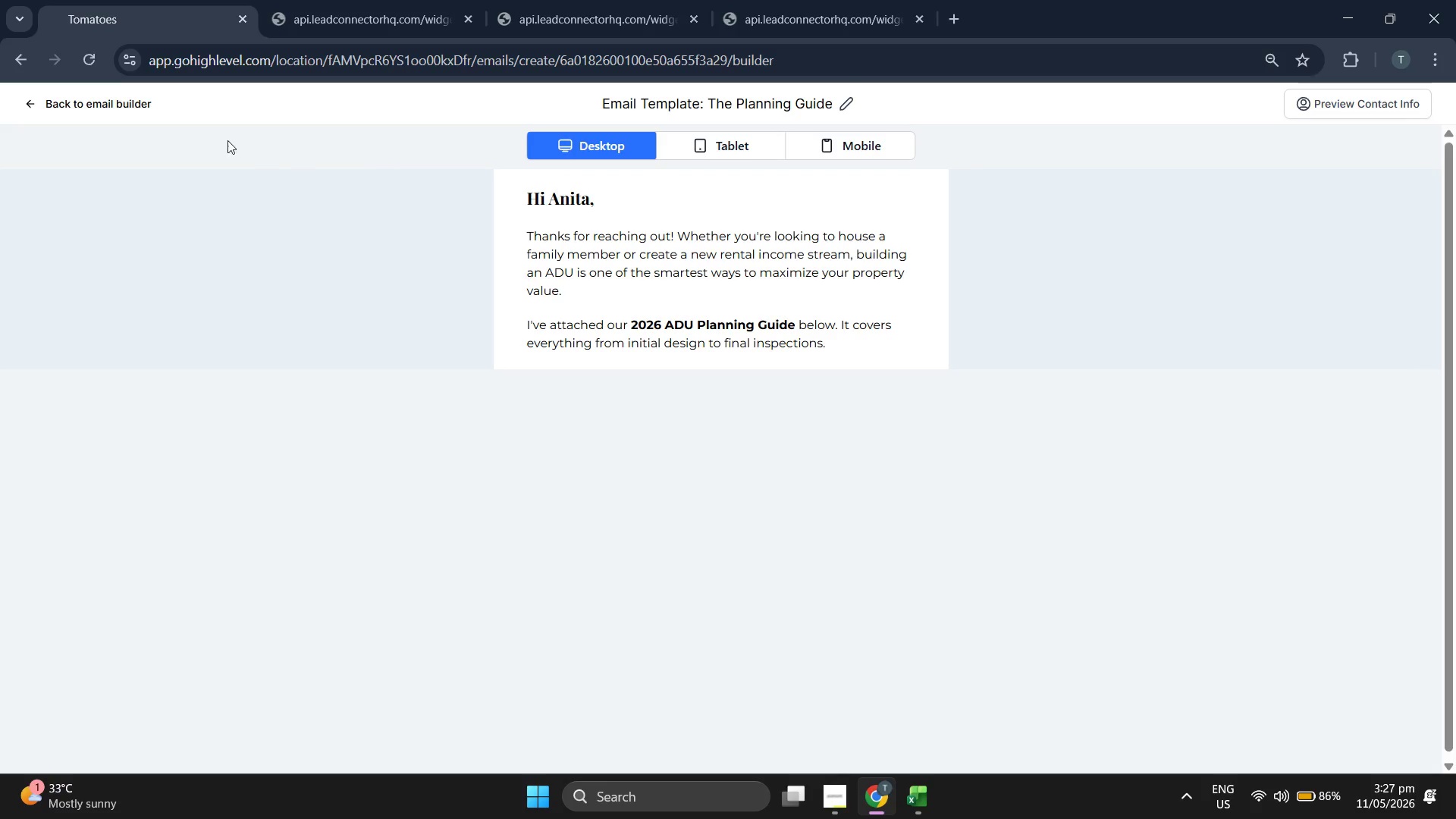 
left_click([132, 117])
 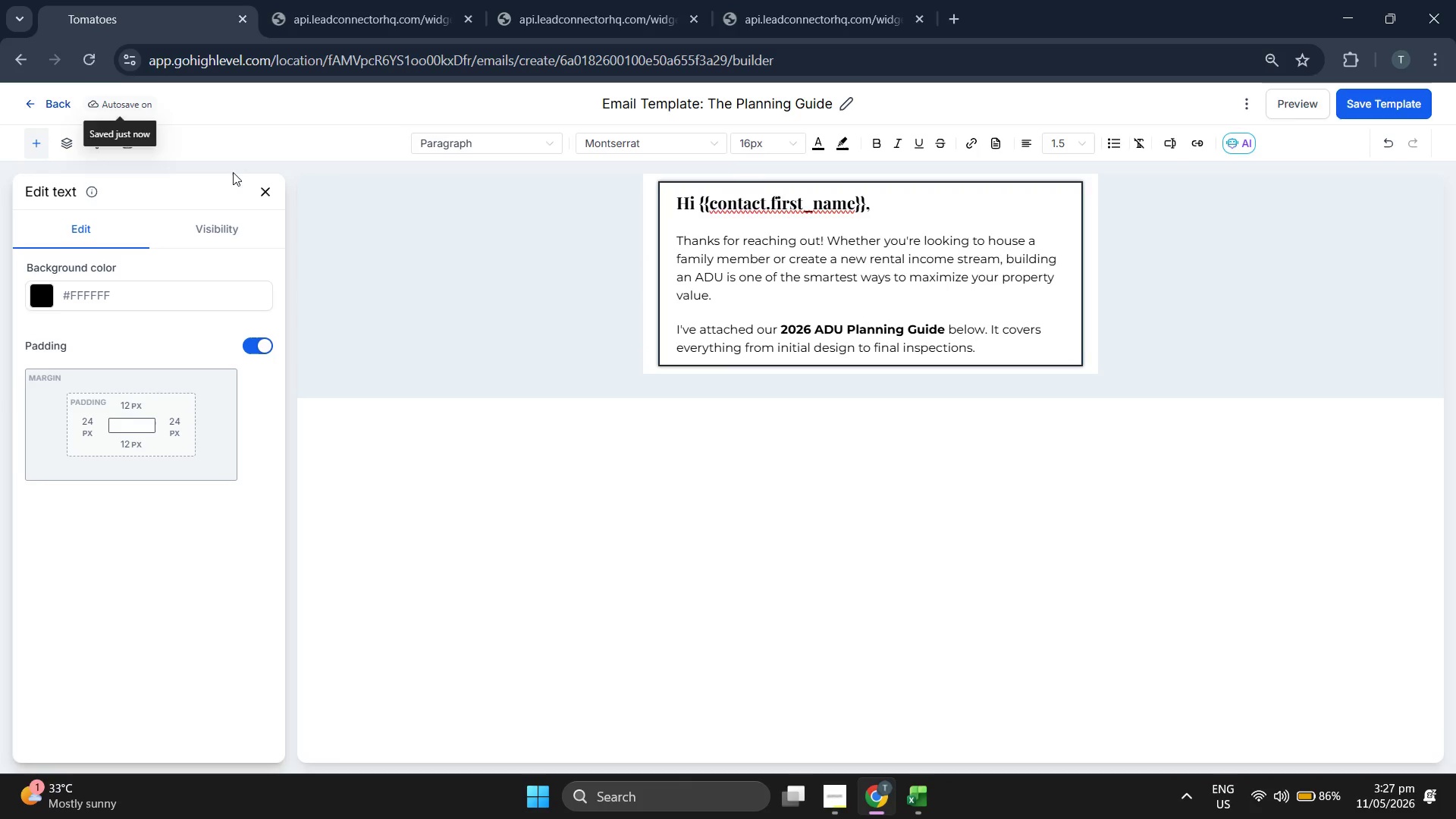 
left_click([262, 182])
 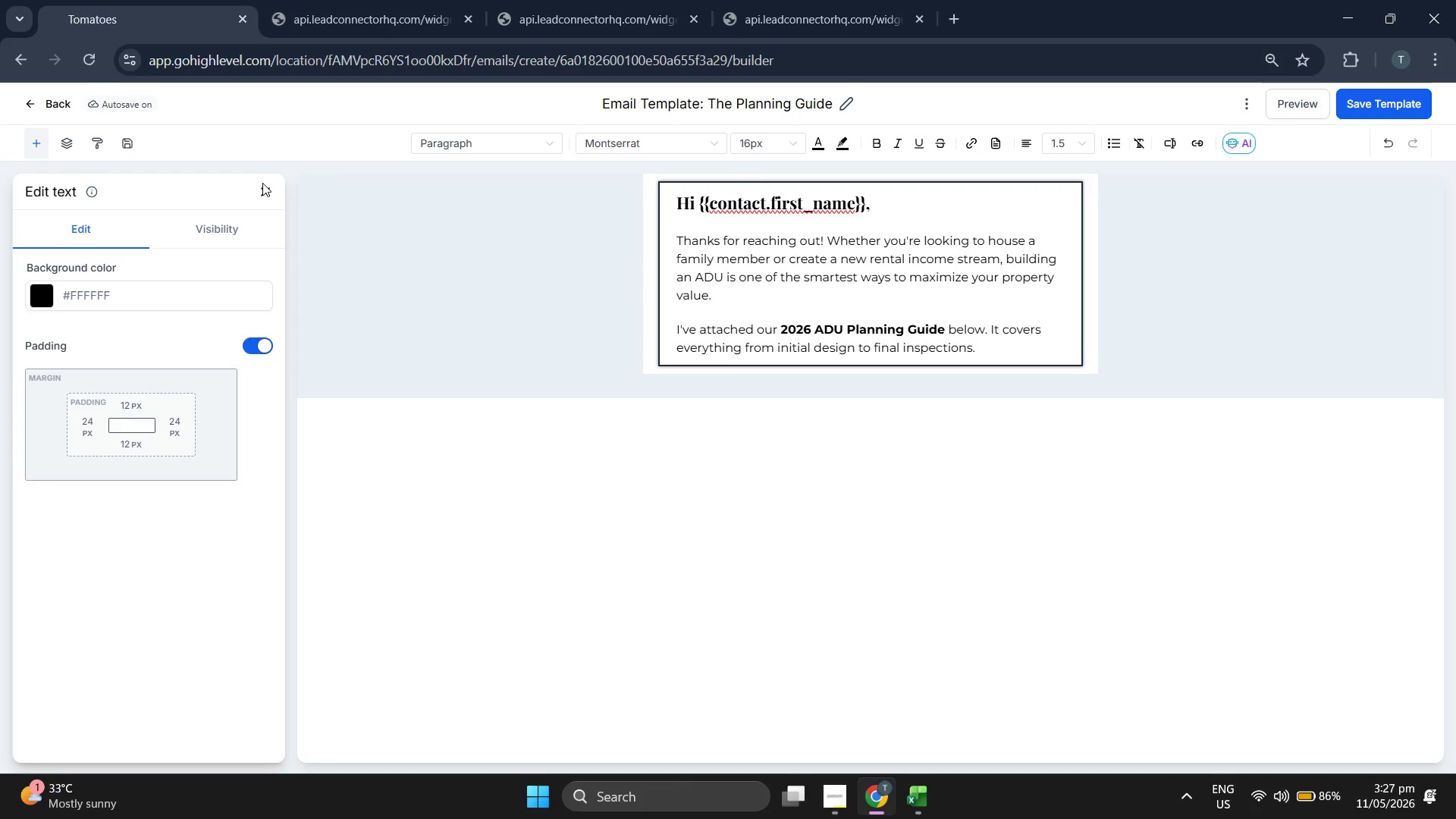 
left_click([262, 189])
 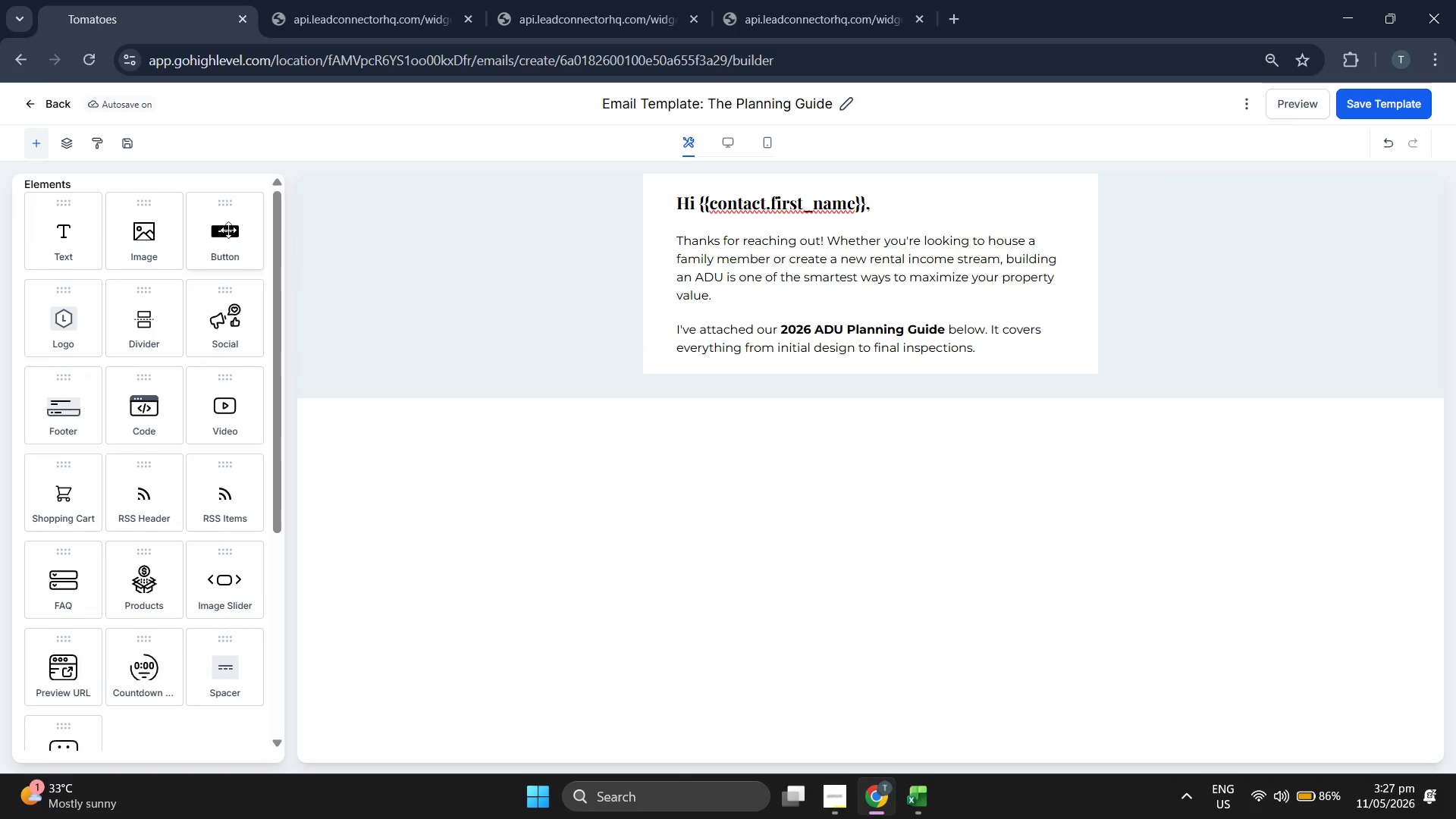 
left_click_drag(start_coordinate=[224, 231], to_coordinate=[716, 344])
 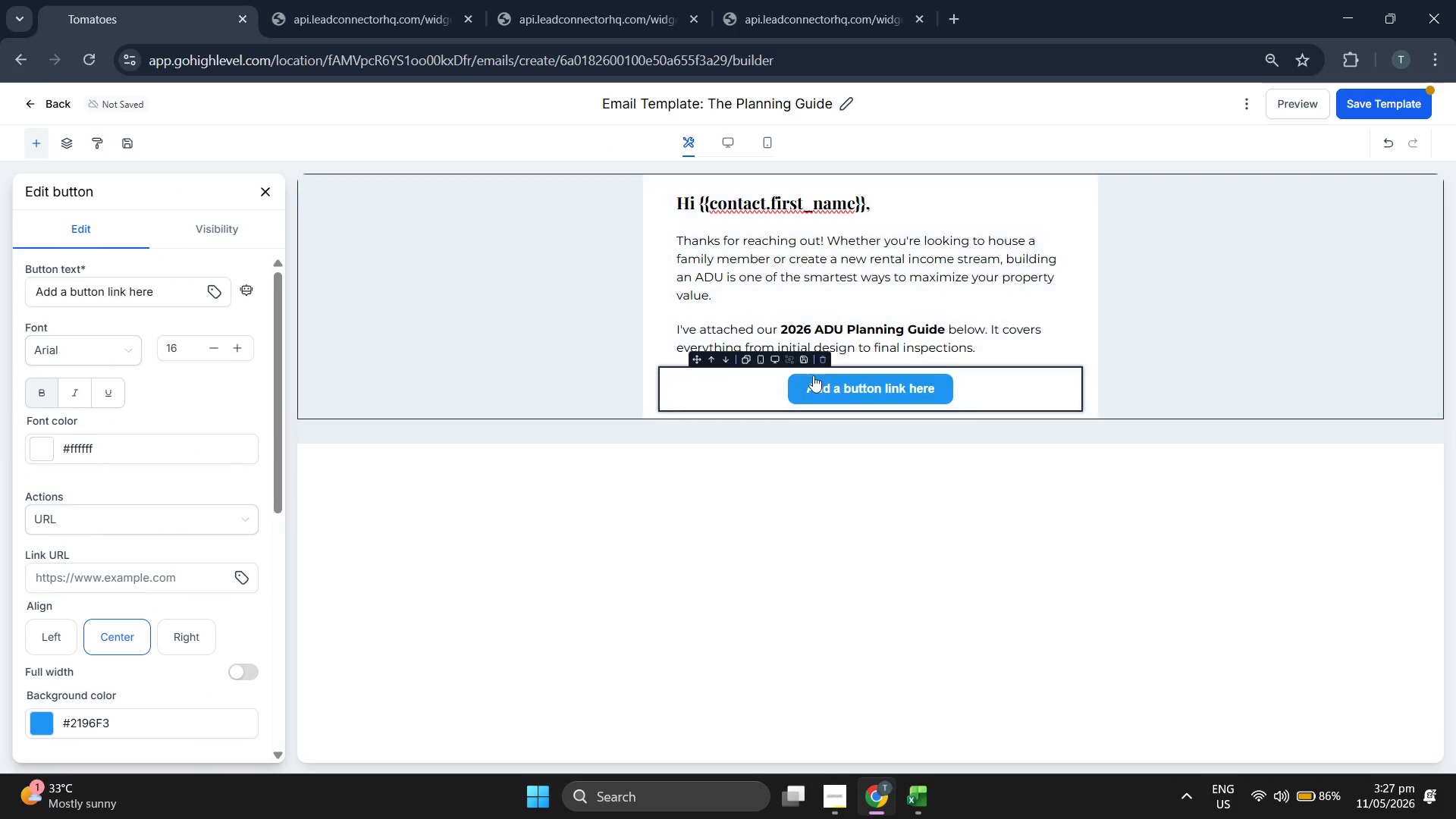 
scroll: coordinate [93, 601], scroll_direction: down, amount: 4.0
 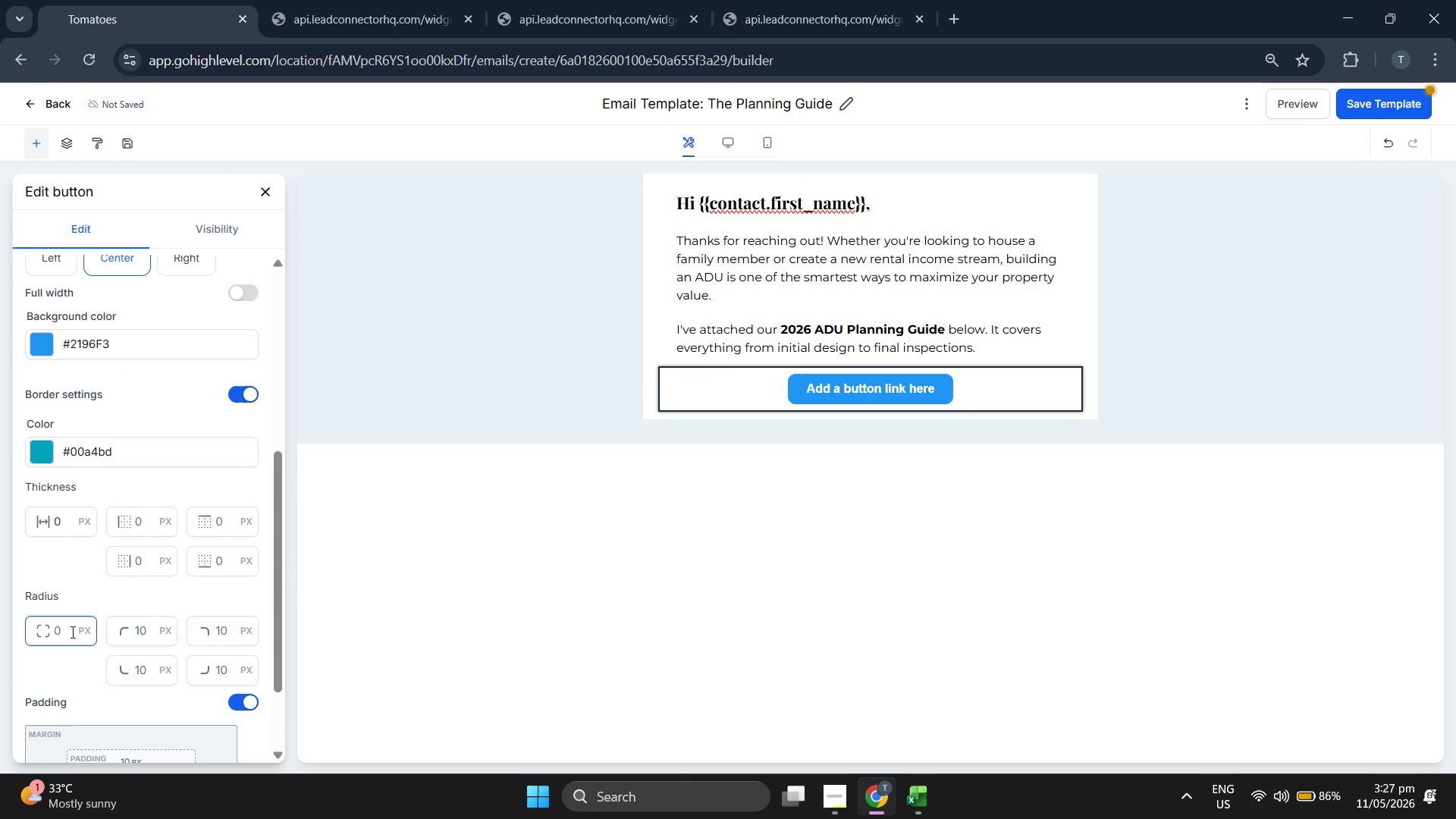 
left_click([69, 632])
 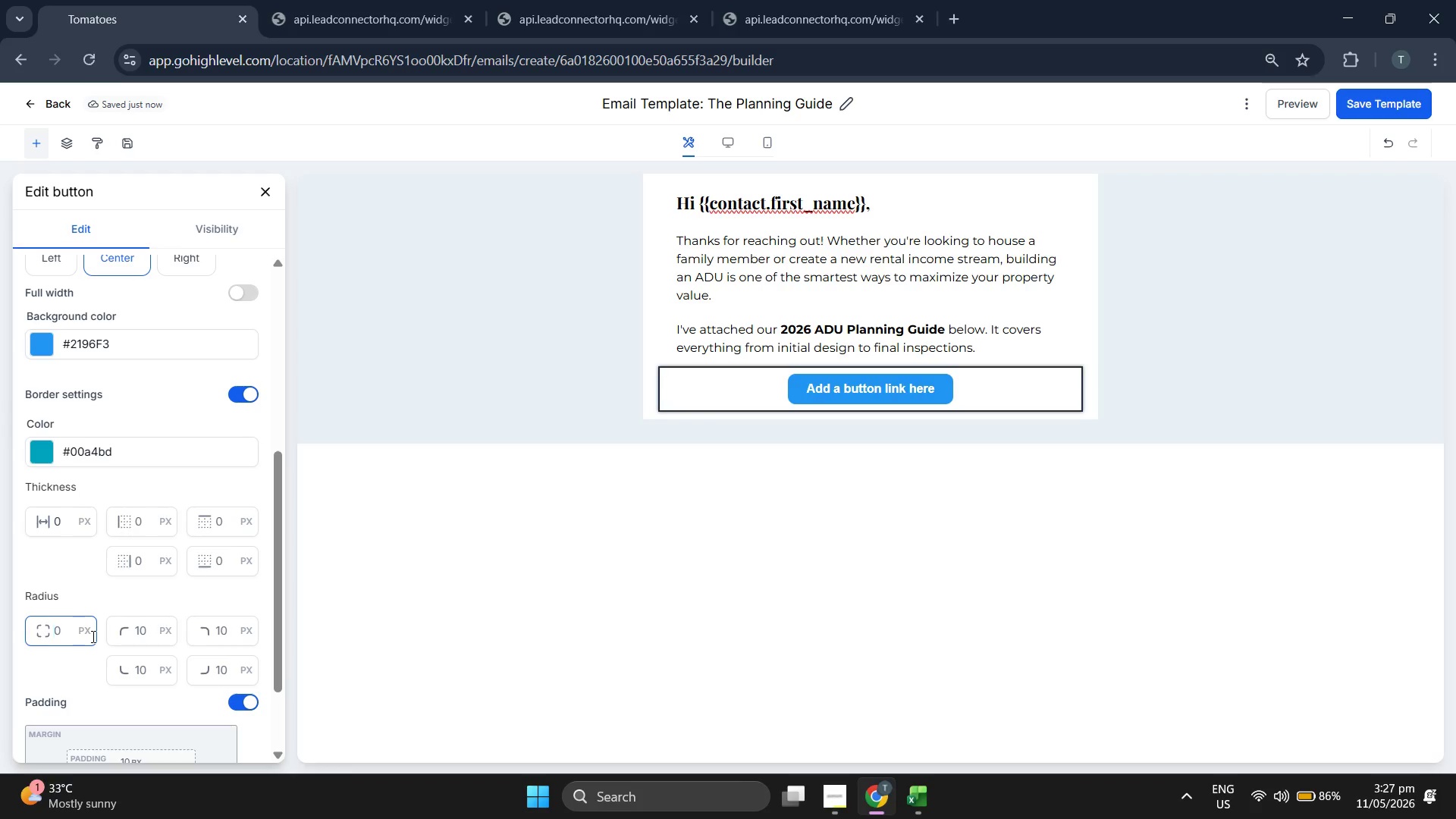 
type(25)
 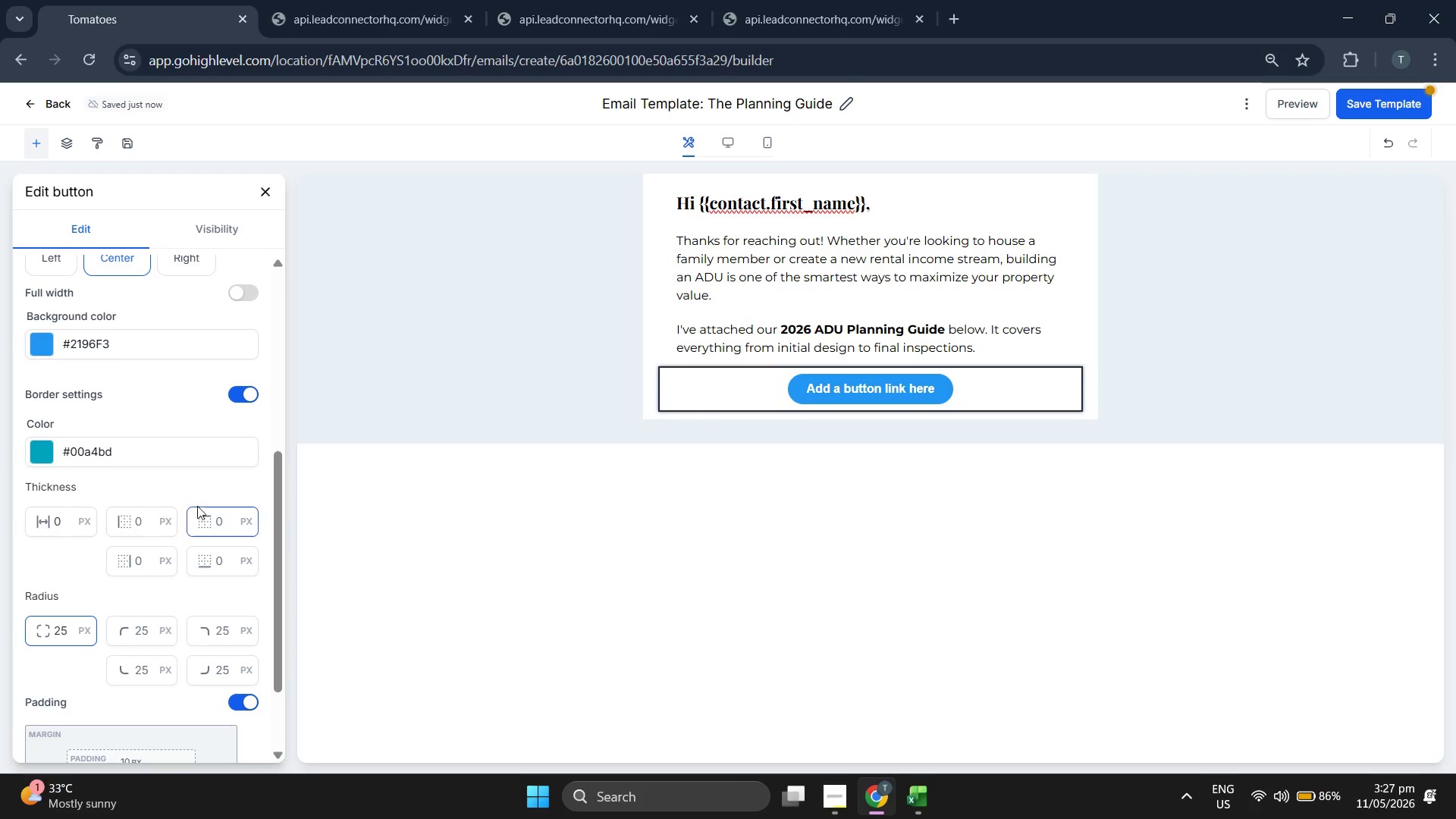 
left_click([197, 491])
 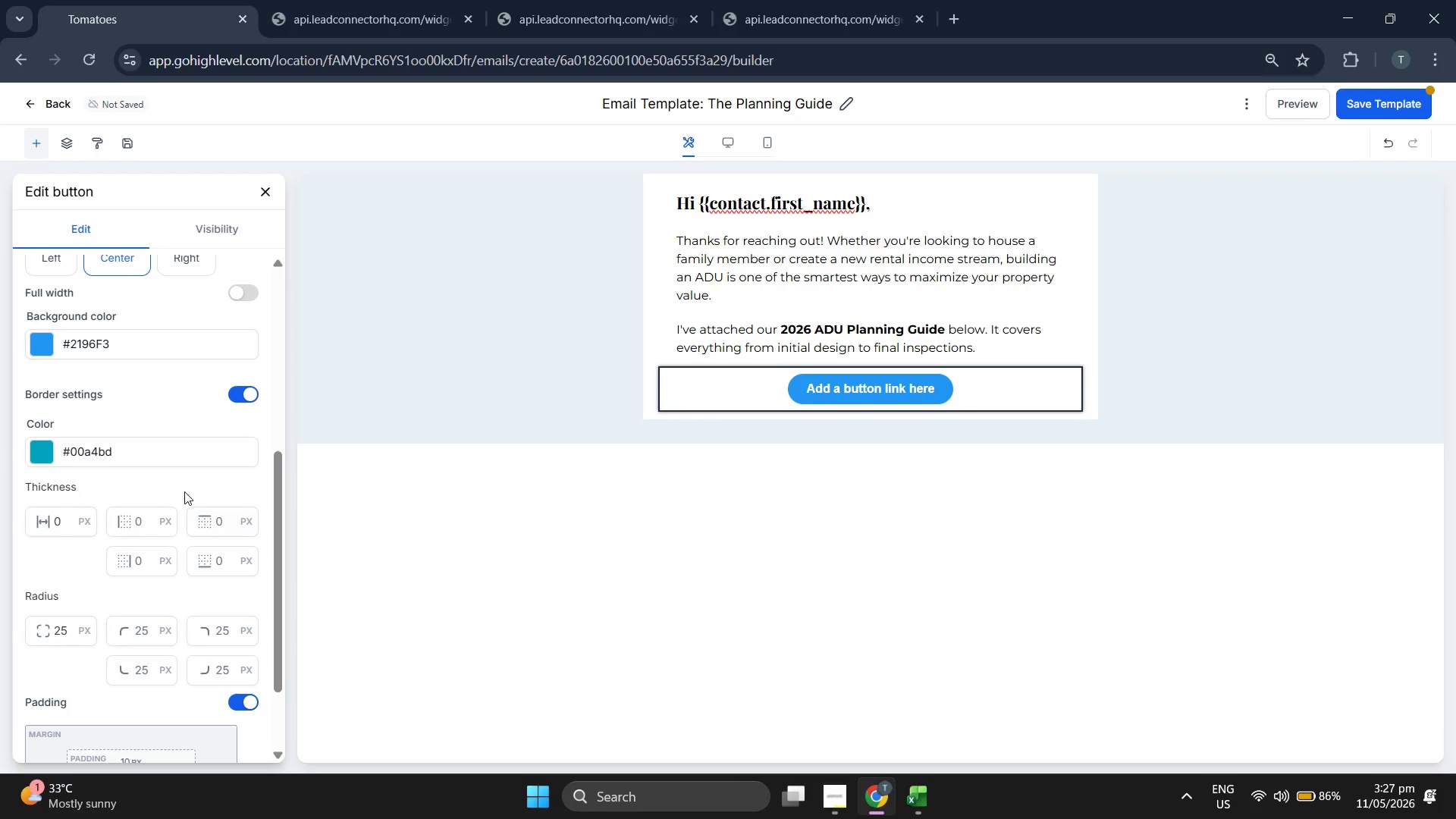 
scroll: coordinate [106, 533], scroll_direction: up, amount: 4.0
 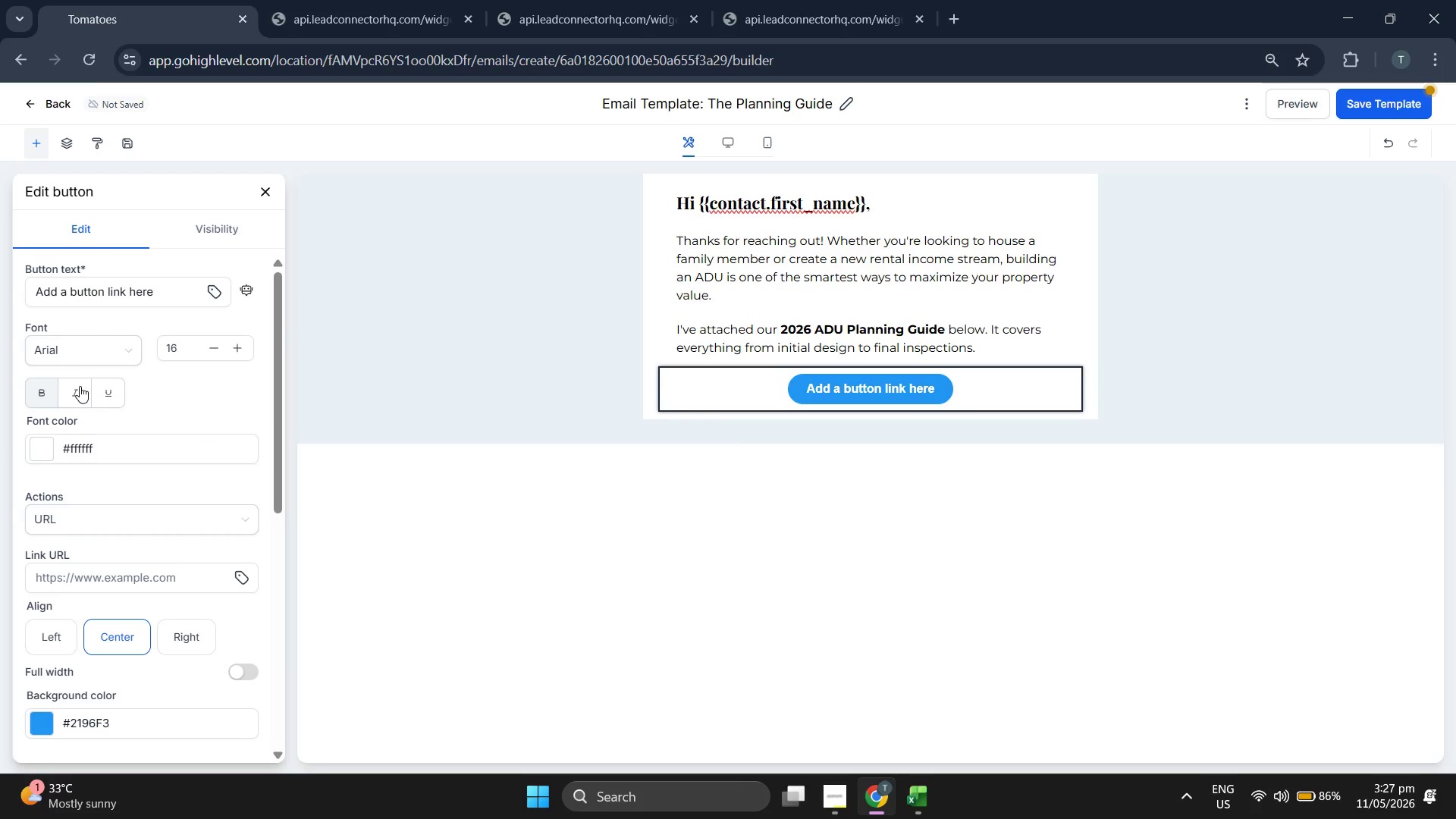 
left_click([90, 345])
 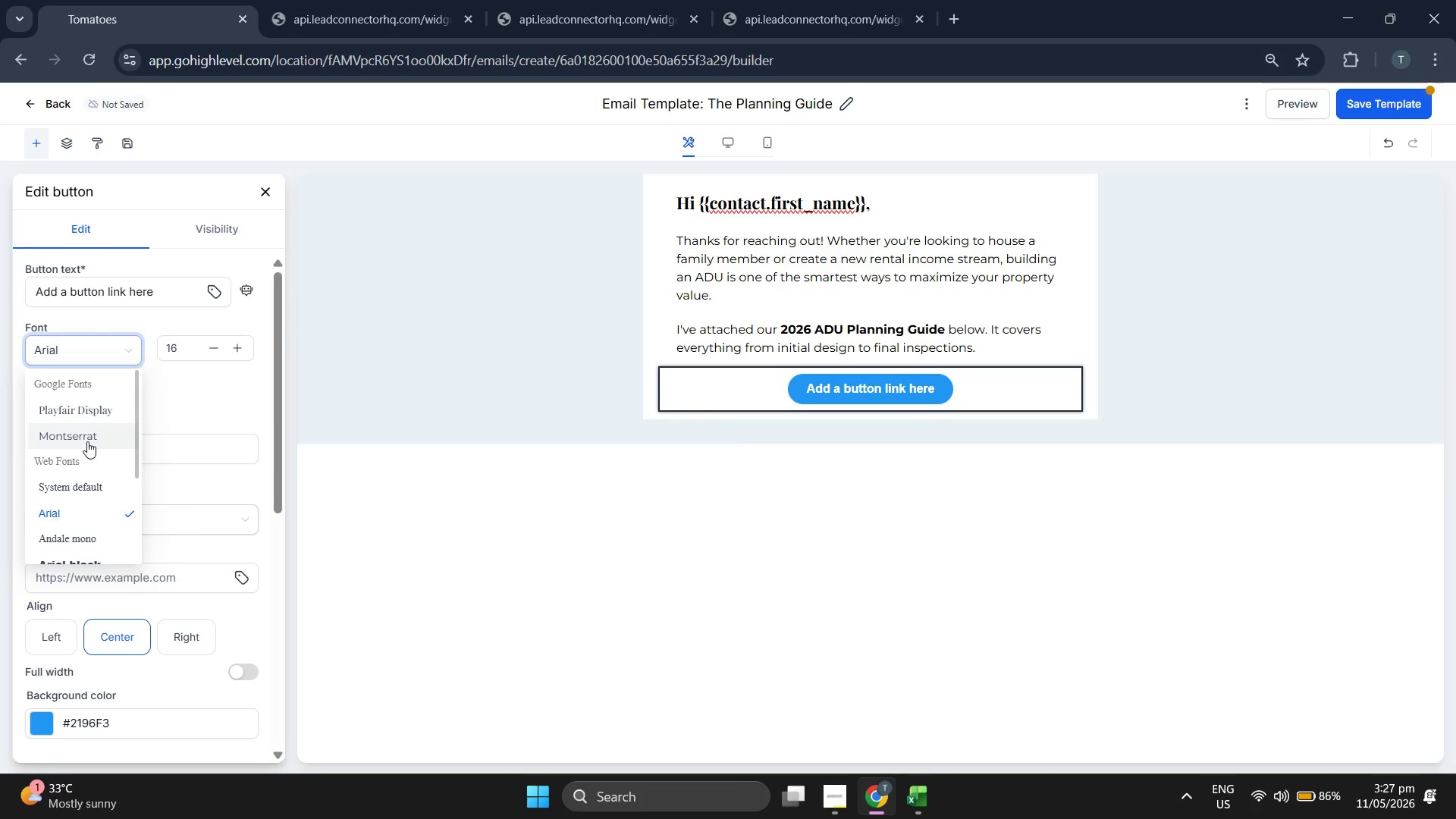 
left_click([89, 440])
 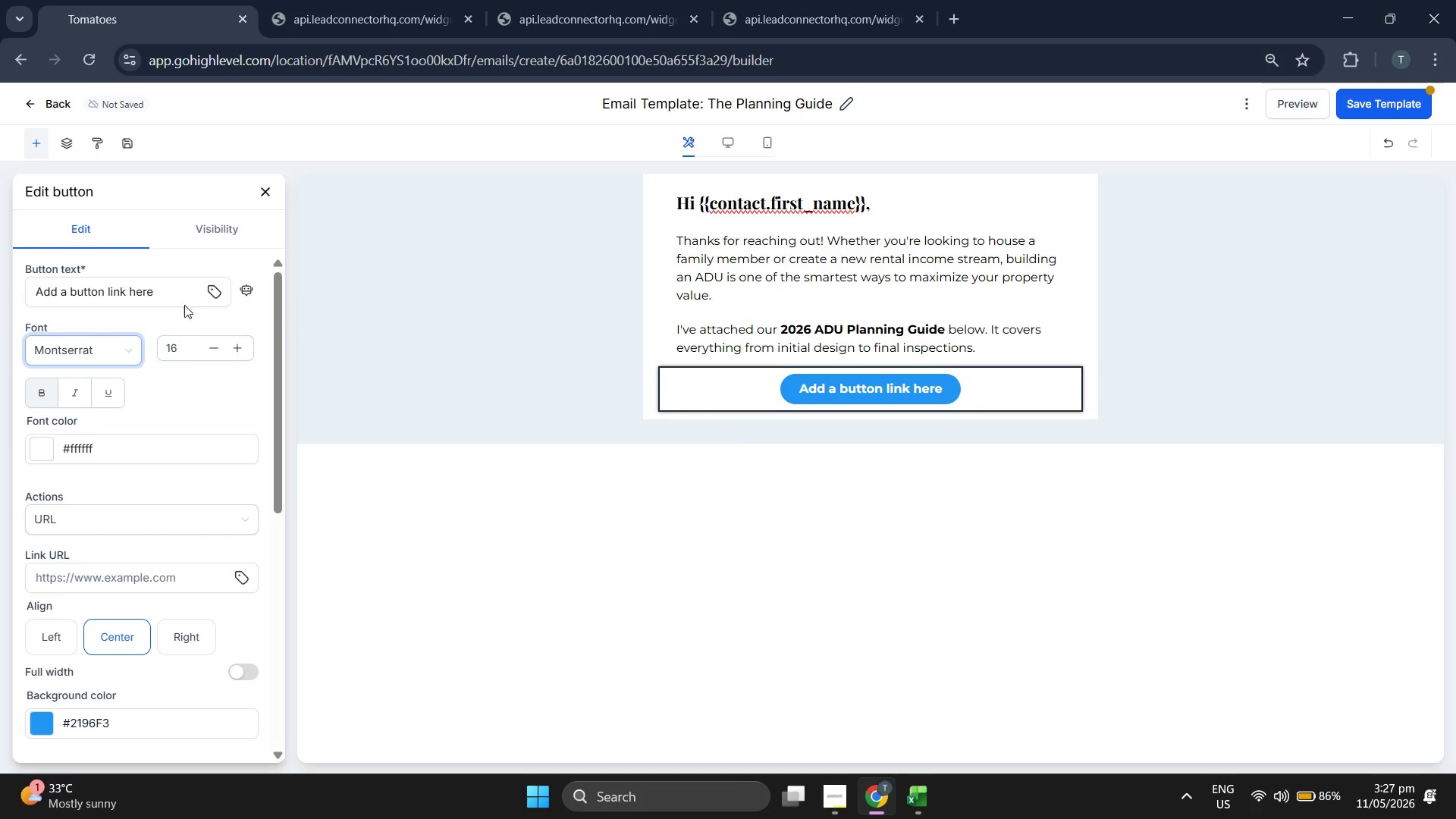 
double_click([184, 300])
 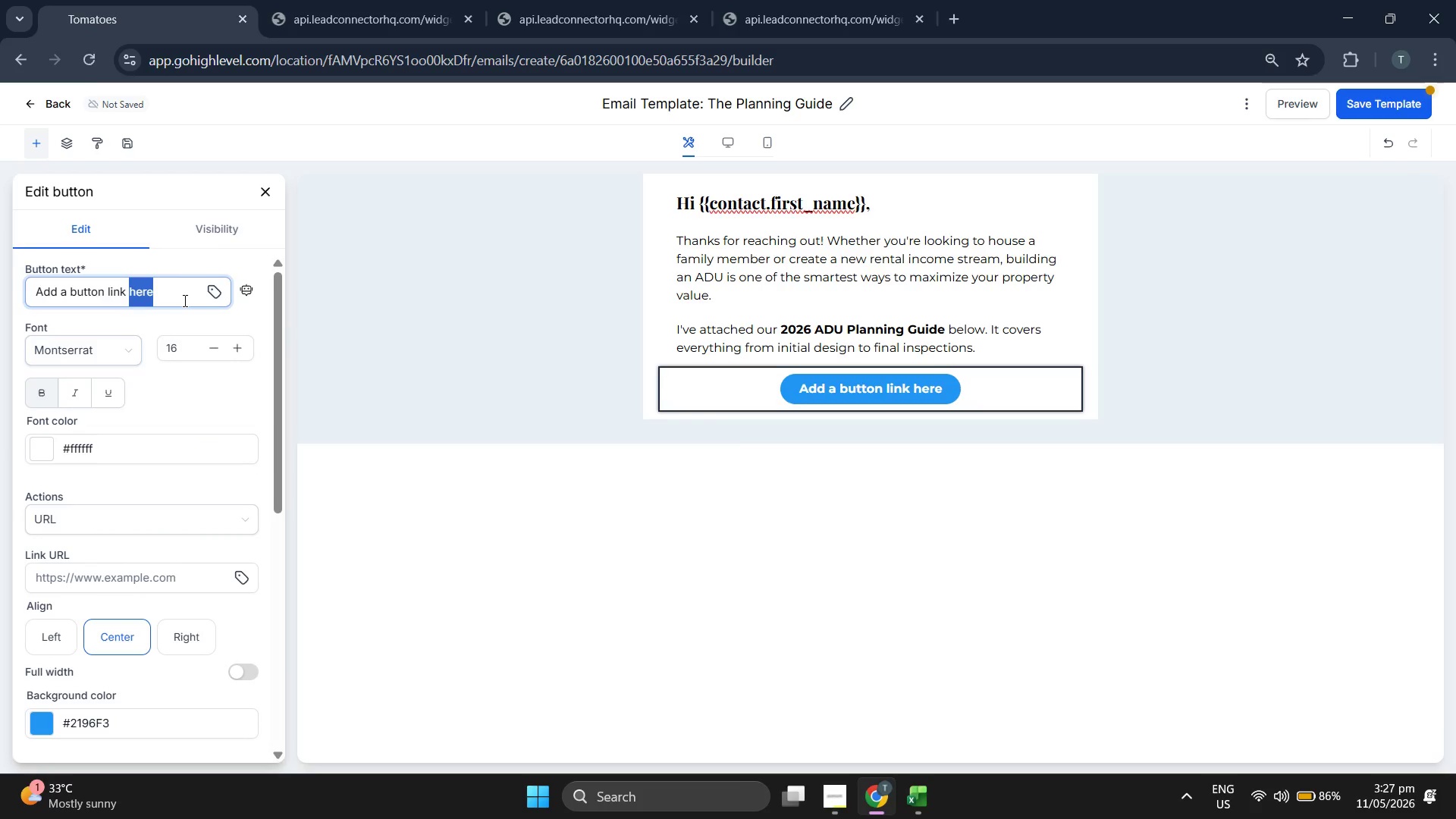 
triple_click([184, 300])
 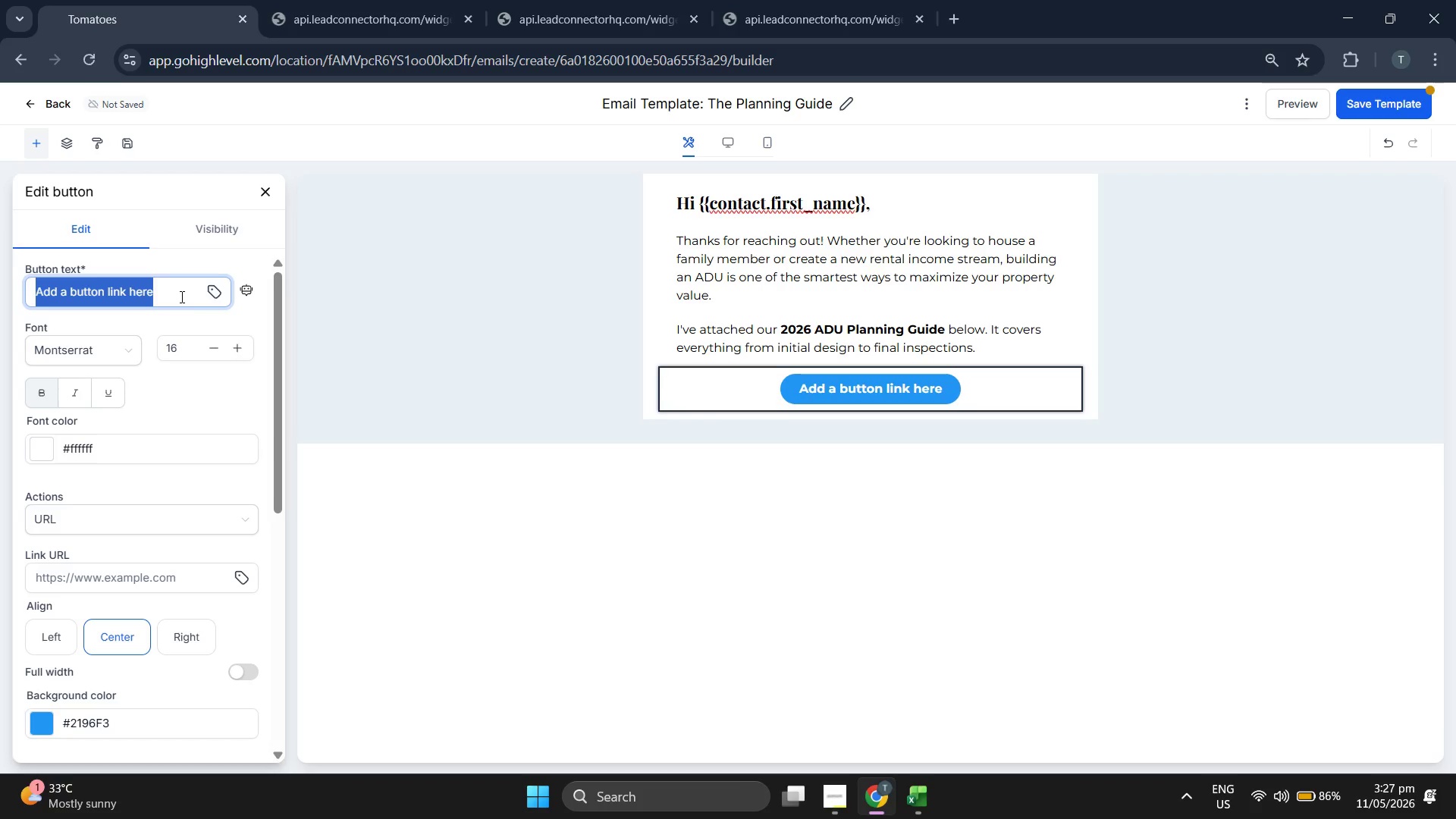 
key(Backspace)
 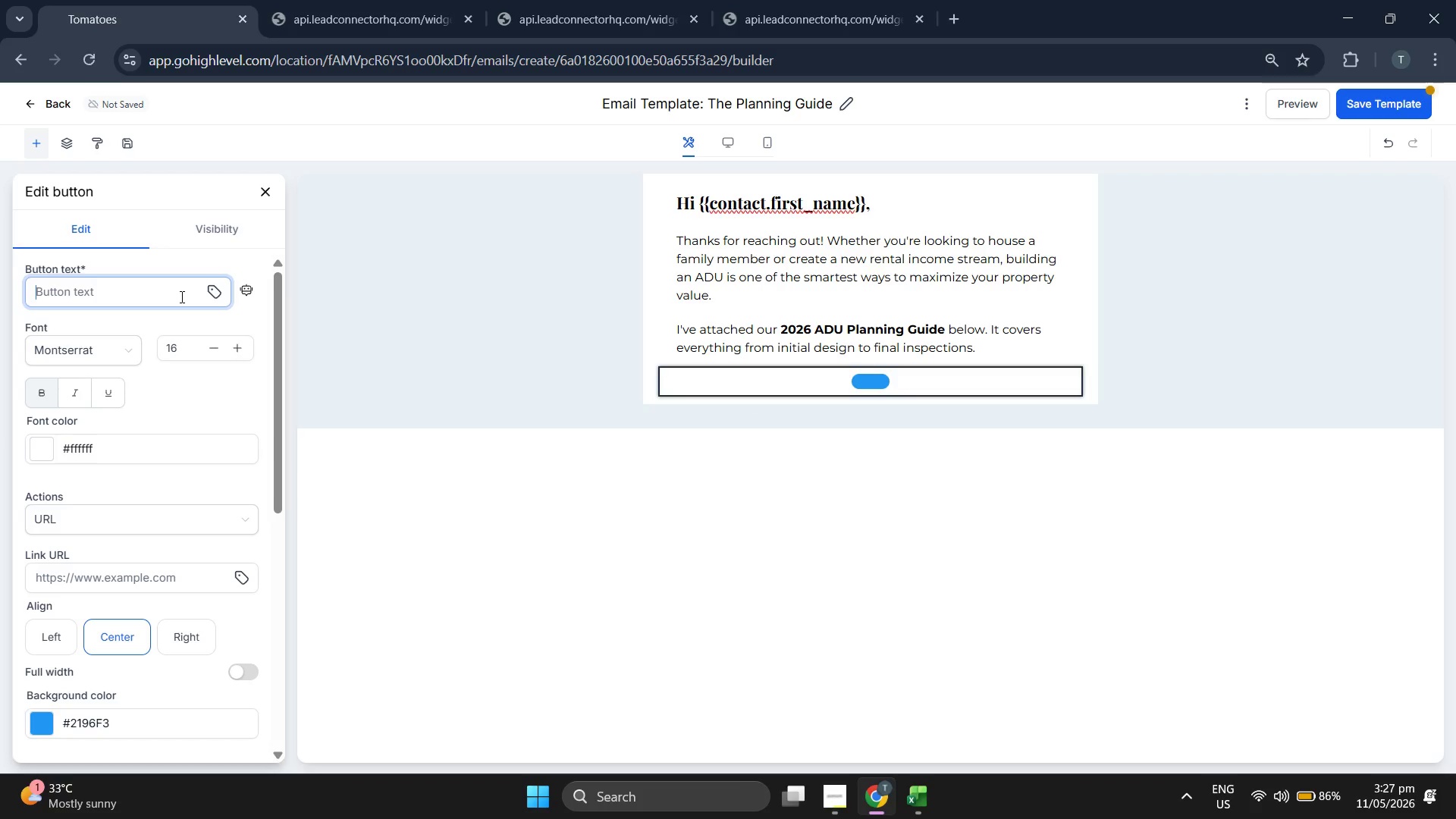 
type(Doo)
key(Backspace)
type(wnload the Gd)
key(Backspace)
key(Backspace)
key(Backspace)
type(Guidde)
 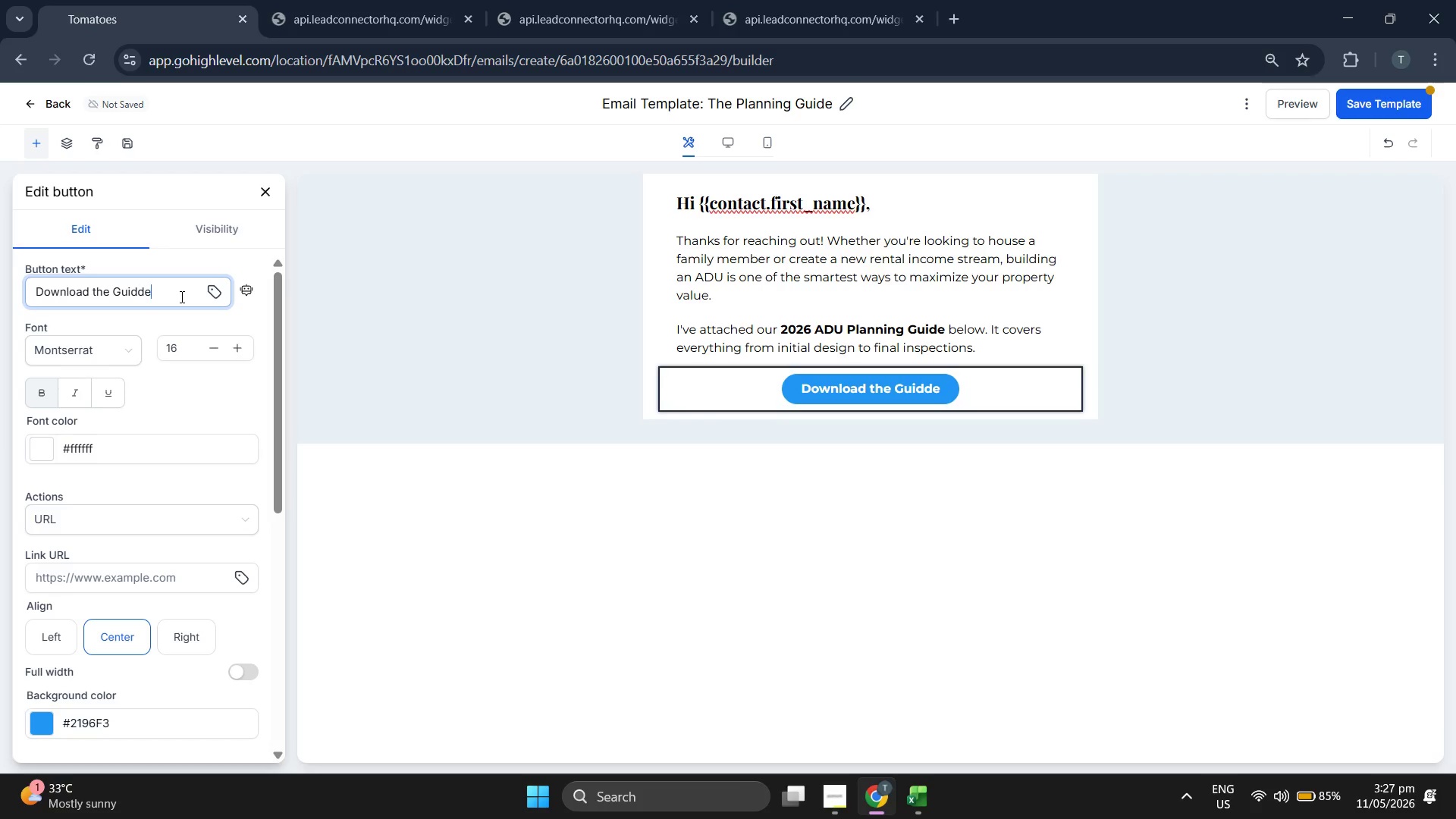 
mouse_move([134, 344])
 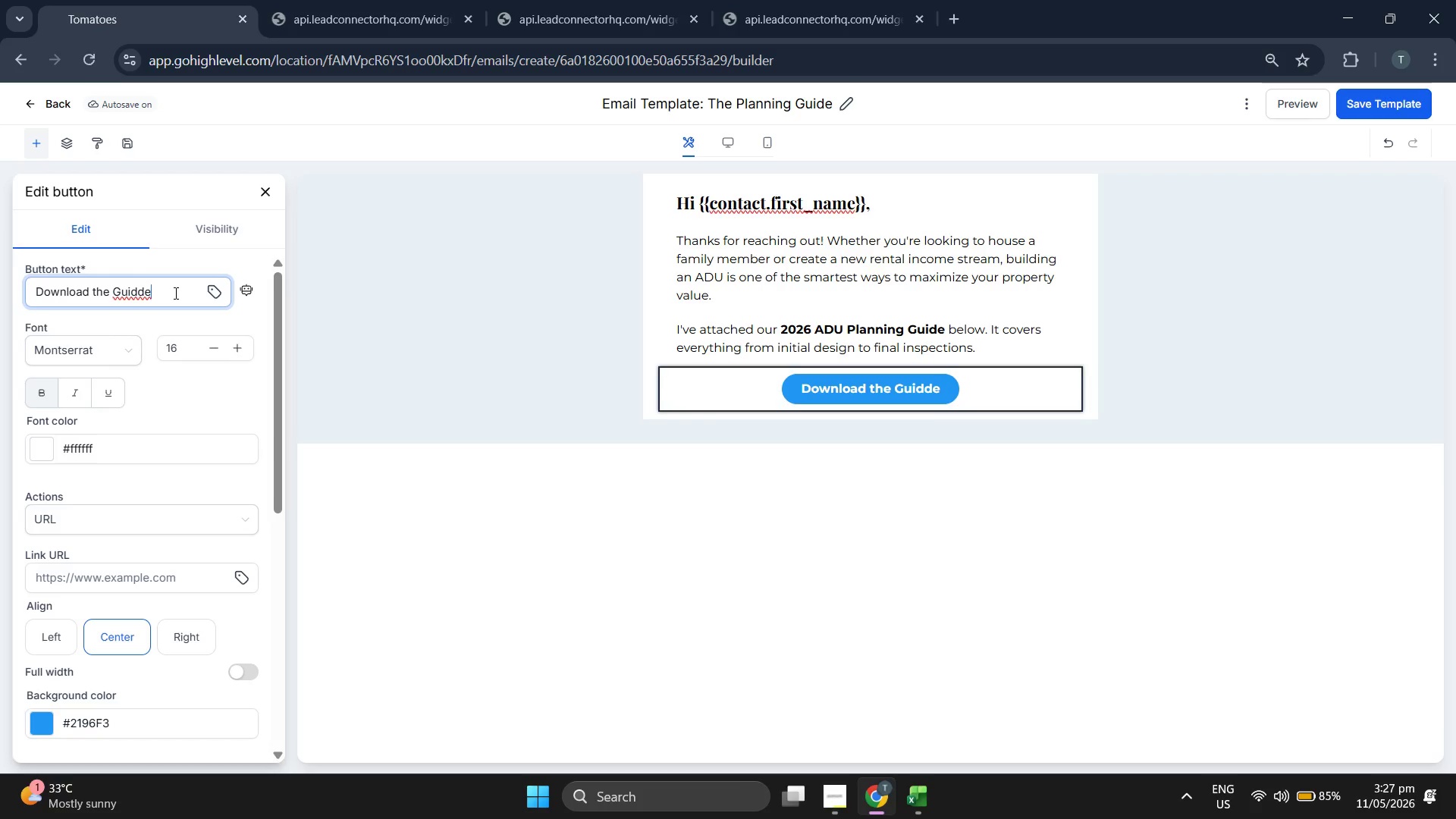 
left_click([177, 293])
 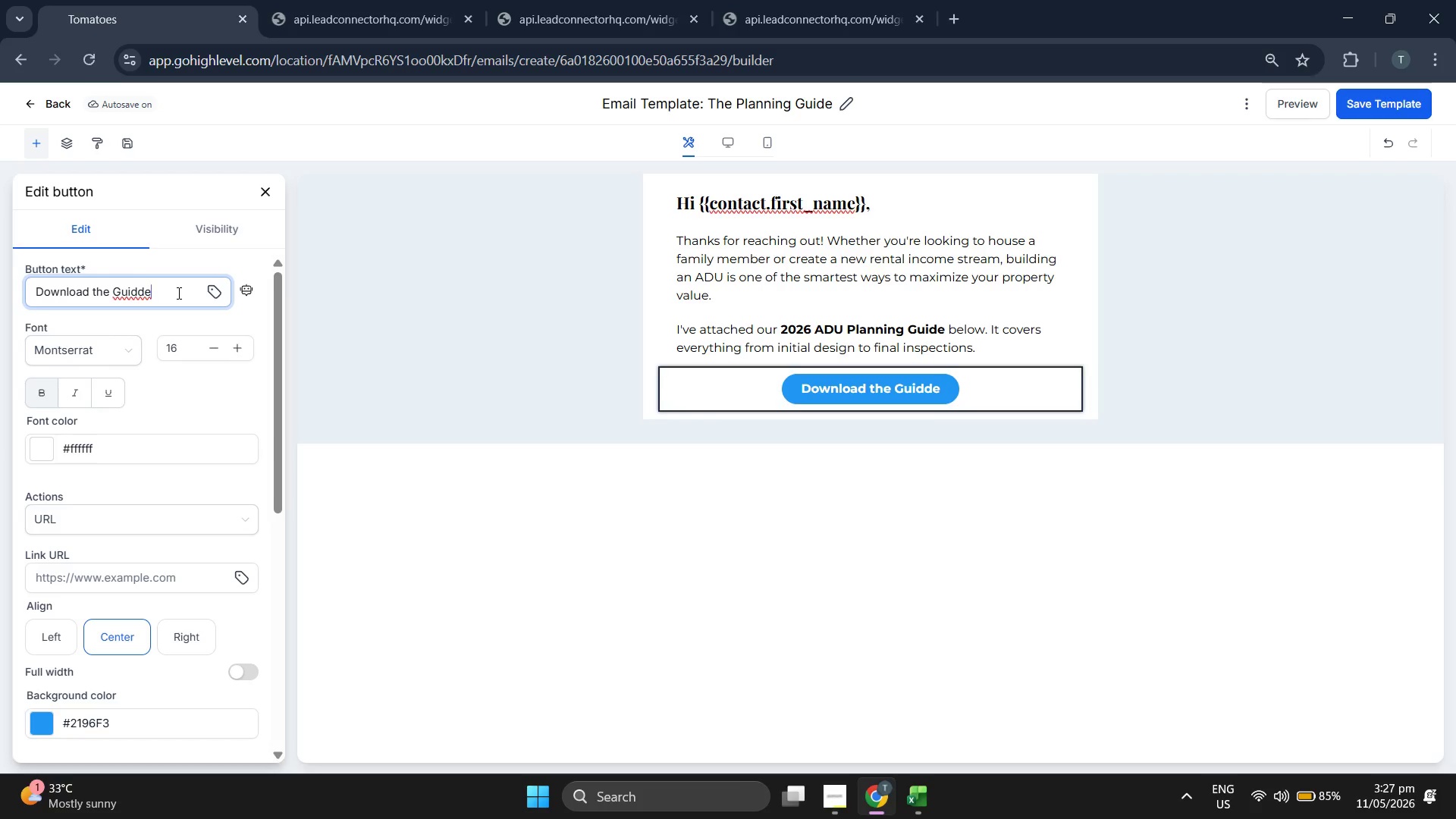 
key(Backspace)
 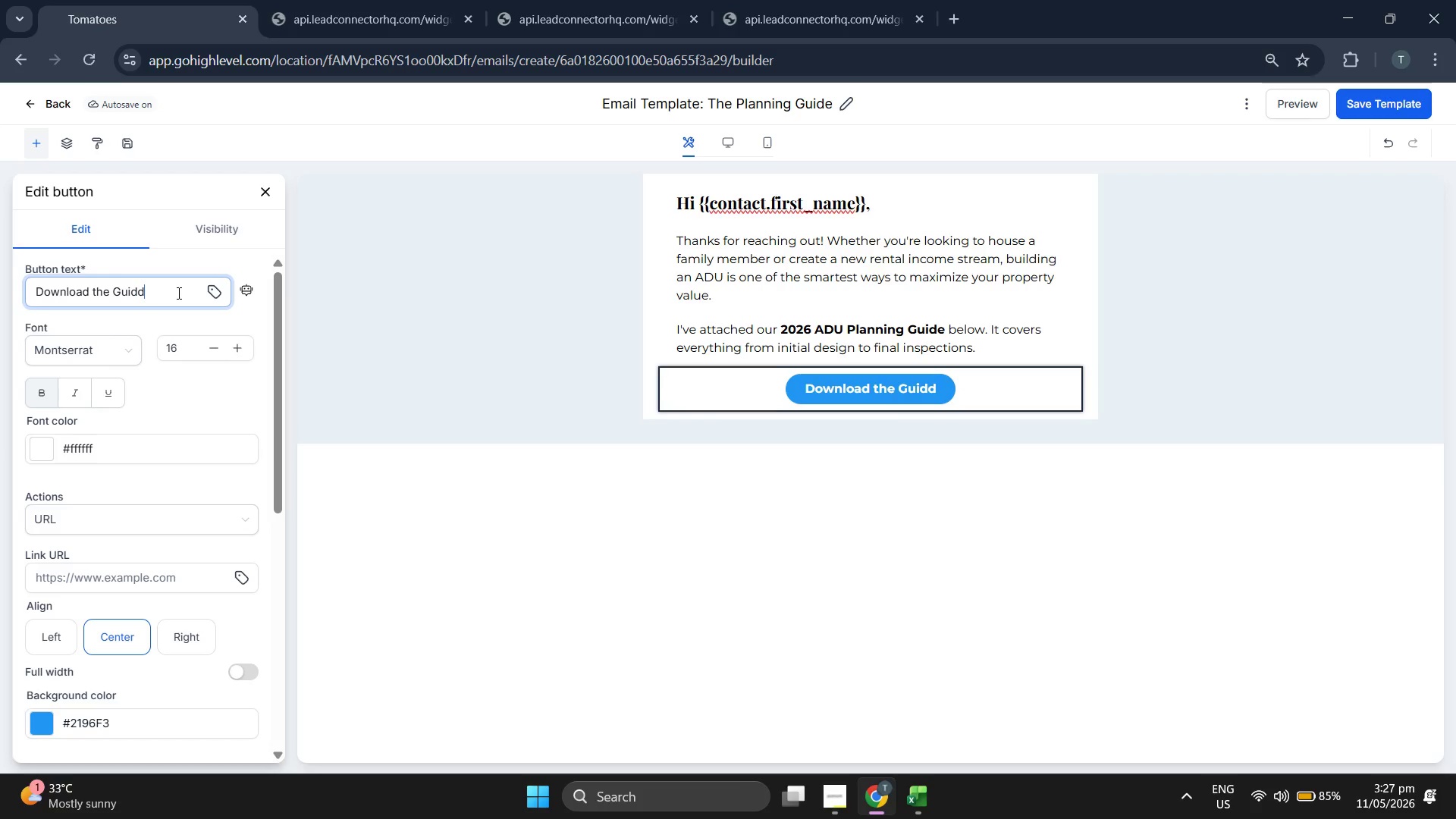 
key(Backspace)
 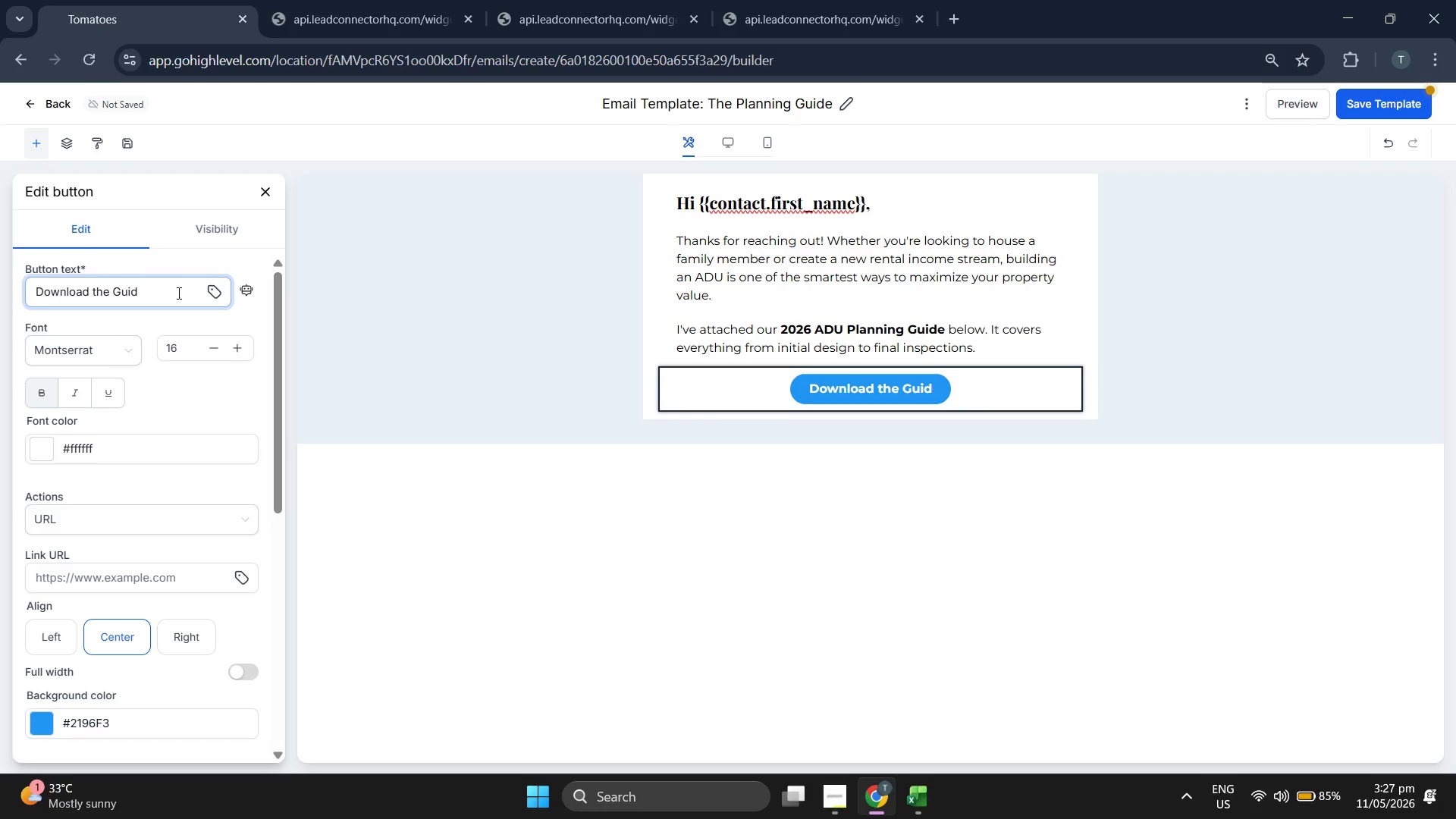 
key(E)
 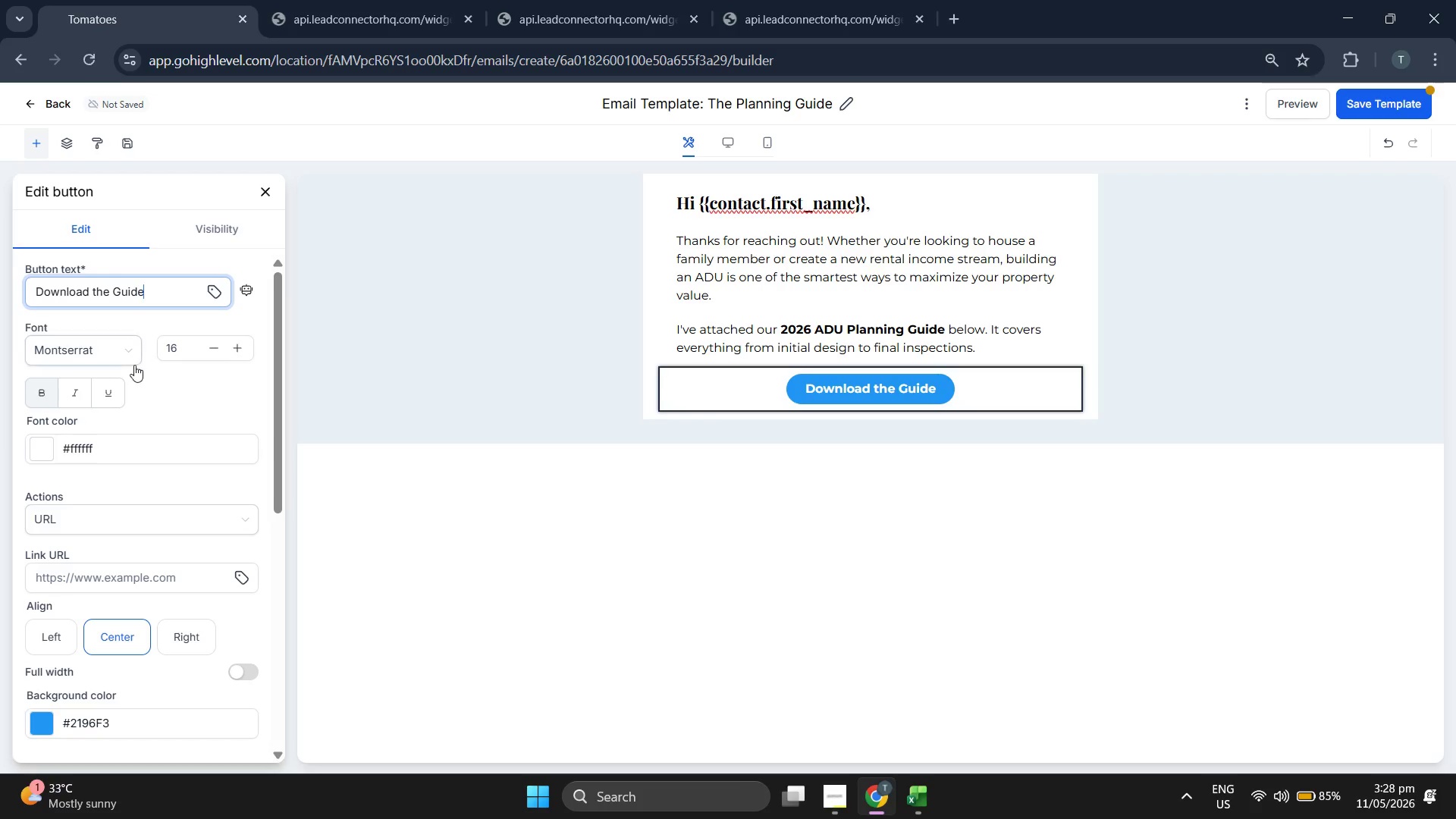 
left_click([118, 391])
 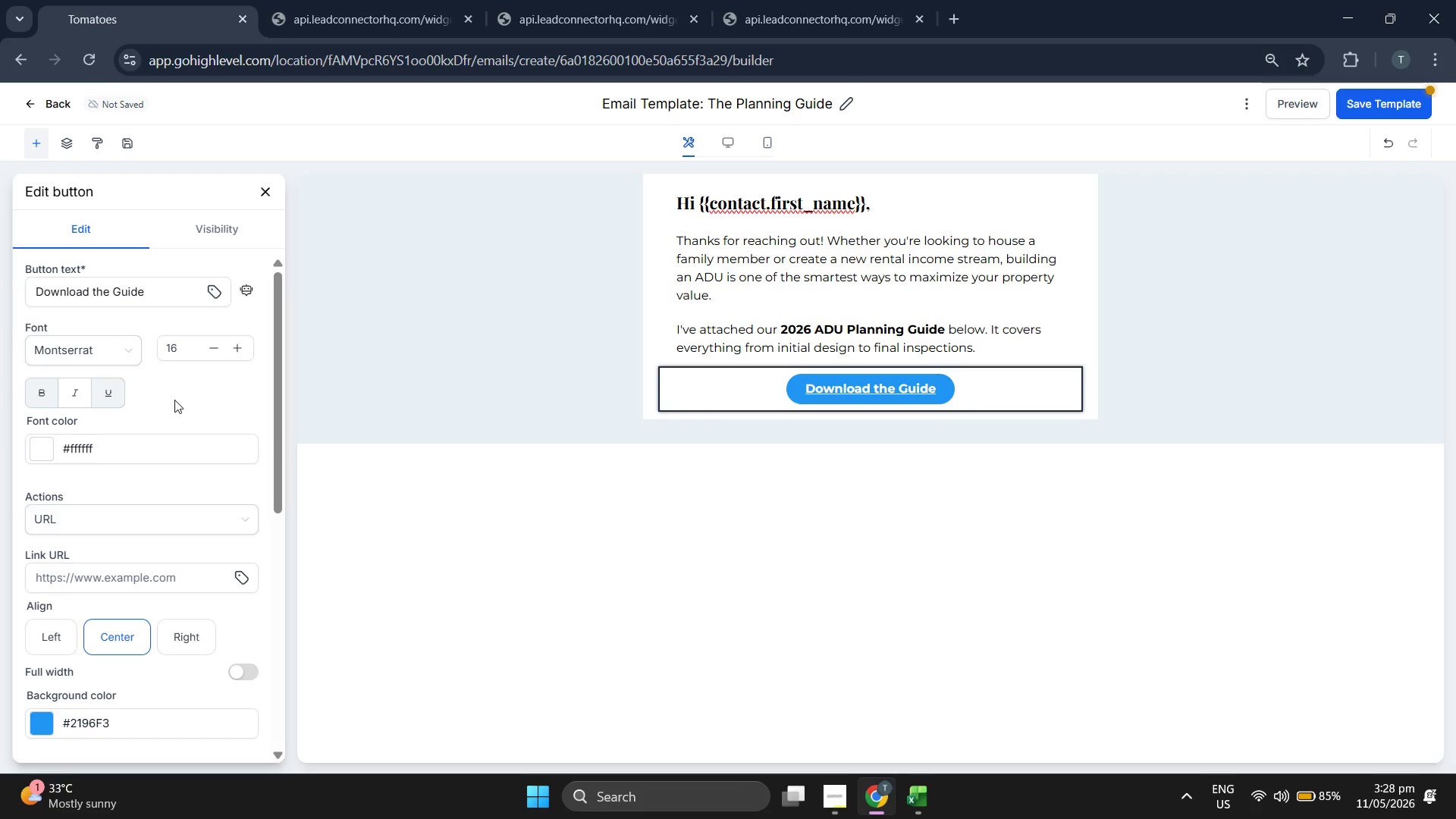 
scroll: coordinate [174, 410], scroll_direction: down, amount: 2.0
 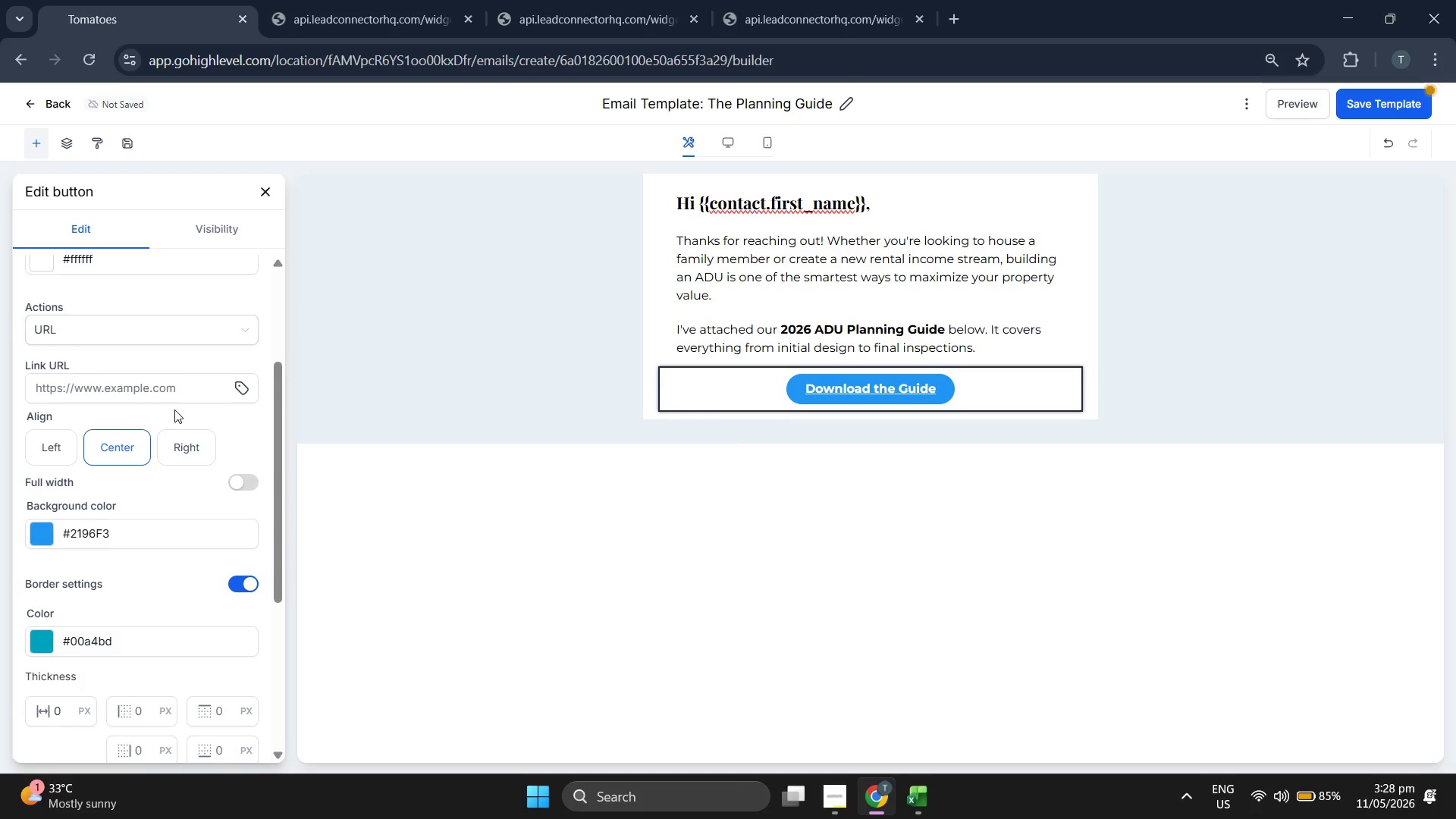 
scroll: coordinate [174, 410], scroll_direction: up, amount: 1.0
 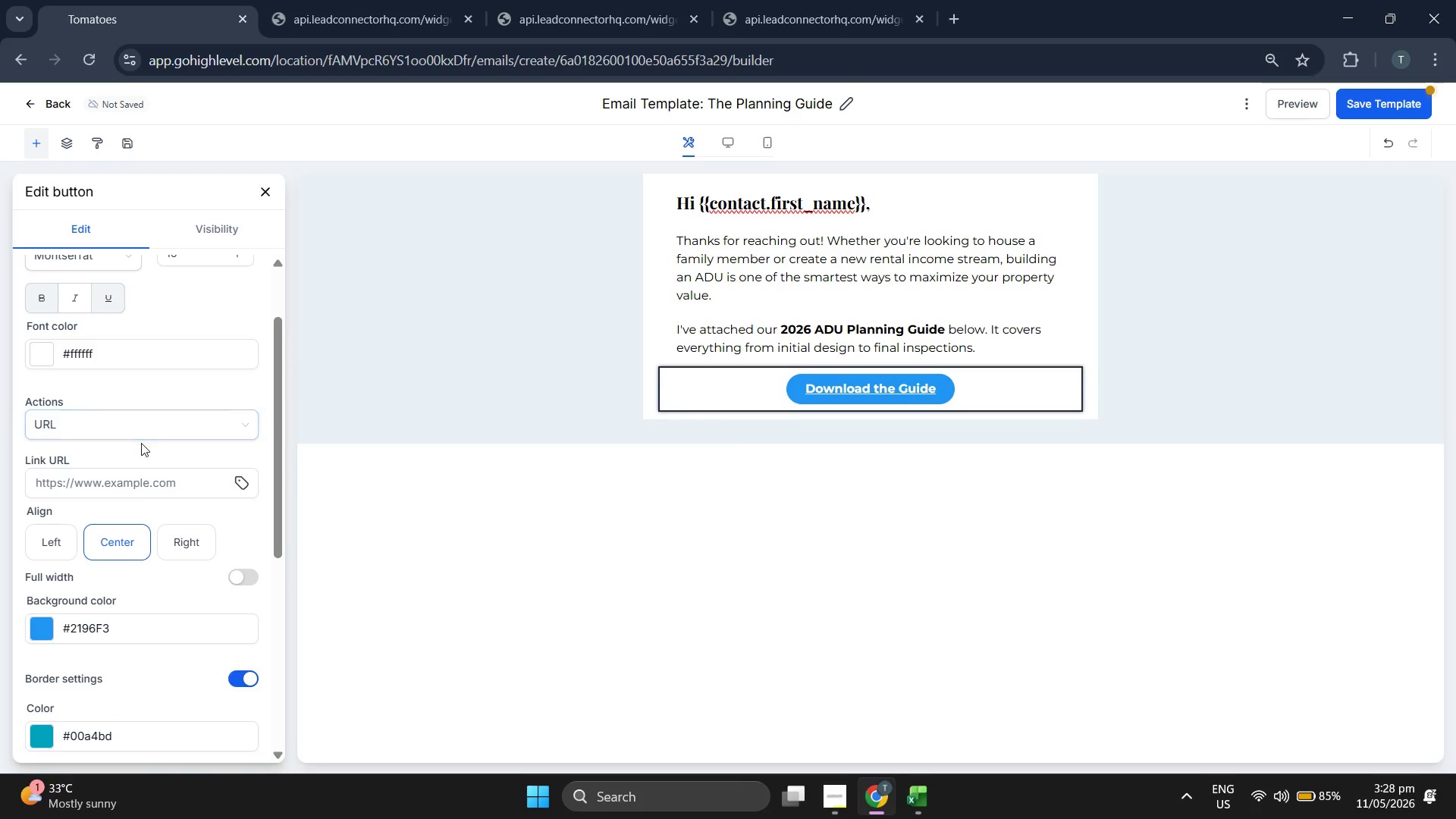 
scroll: coordinate [143, 441], scroll_direction: down, amount: 1.0
 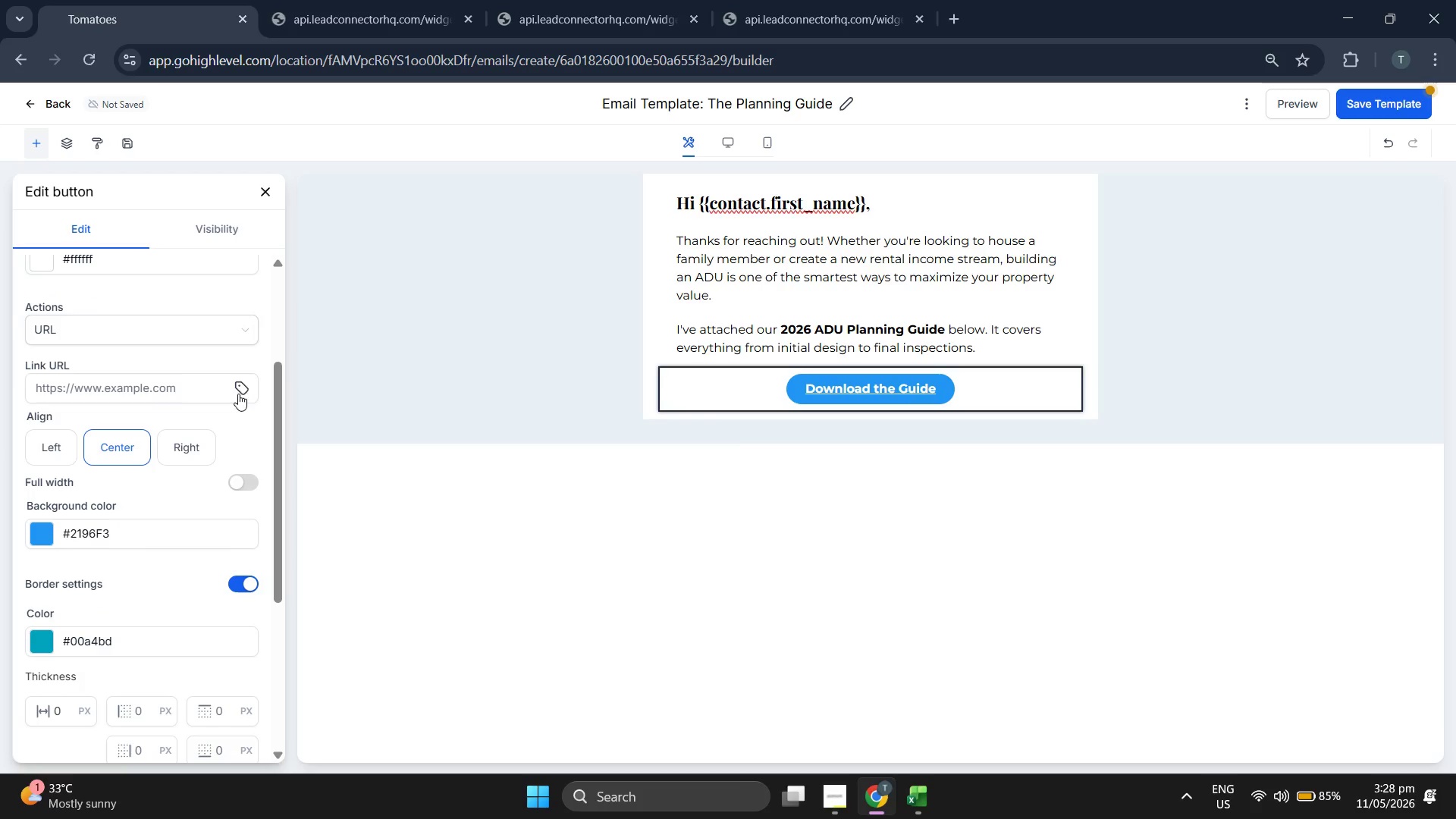 
left_click([253, 386])
 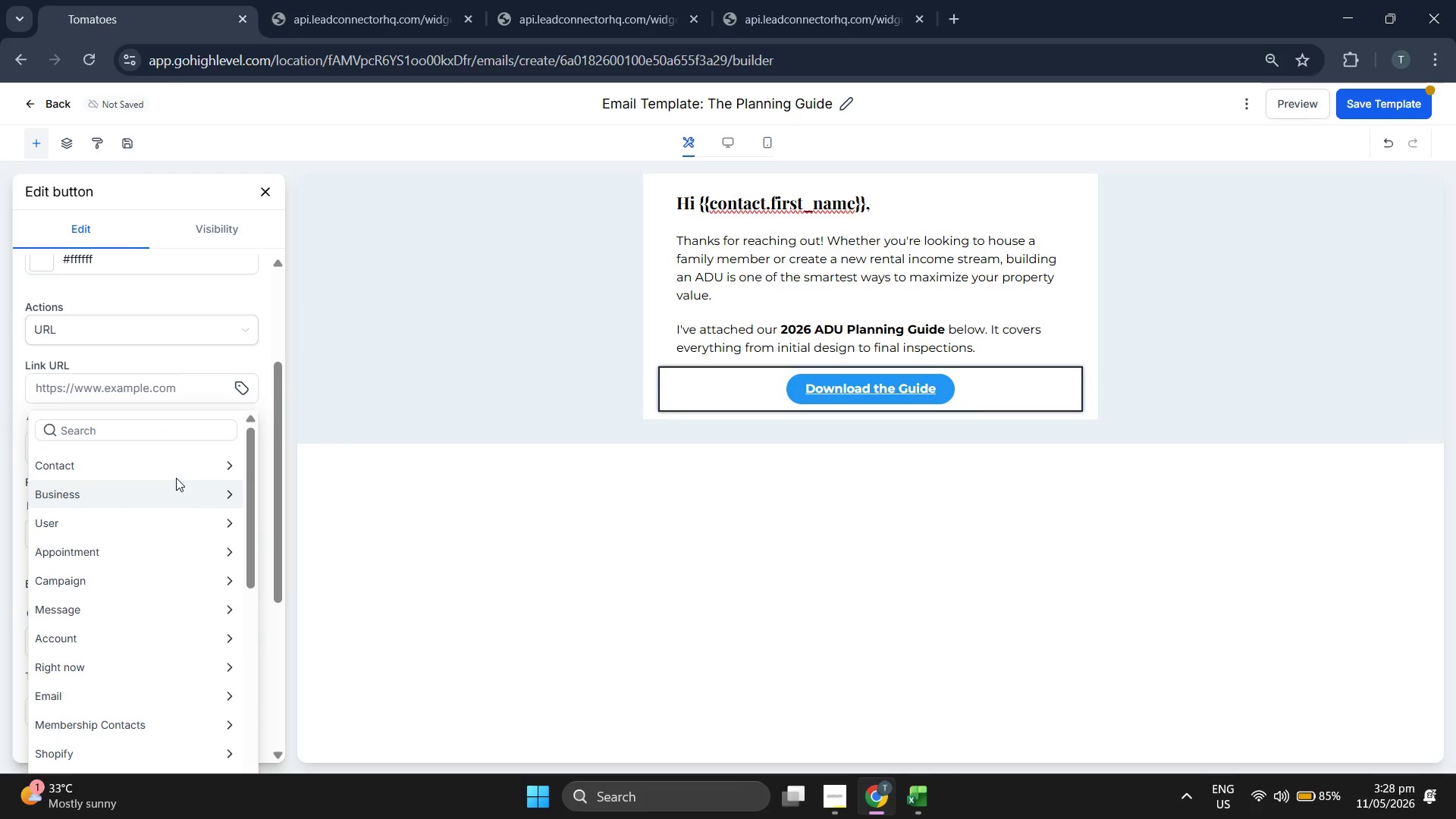 
scroll: coordinate [268, 593], scroll_direction: down, amount: 8.0
 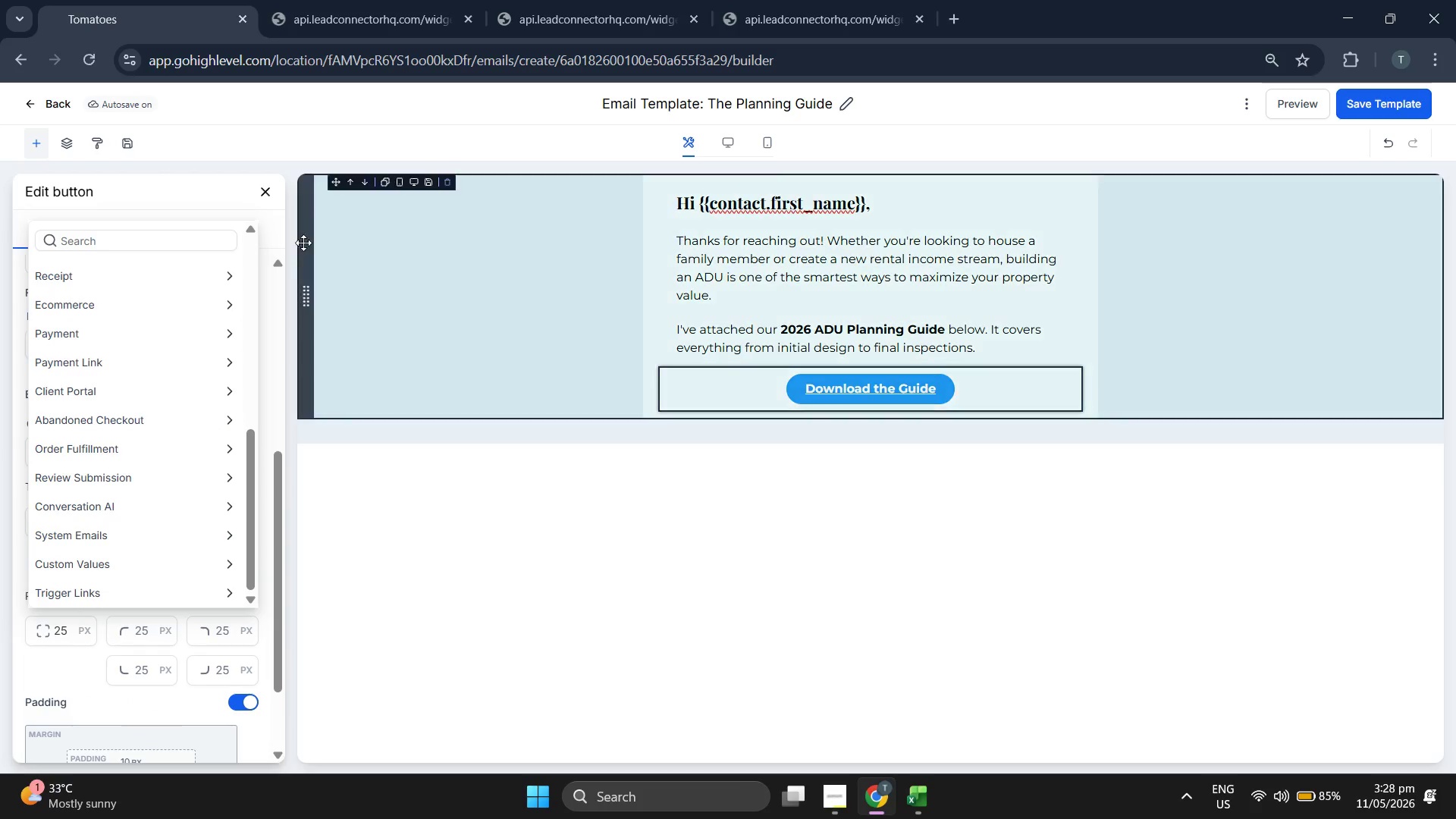 
wait(6.4)
 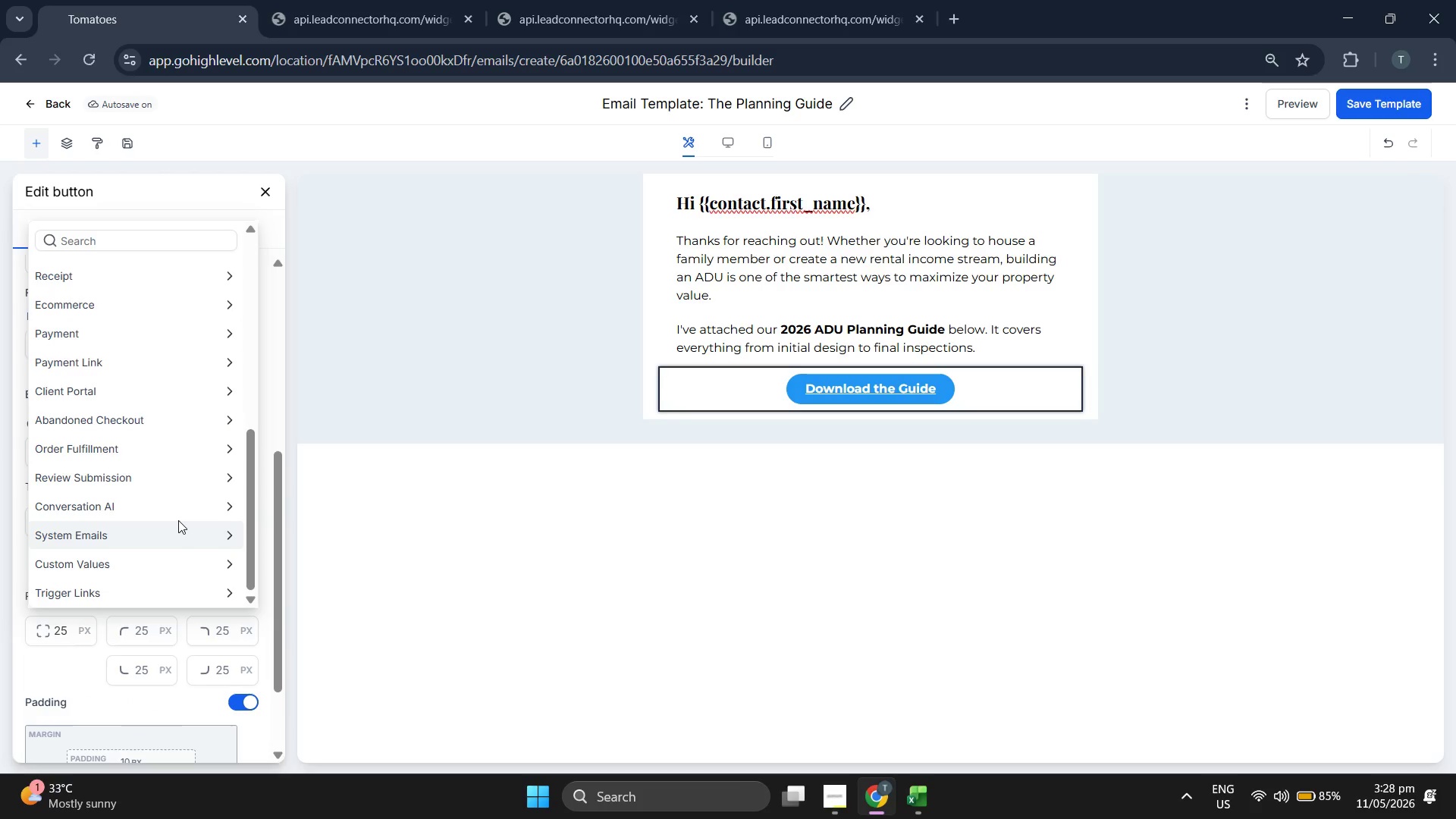 
left_click([1407, 108])
 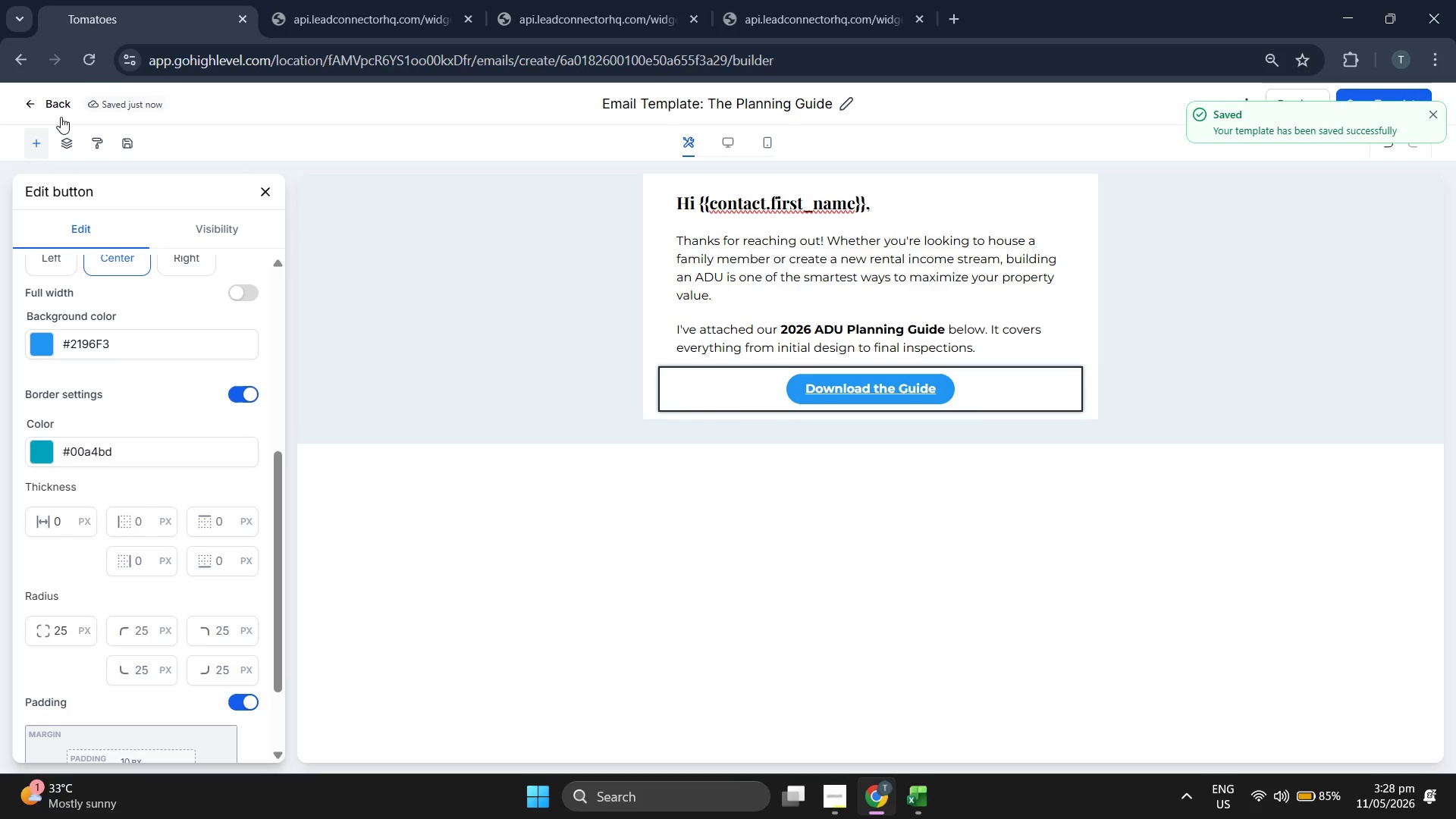 
left_click([55, 101])
 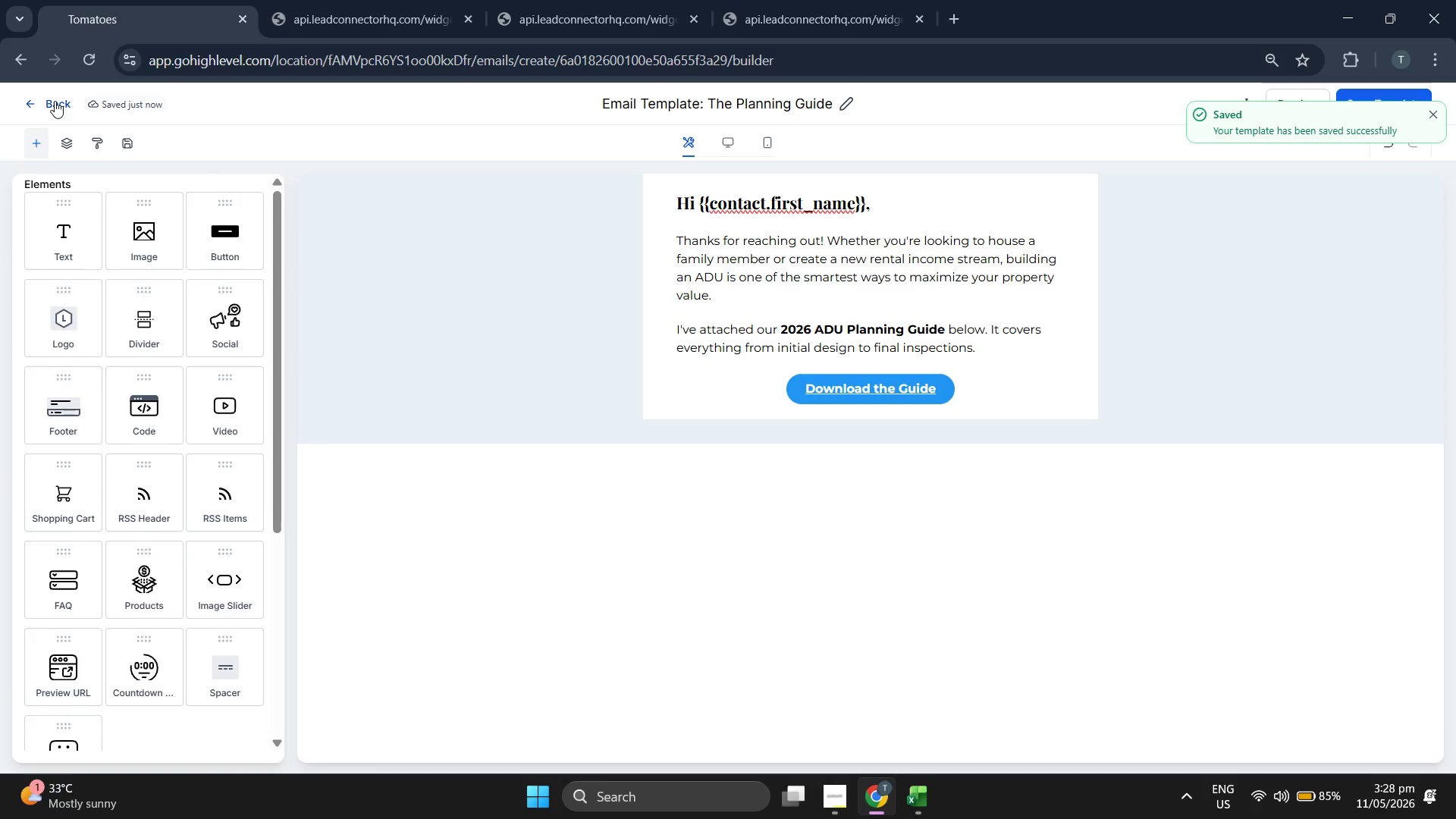 
left_click([55, 101])
 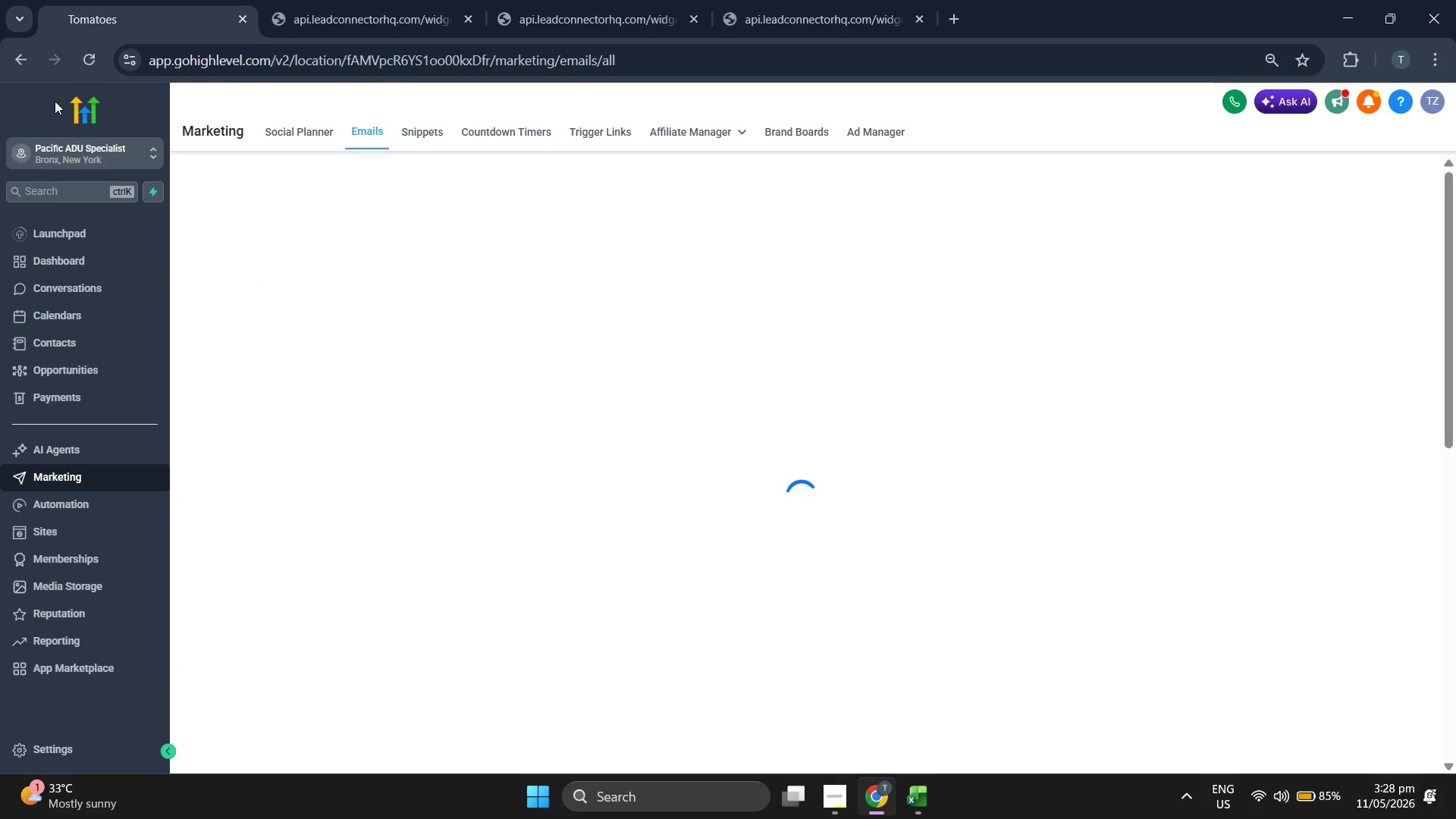 
left_click([584, 124])
 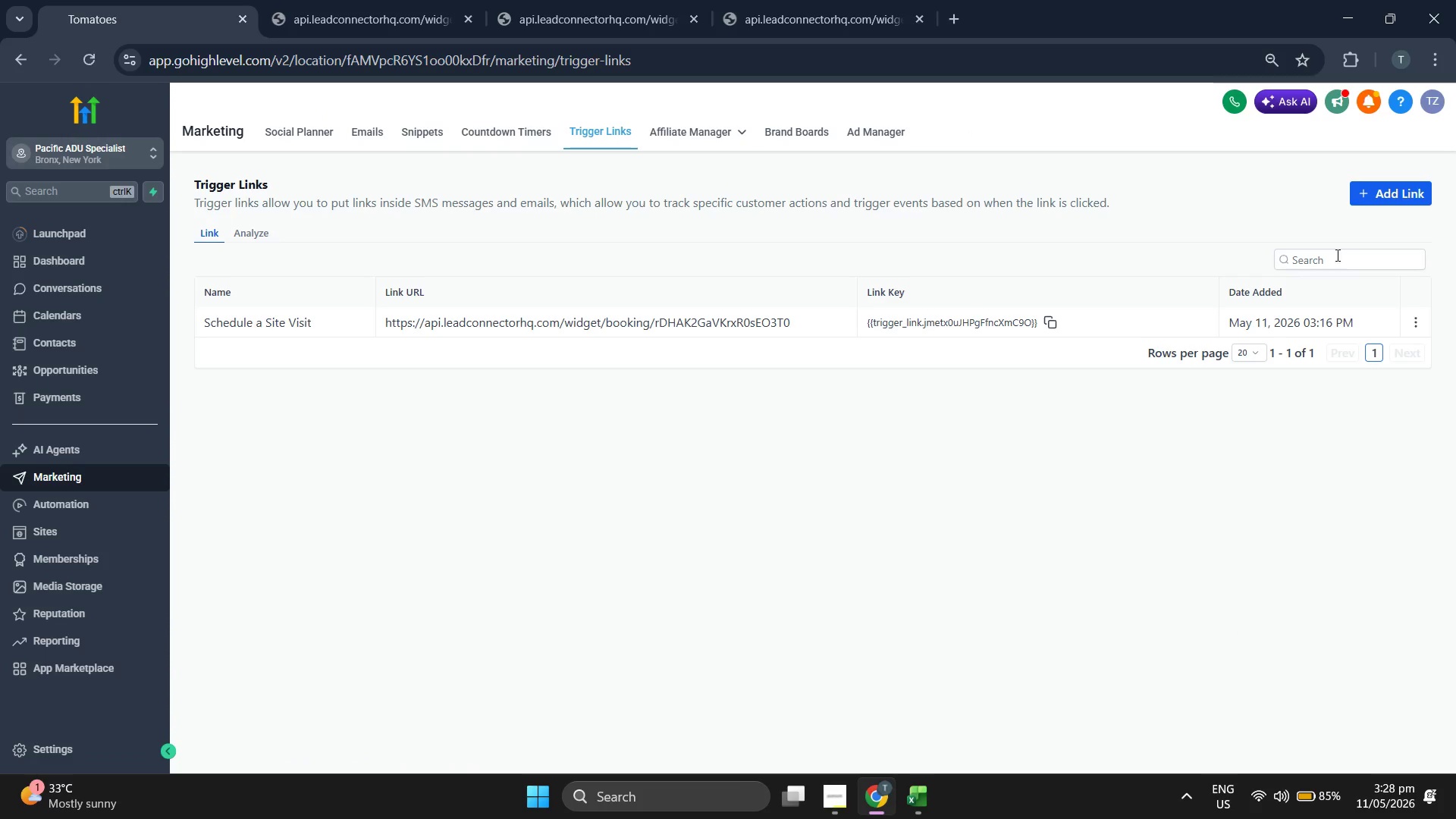 
left_click([1405, 193])
 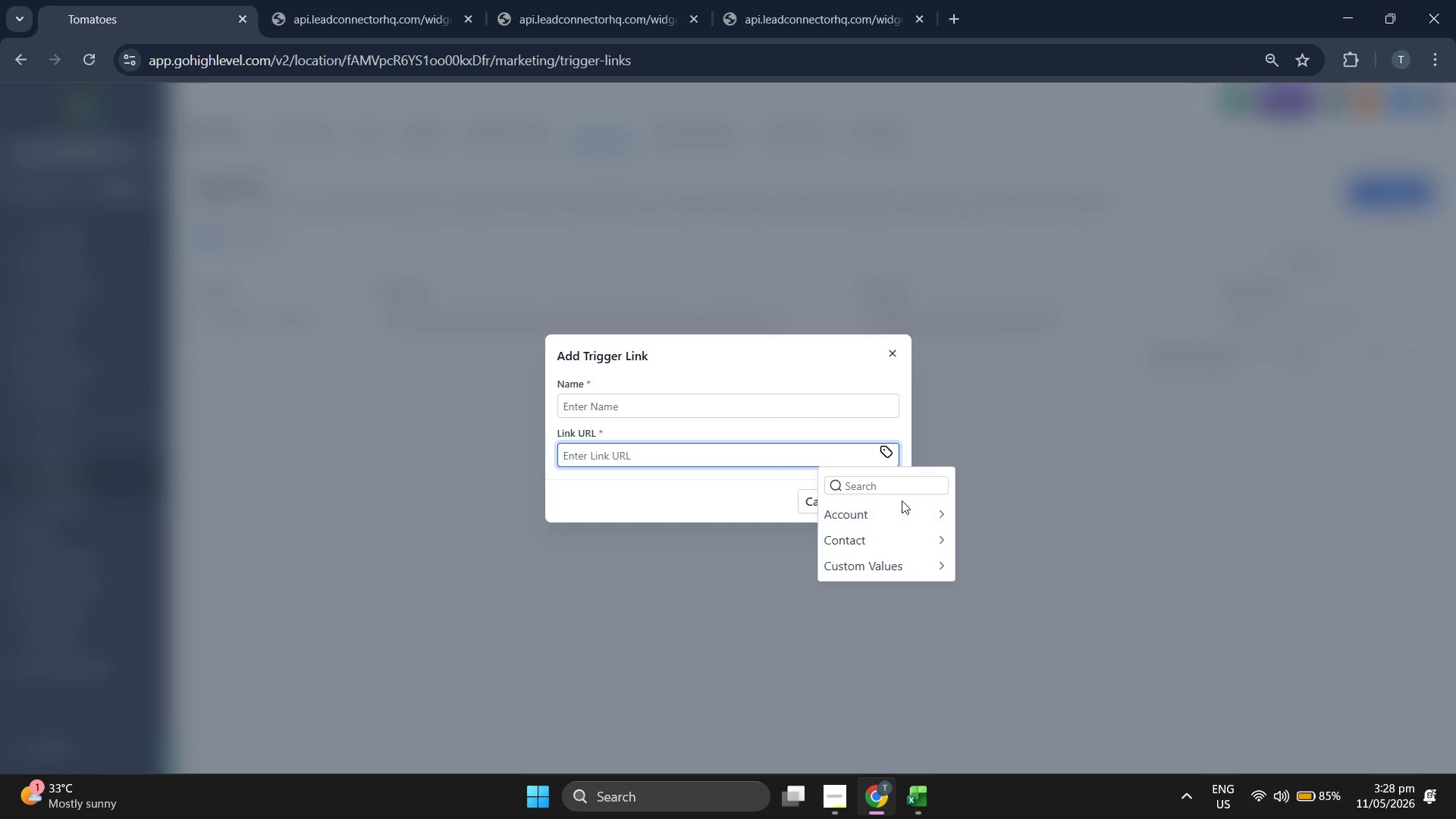 
wait(5.08)
 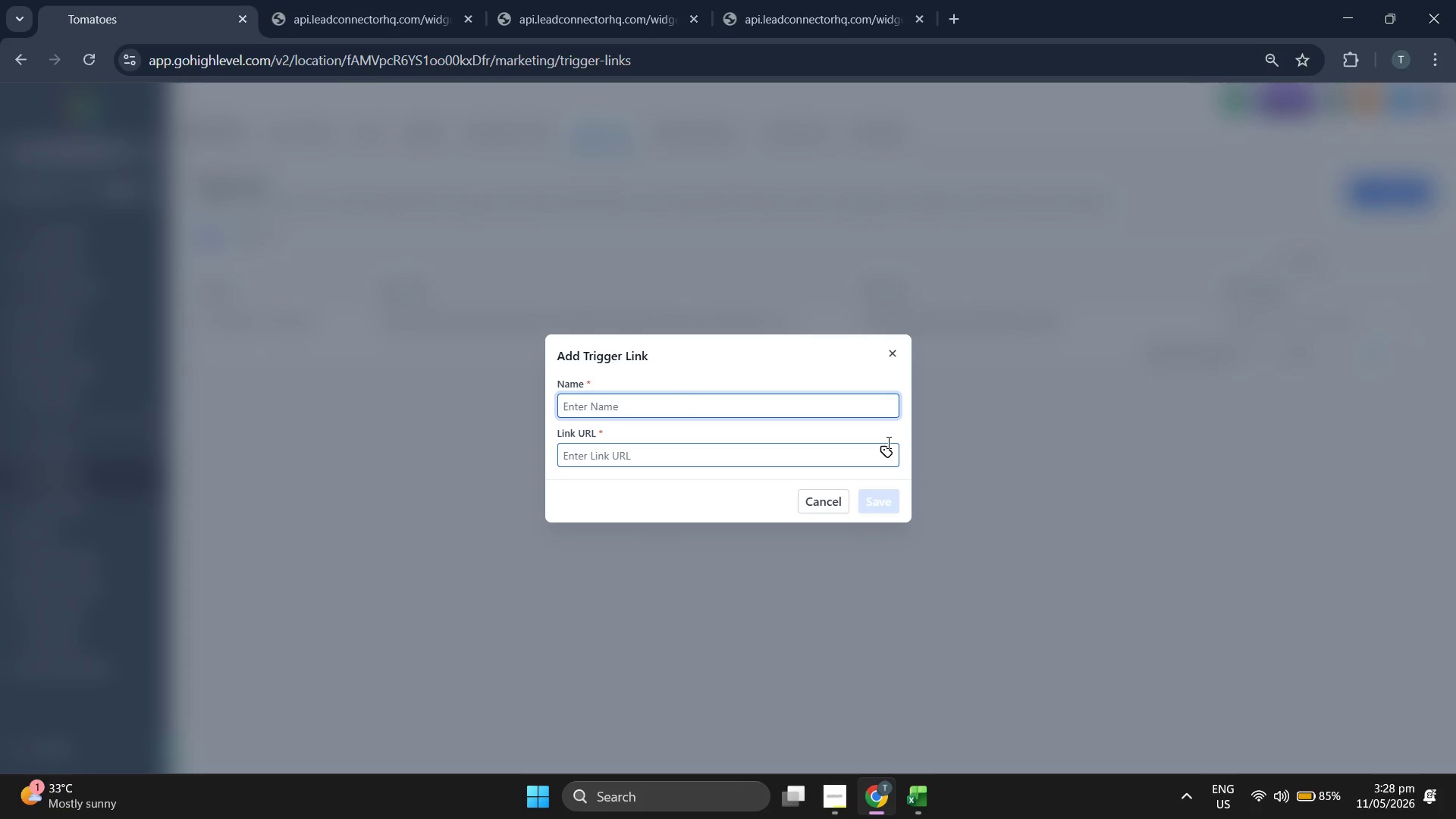 
left_click([904, 576])
 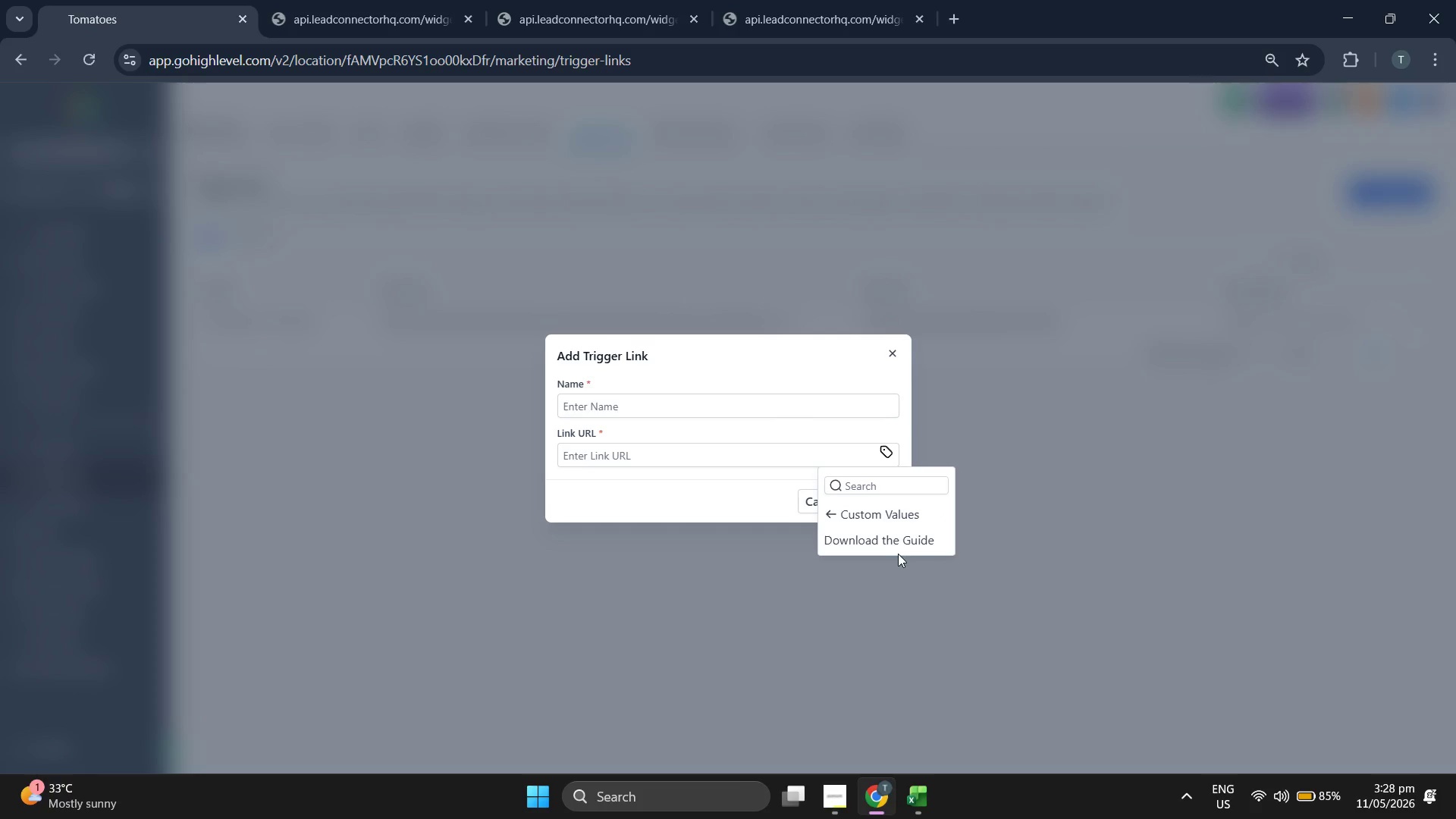 
left_click([893, 546])
 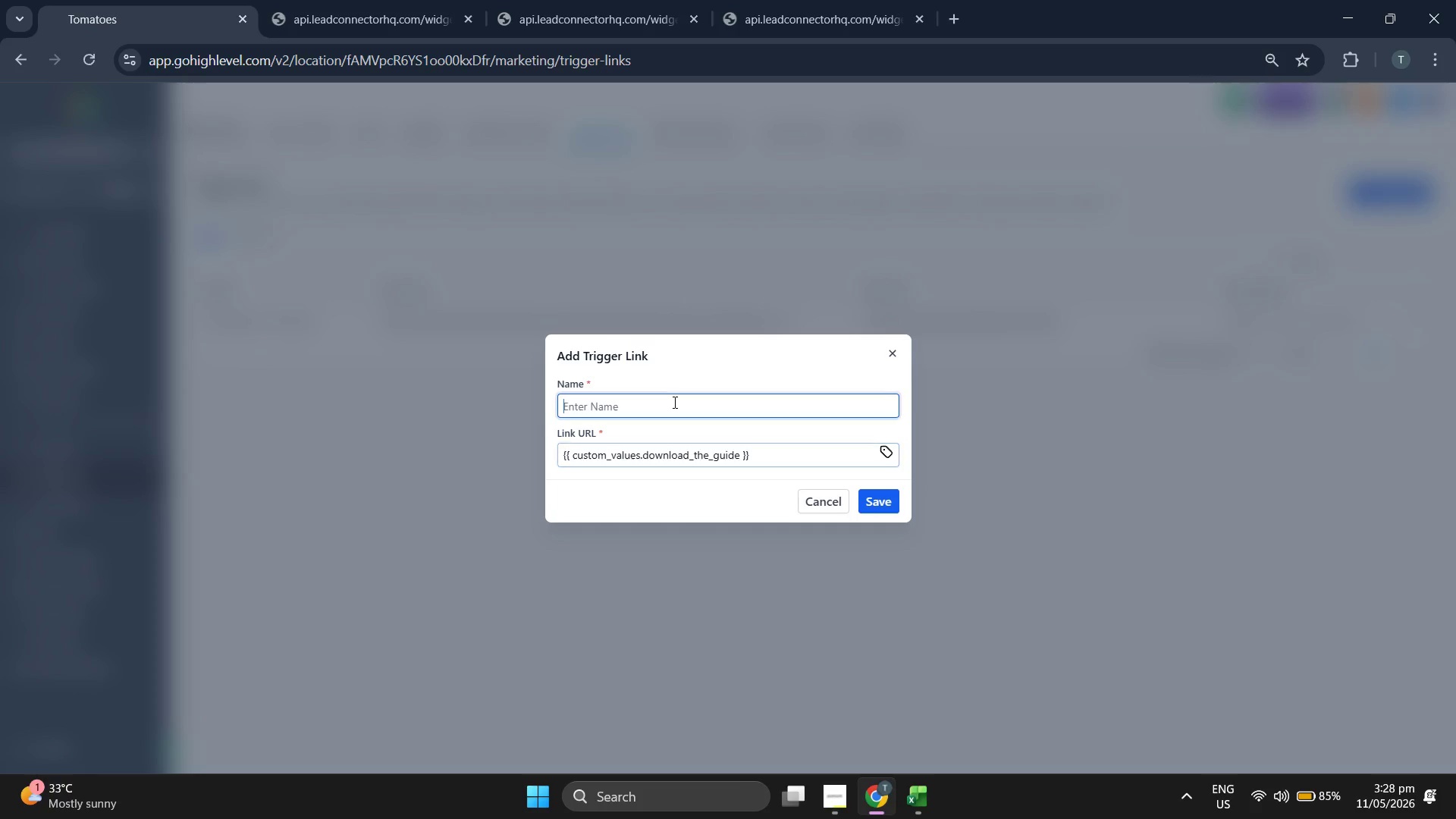 
type(Dow)
key(Backspace)
key(Backspace)
type(ow)
key(Backspace)
type(ndload te)
key(Backspace)
type(he Guide)
 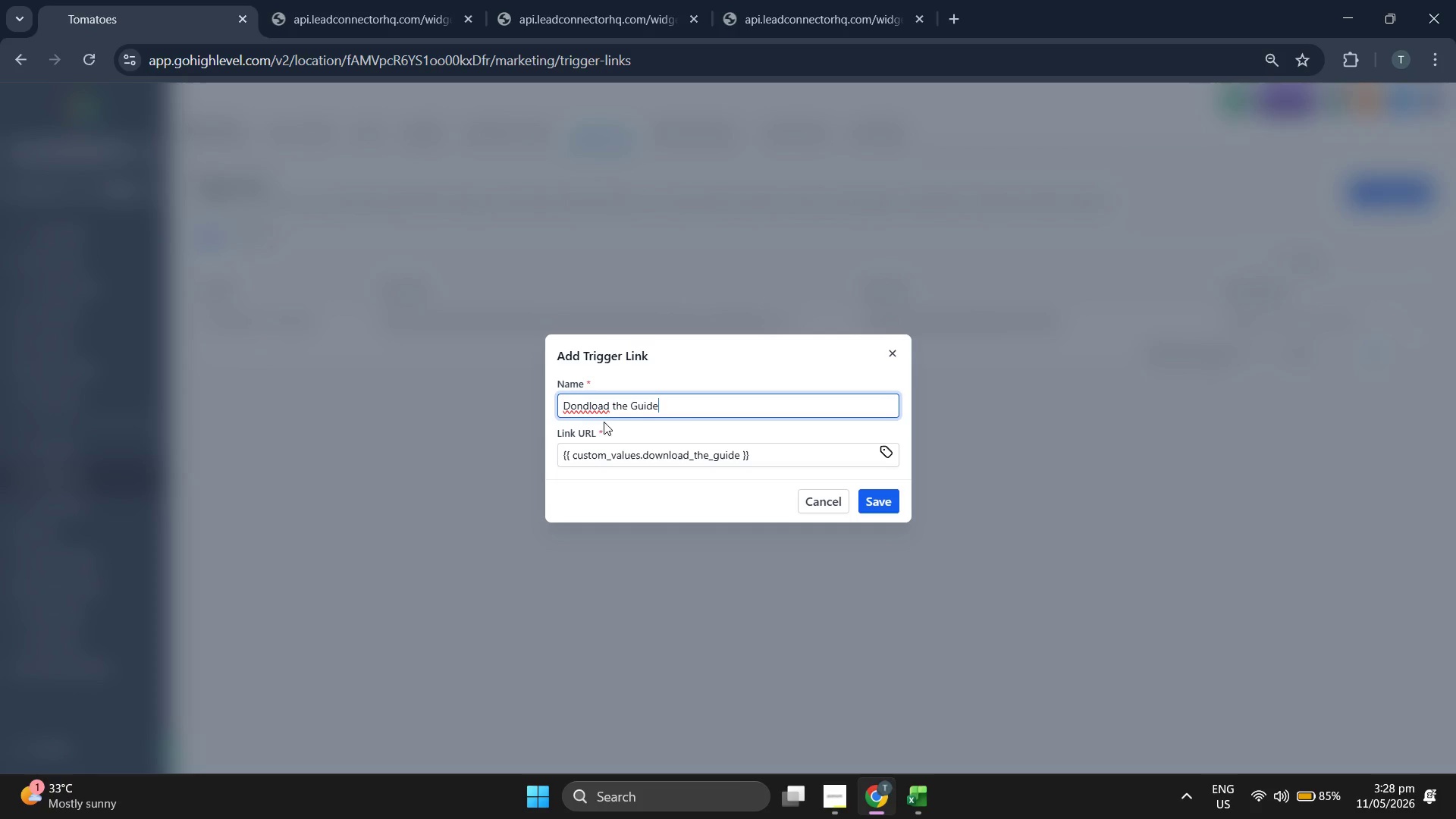 
right_click([576, 405])
 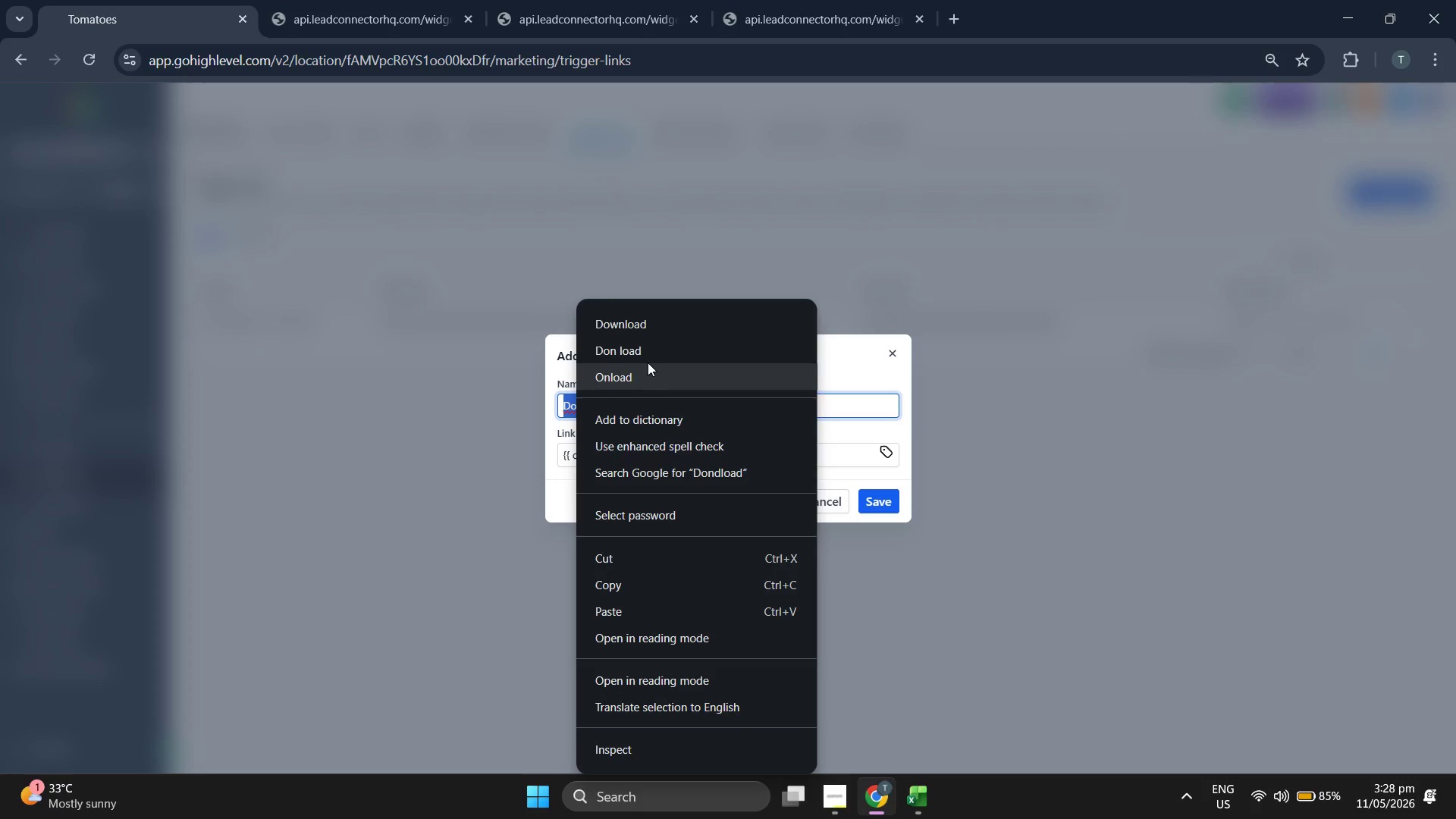 
left_click([680, 328])
 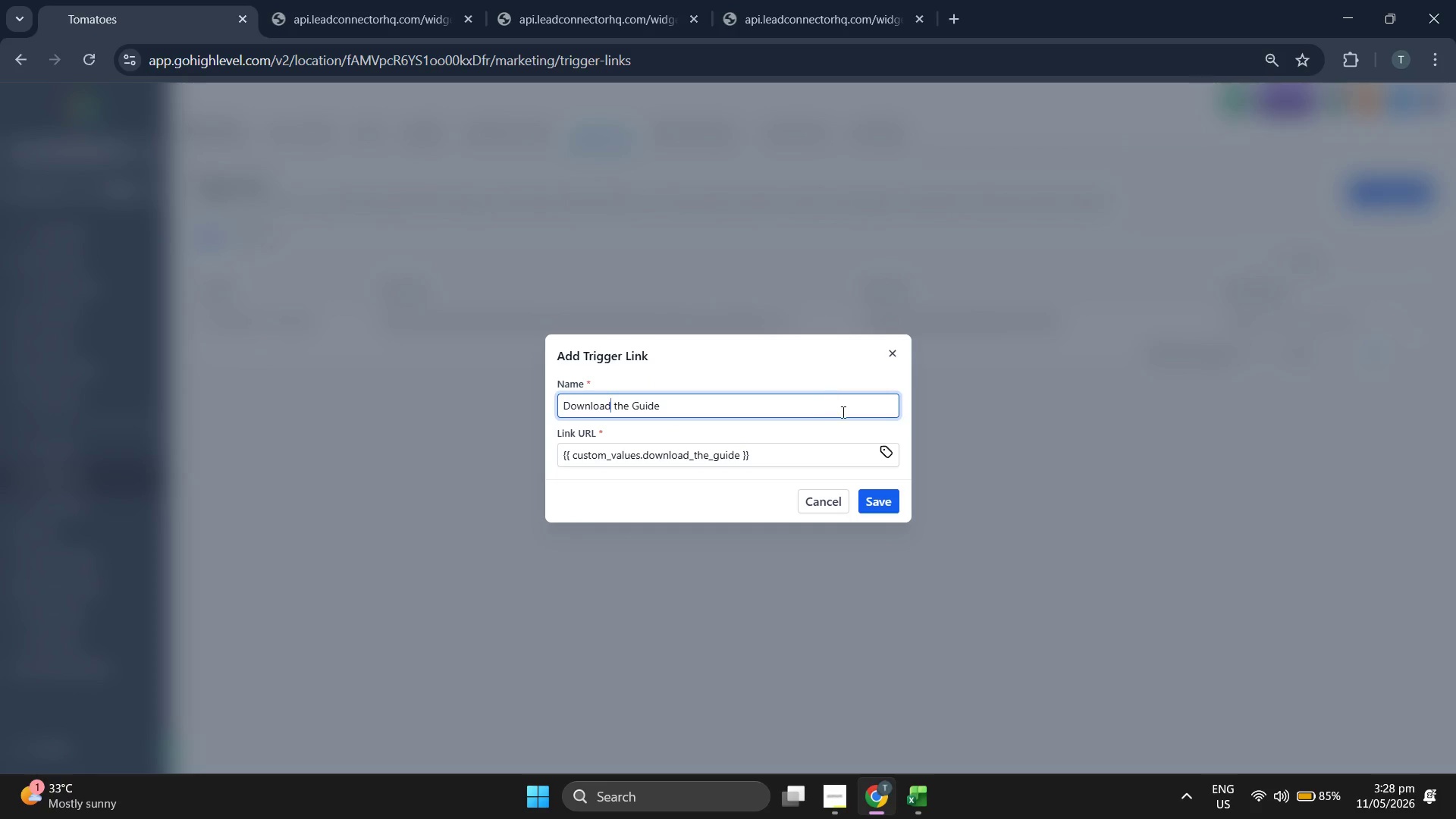 
left_click([800, 378])
 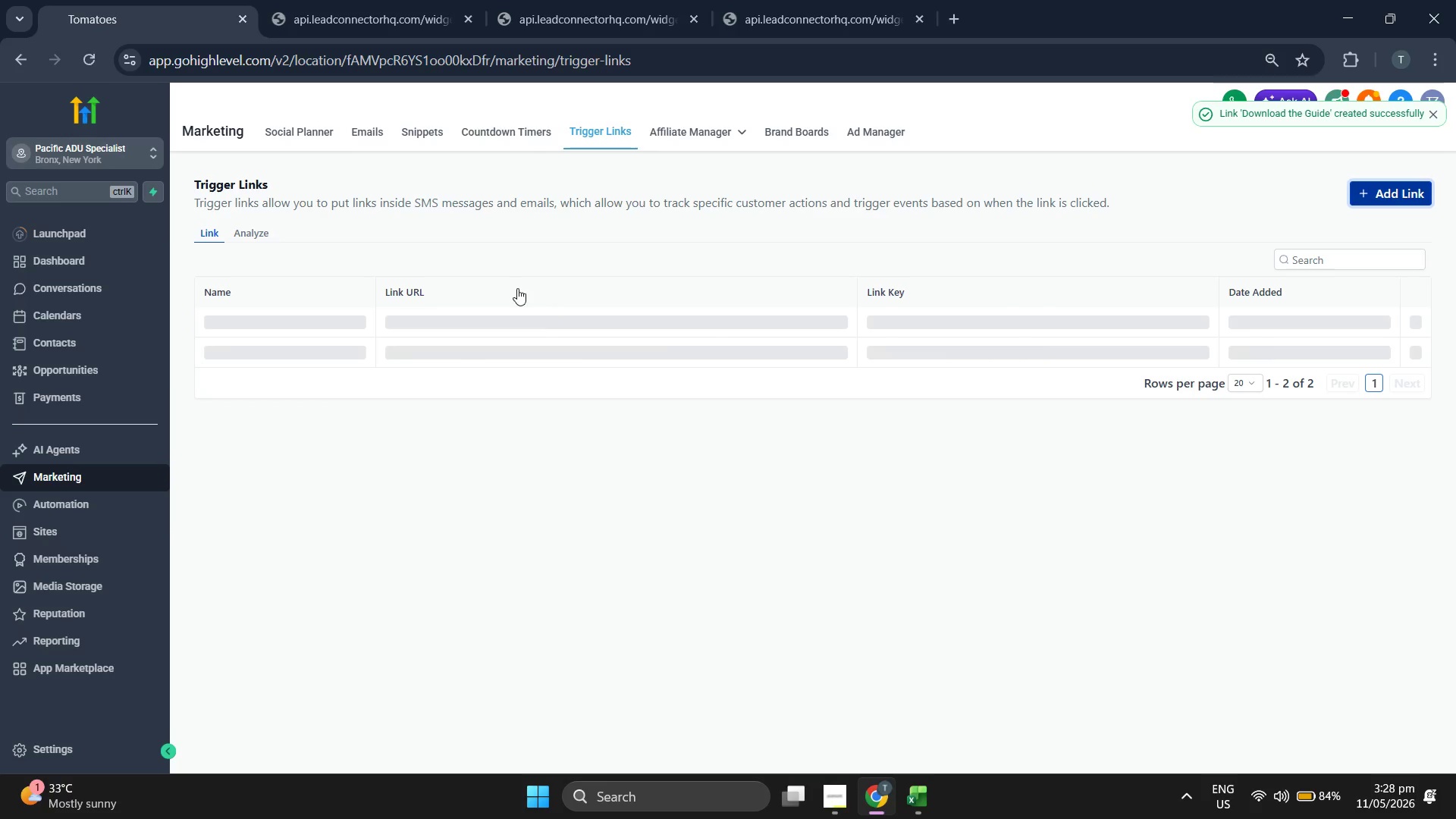 
left_click([365, 134])
 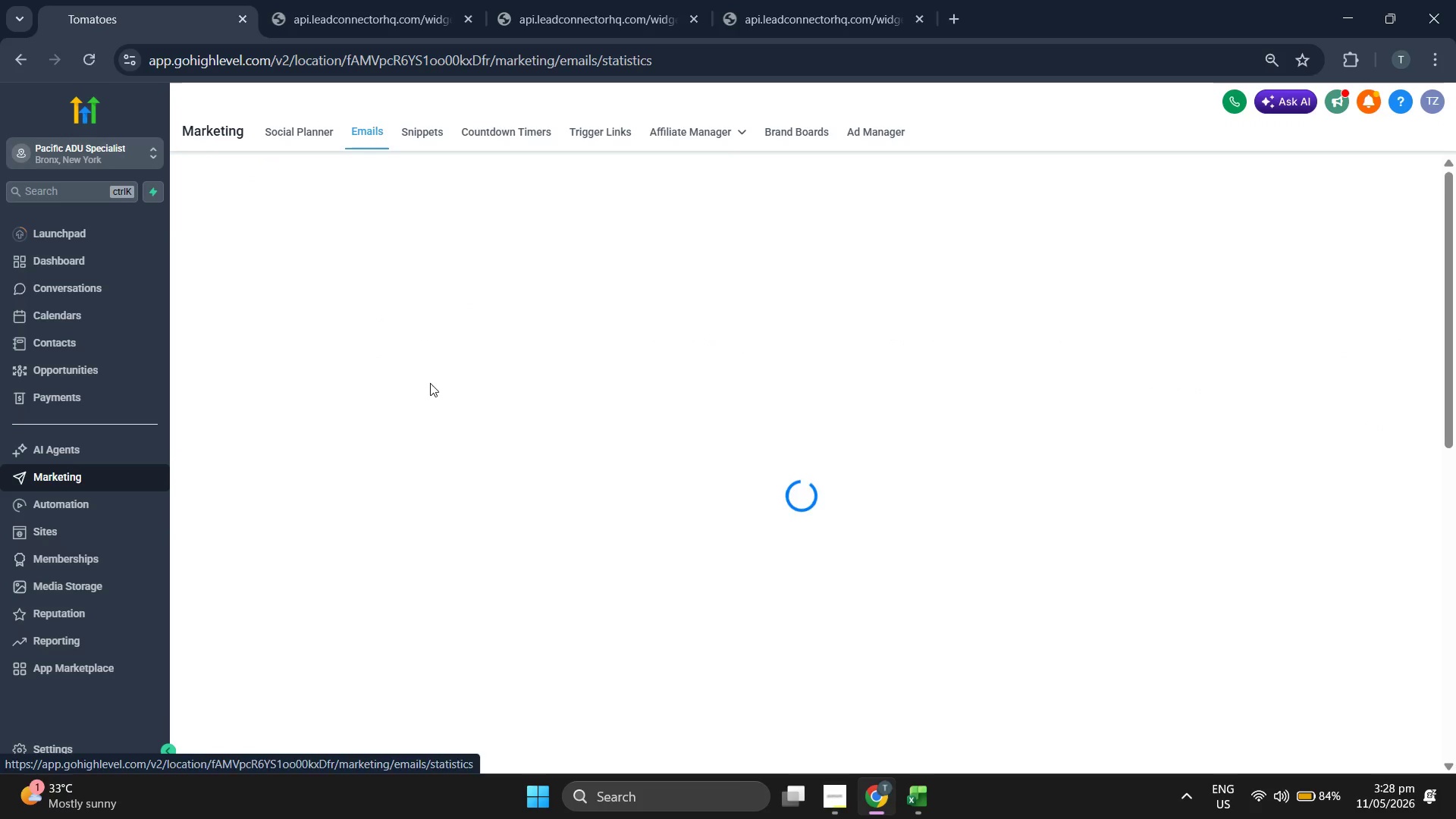 
mouse_move([454, 375])
 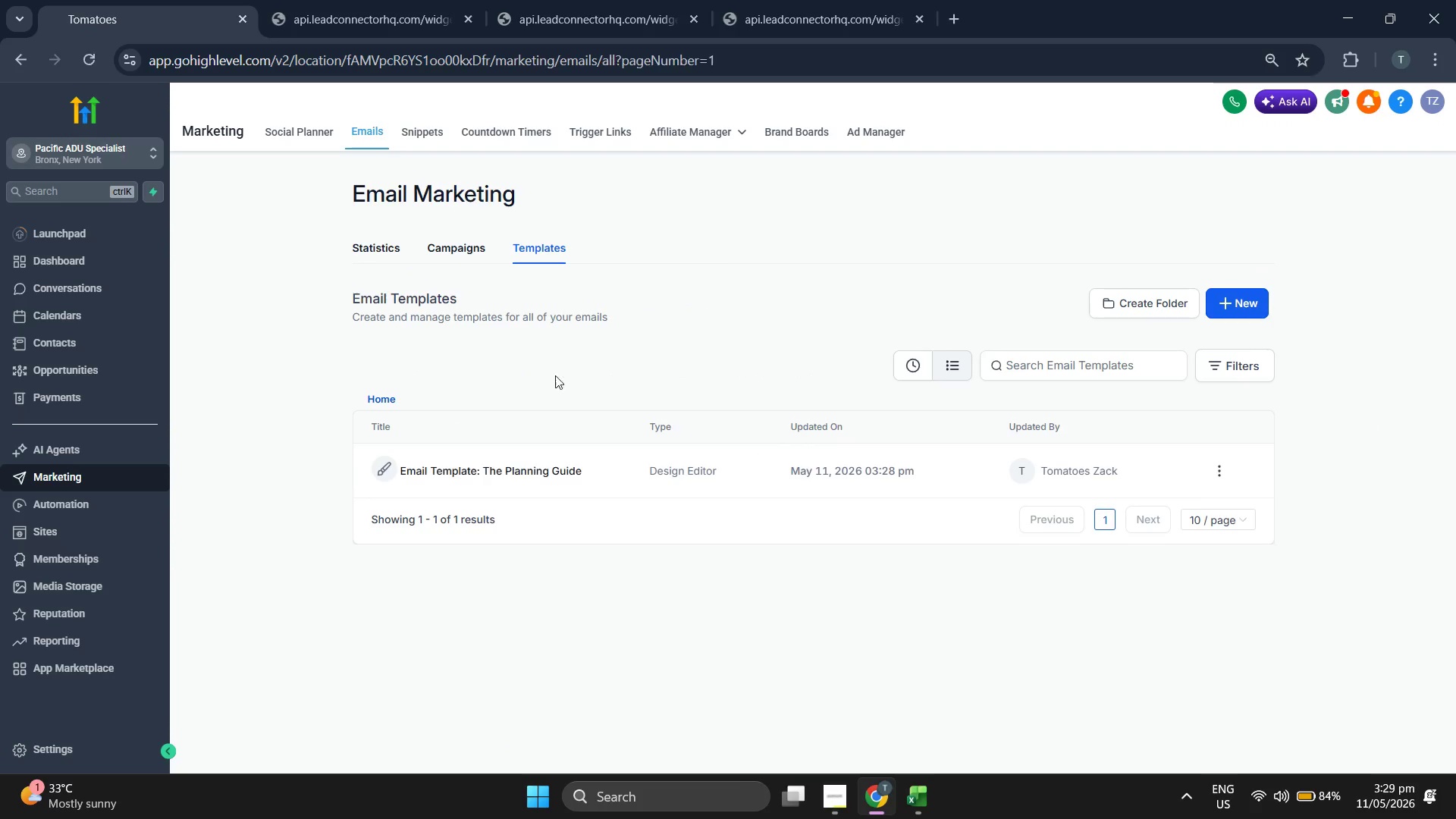 
left_click([521, 465])
 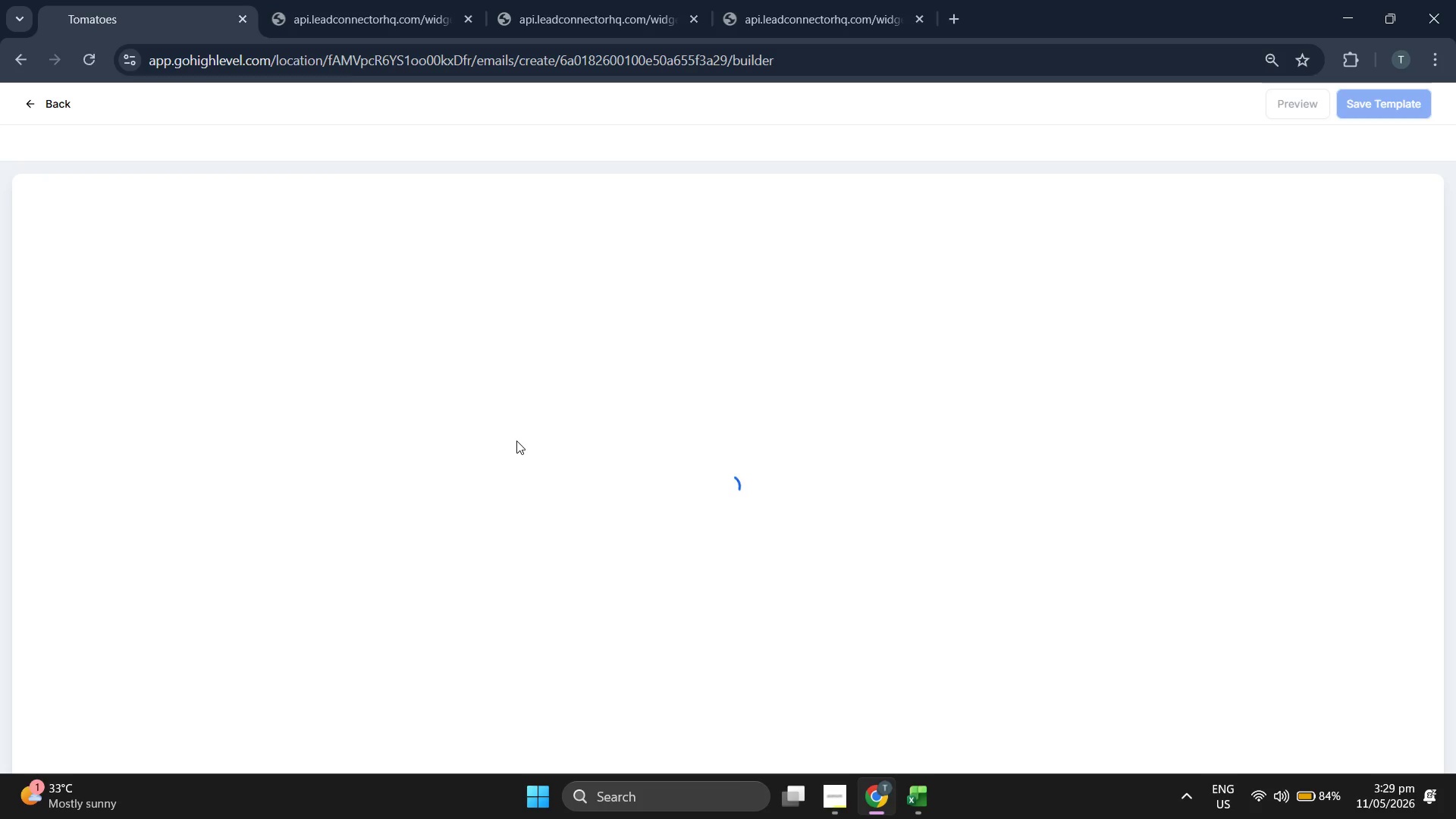 
wait(7.12)
 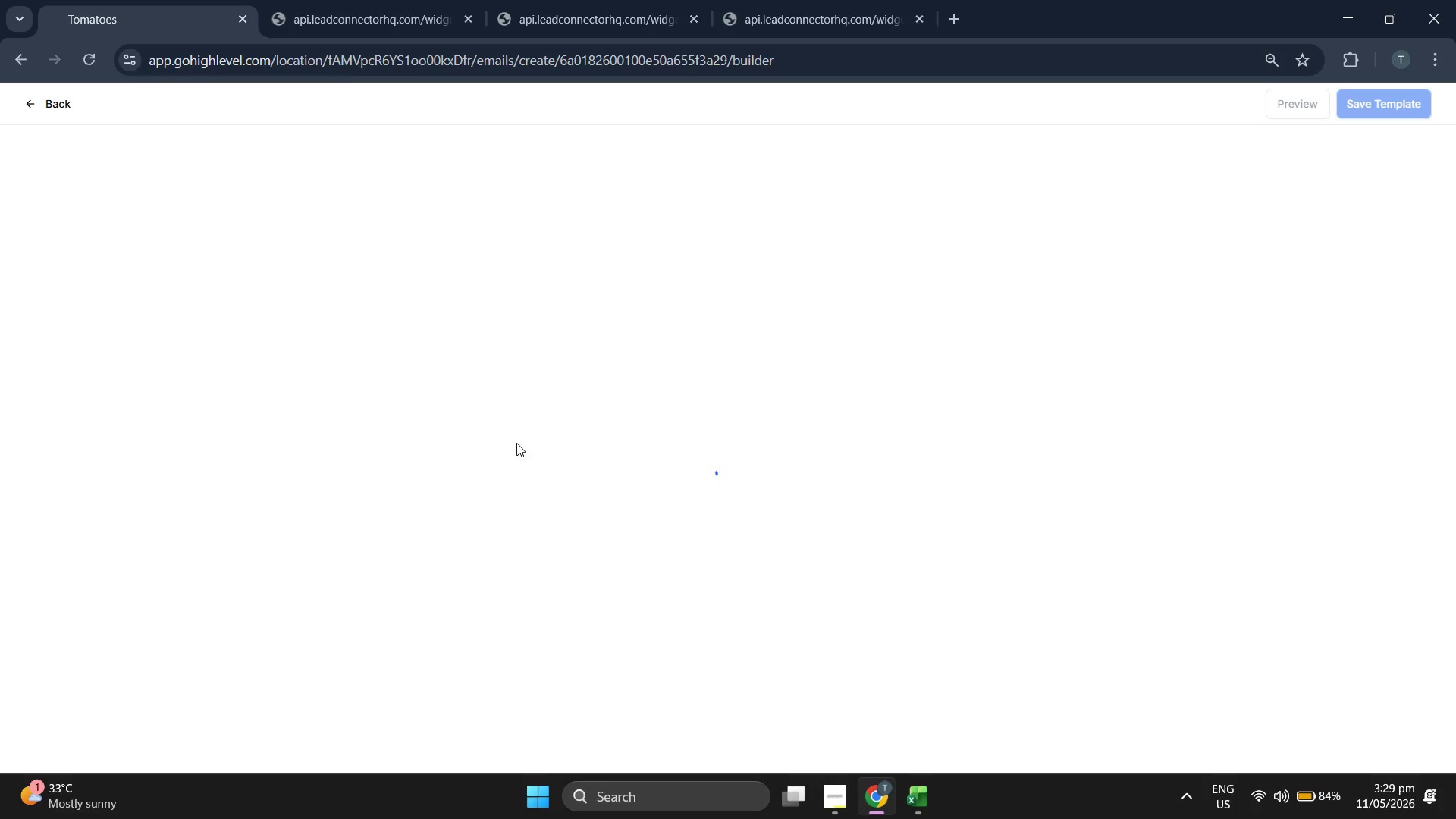 
left_click([902, 394])
 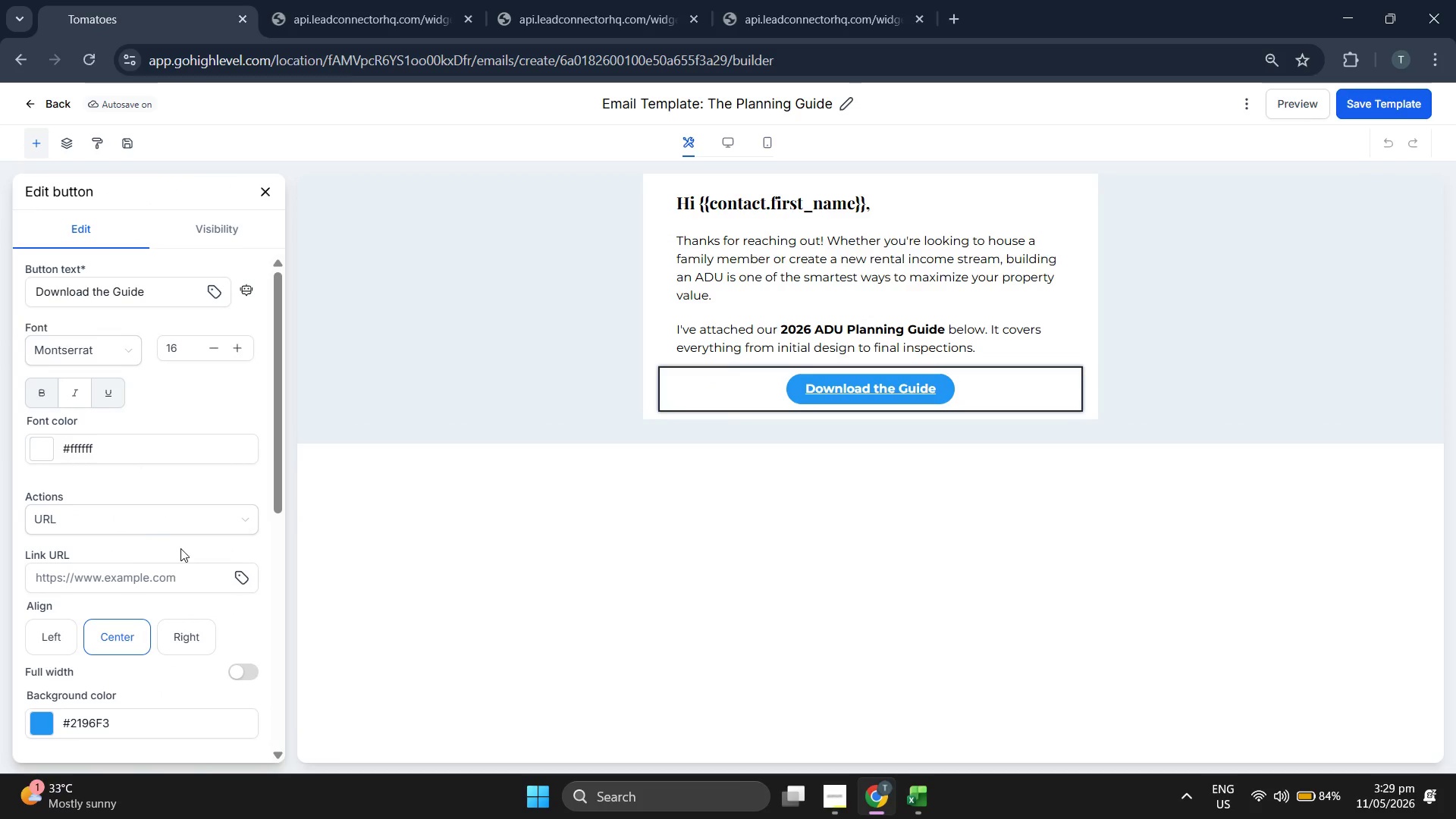 
scroll: coordinate [143, 538], scroll_direction: down, amount: 1.0
 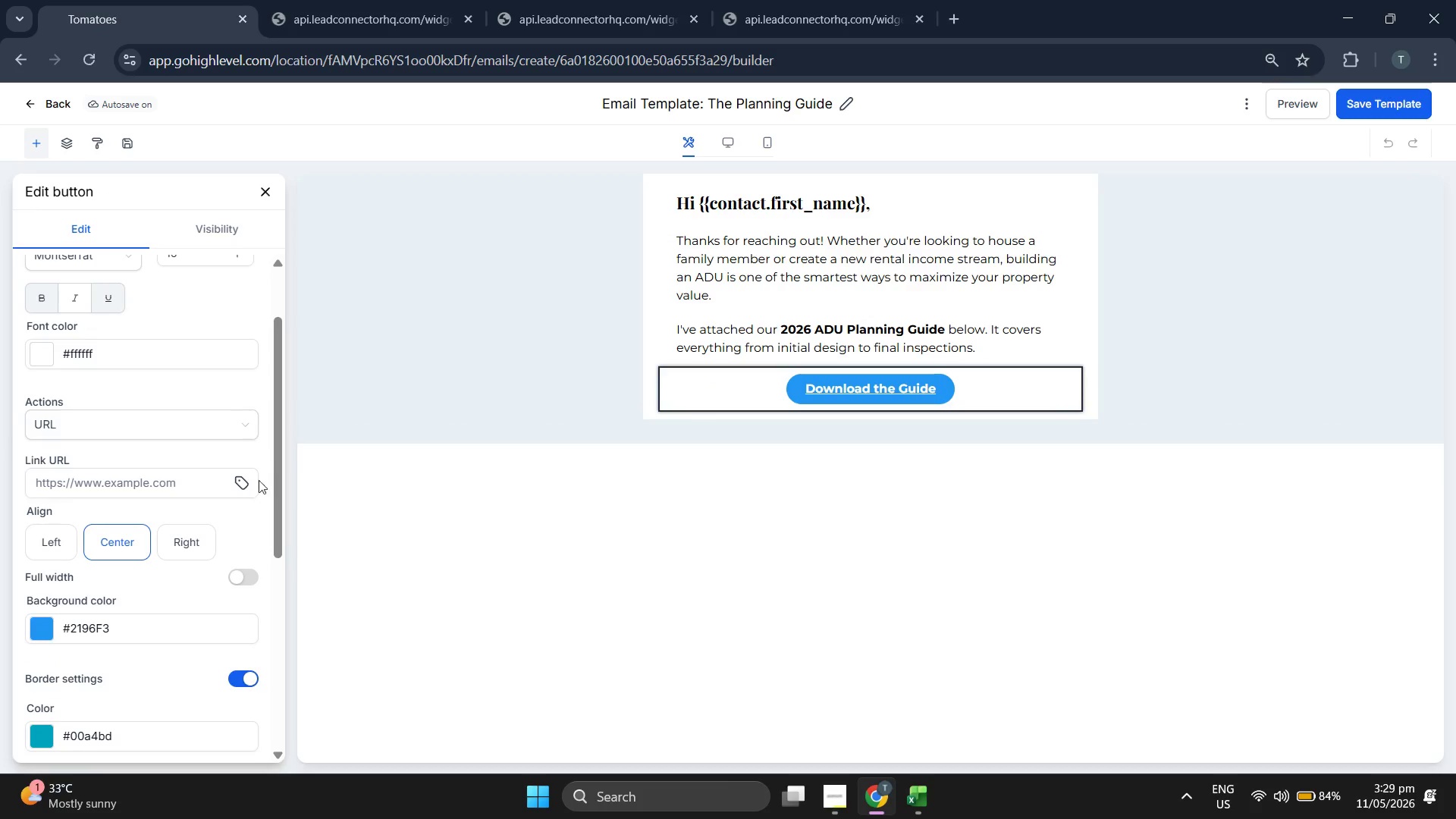 
left_click([247, 484])
 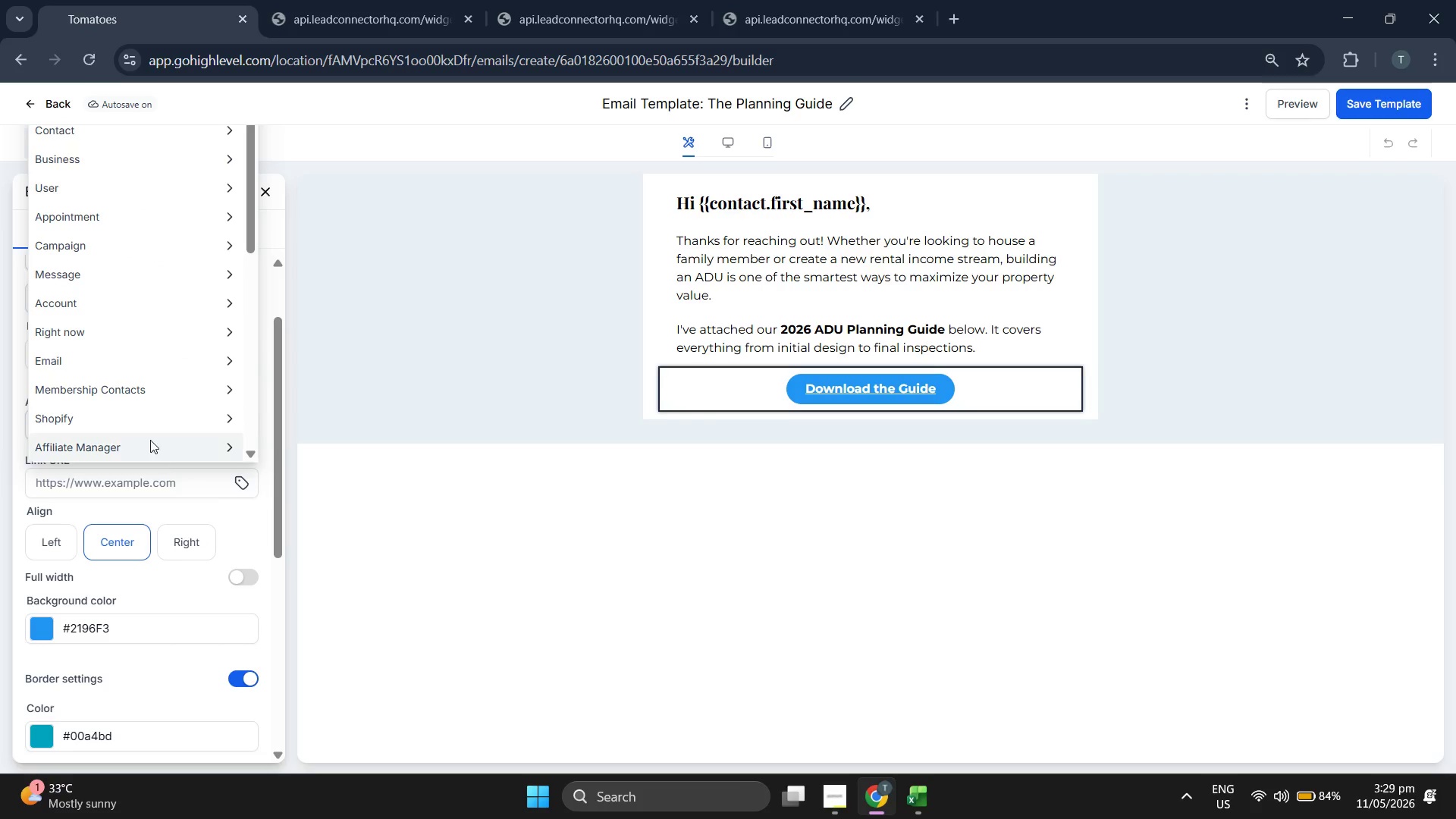 
scroll: coordinate [150, 436], scroll_direction: down, amount: 9.0
 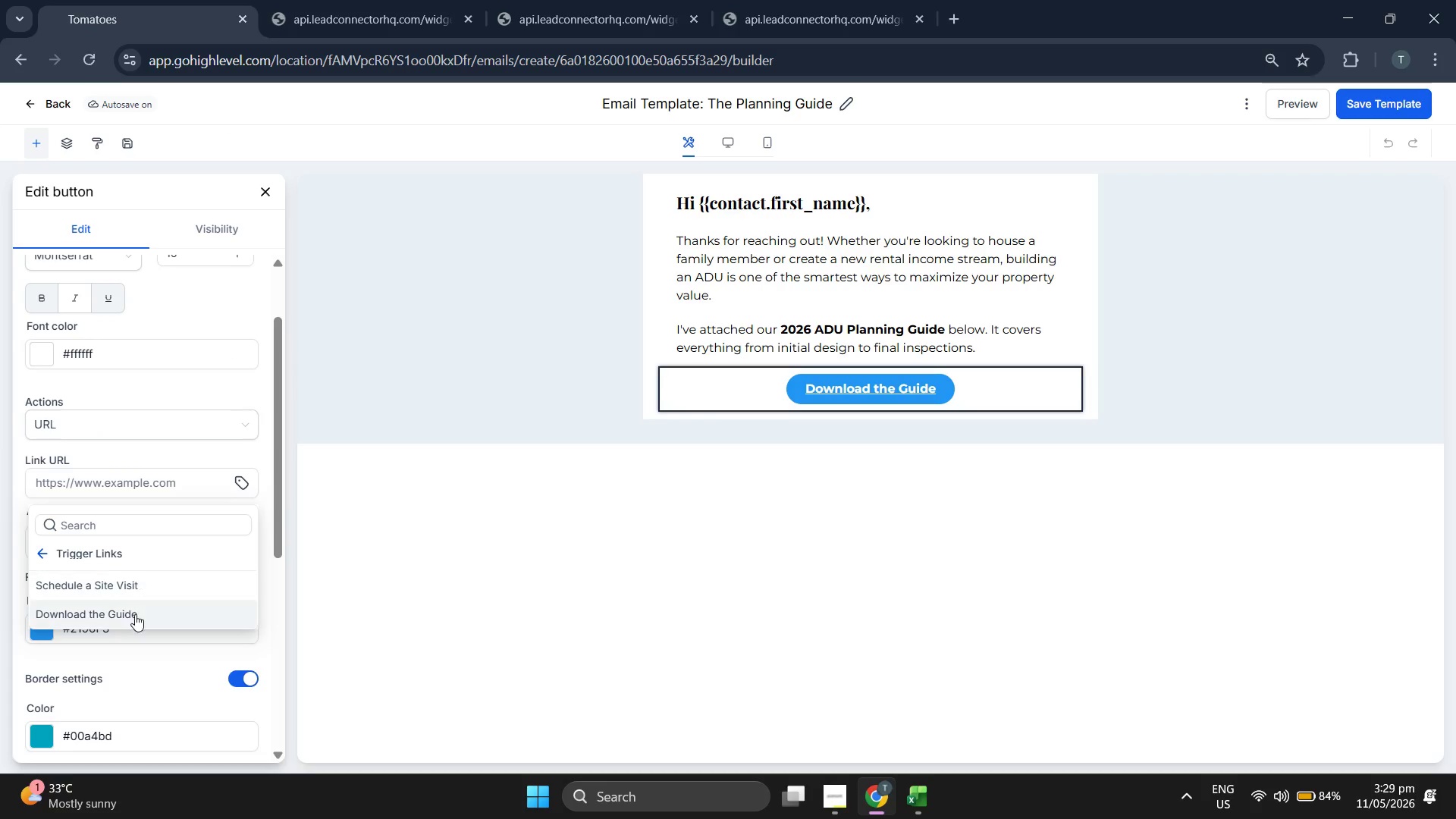 
left_click([133, 623])
 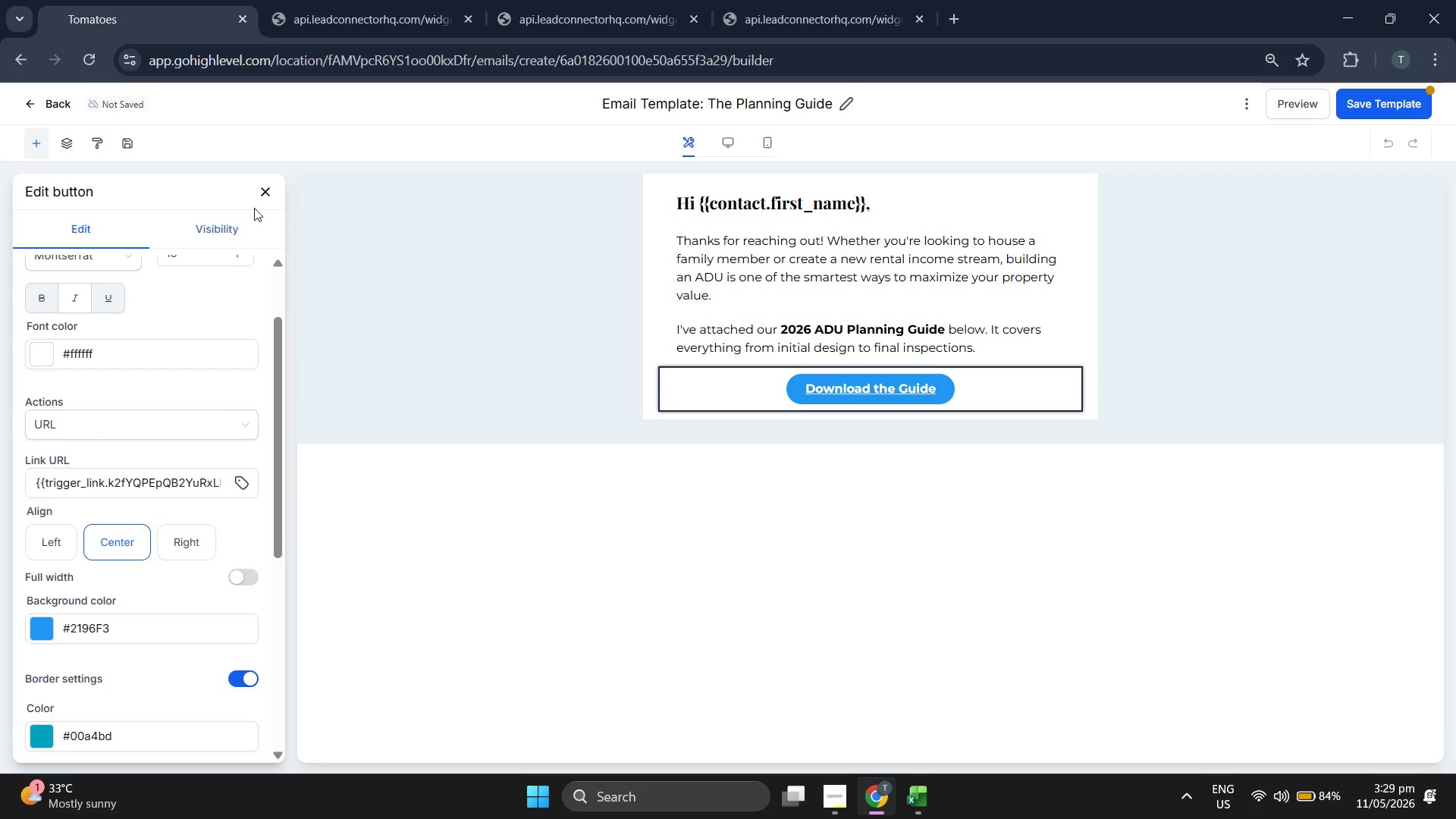 
left_click([256, 190])
 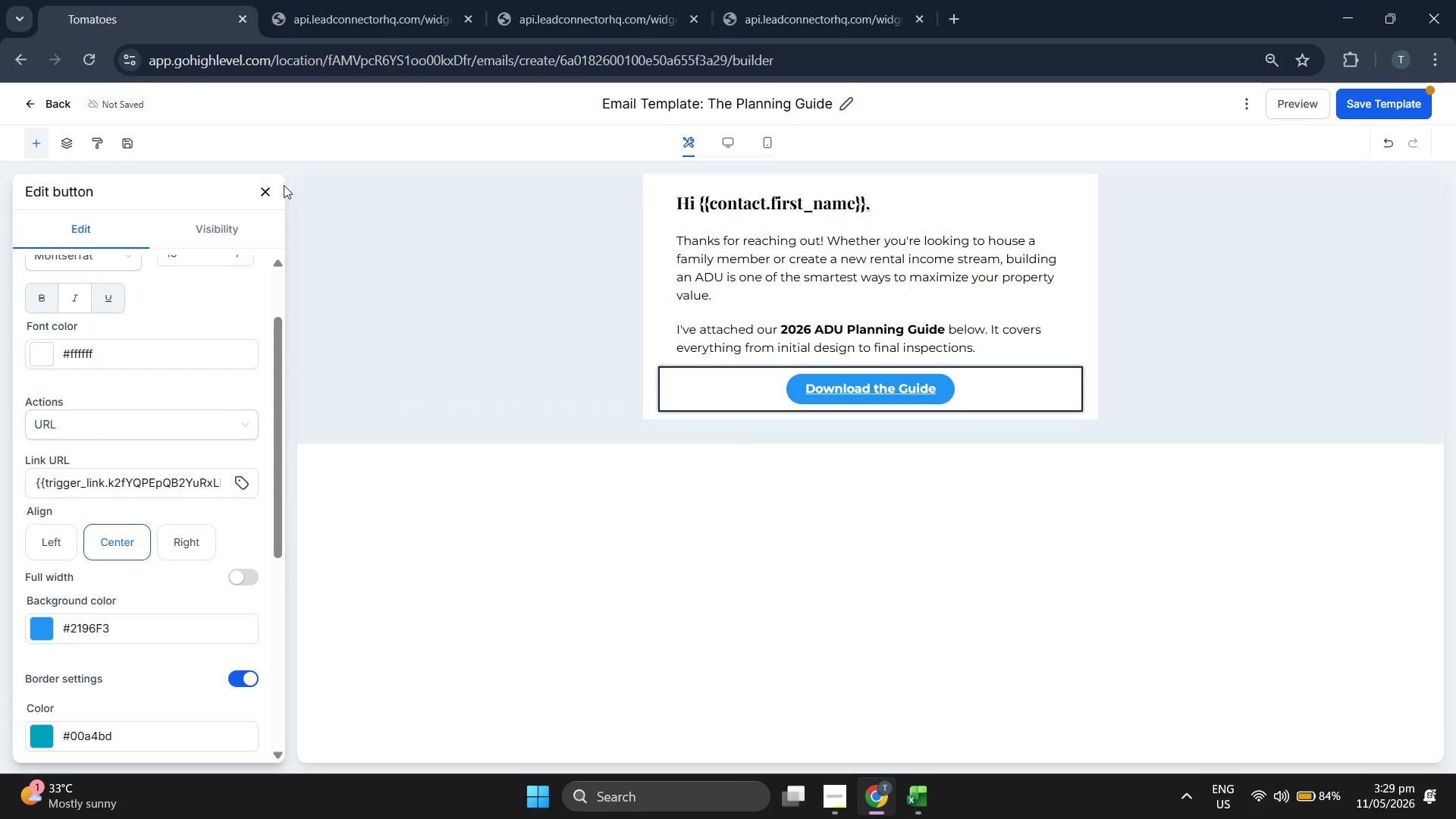 
left_click([272, 189])
 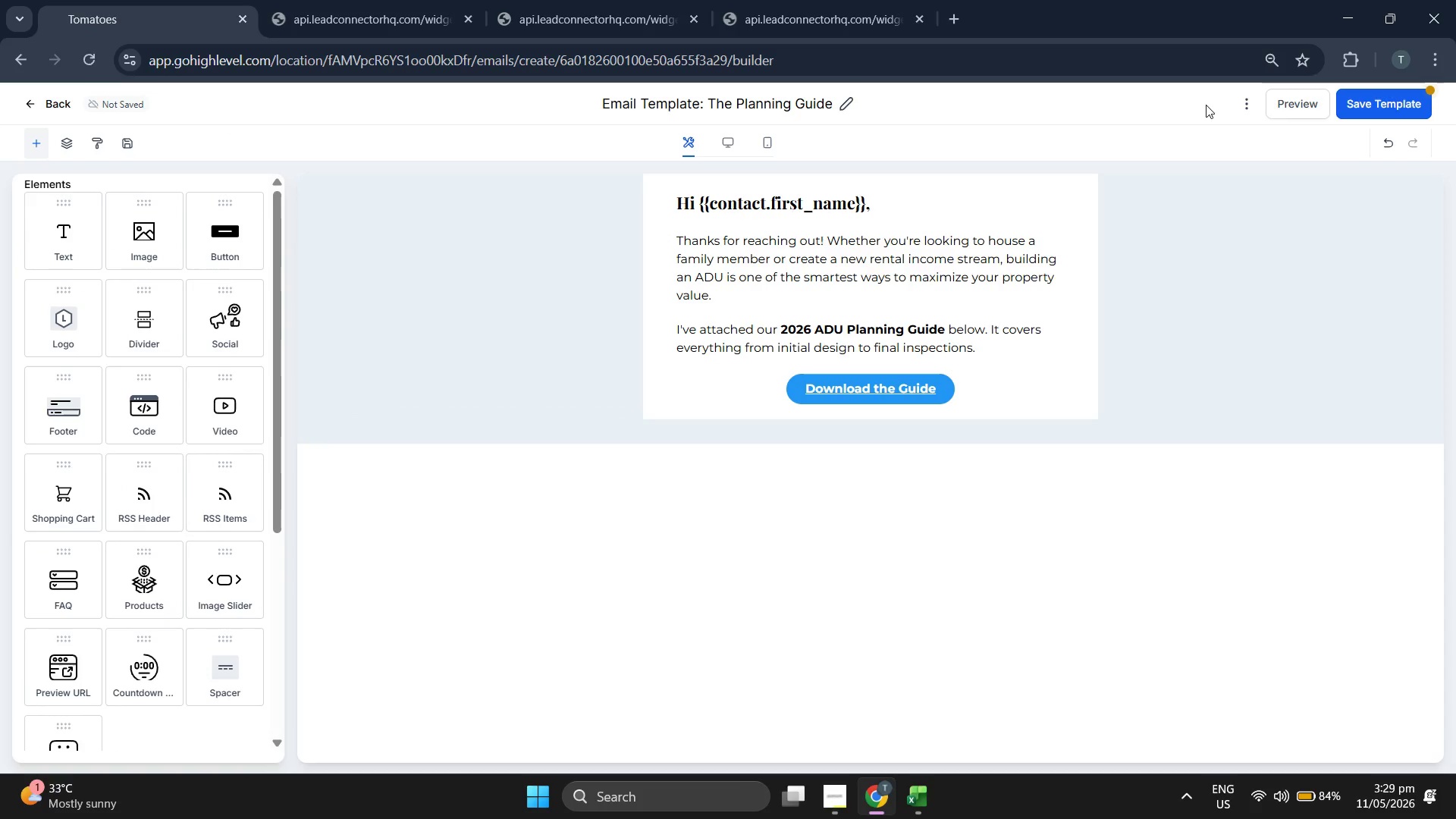 
left_click([1357, 99])
 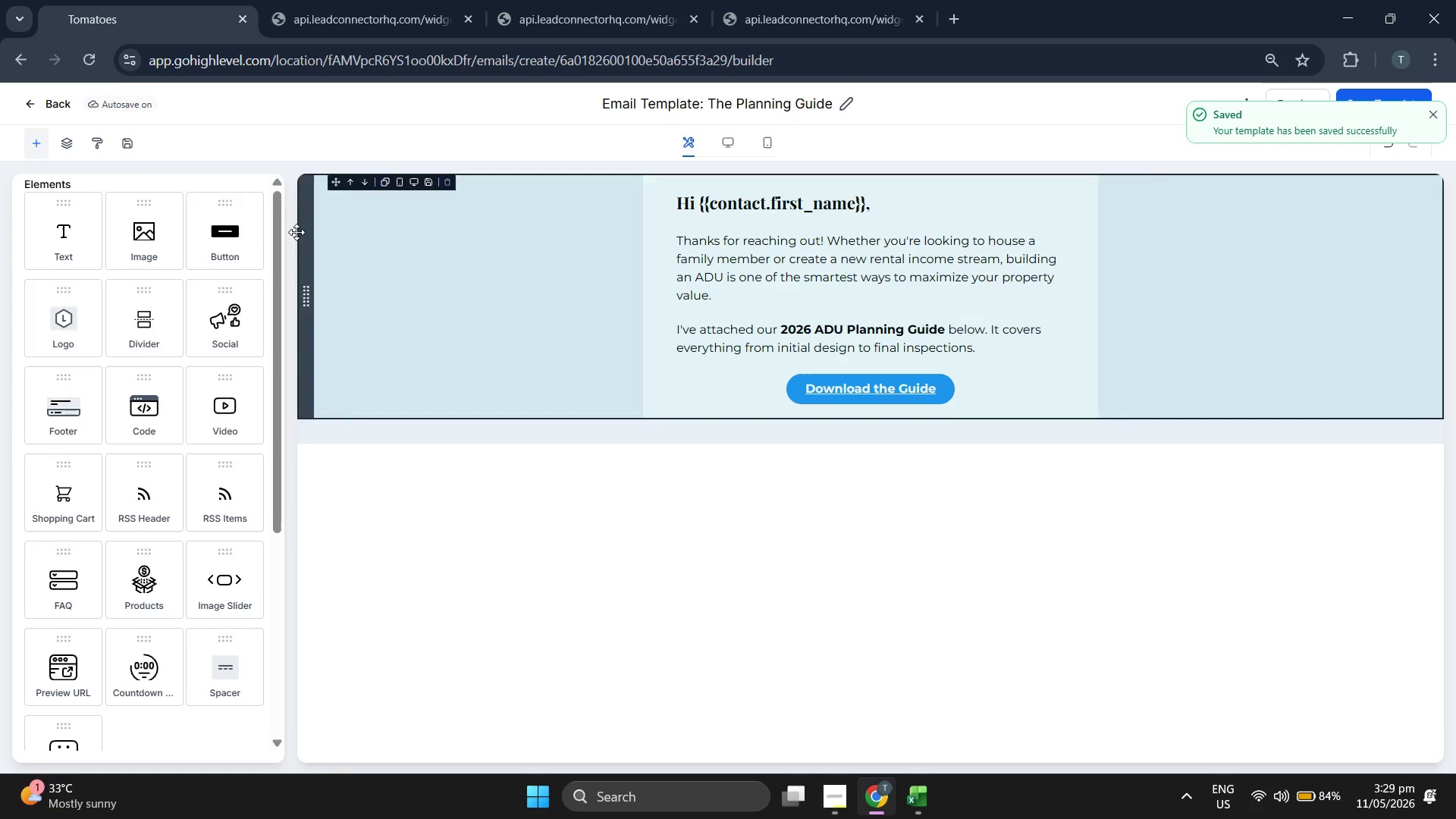 
left_click_drag(start_coordinate=[96, 246], to_coordinate=[750, 400])
 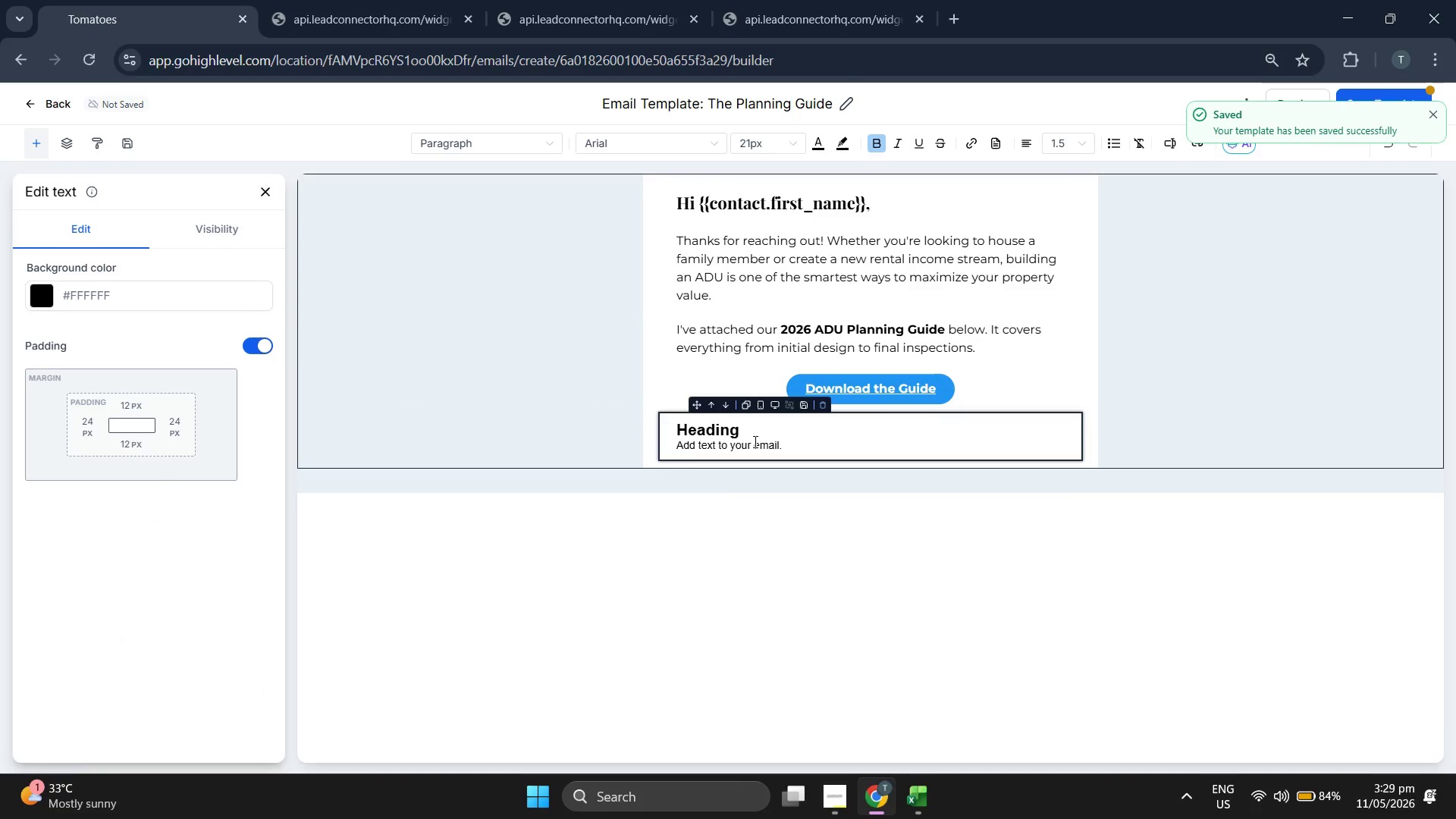 
double_click([754, 441])
 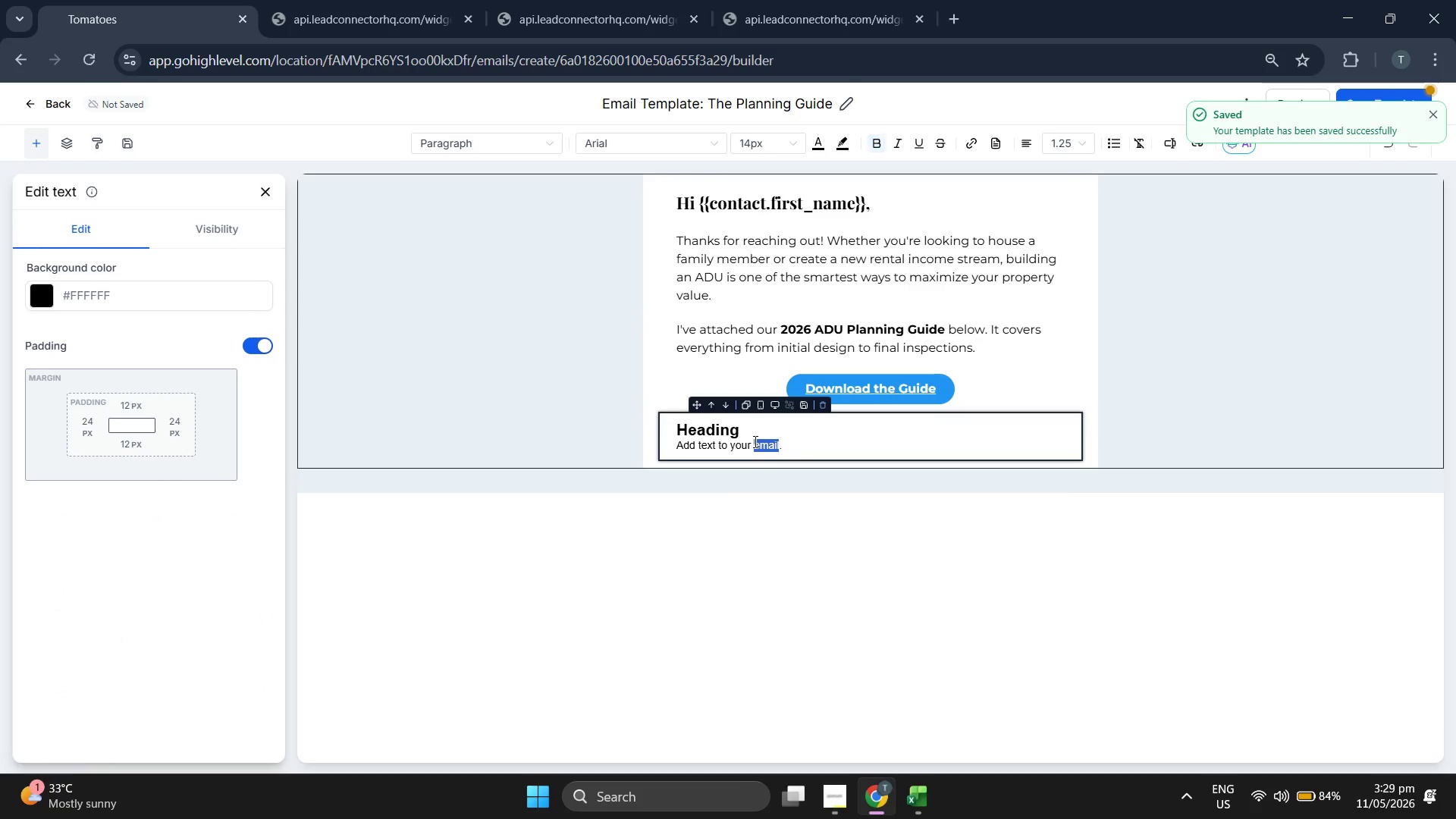 
triple_click([754, 441])
 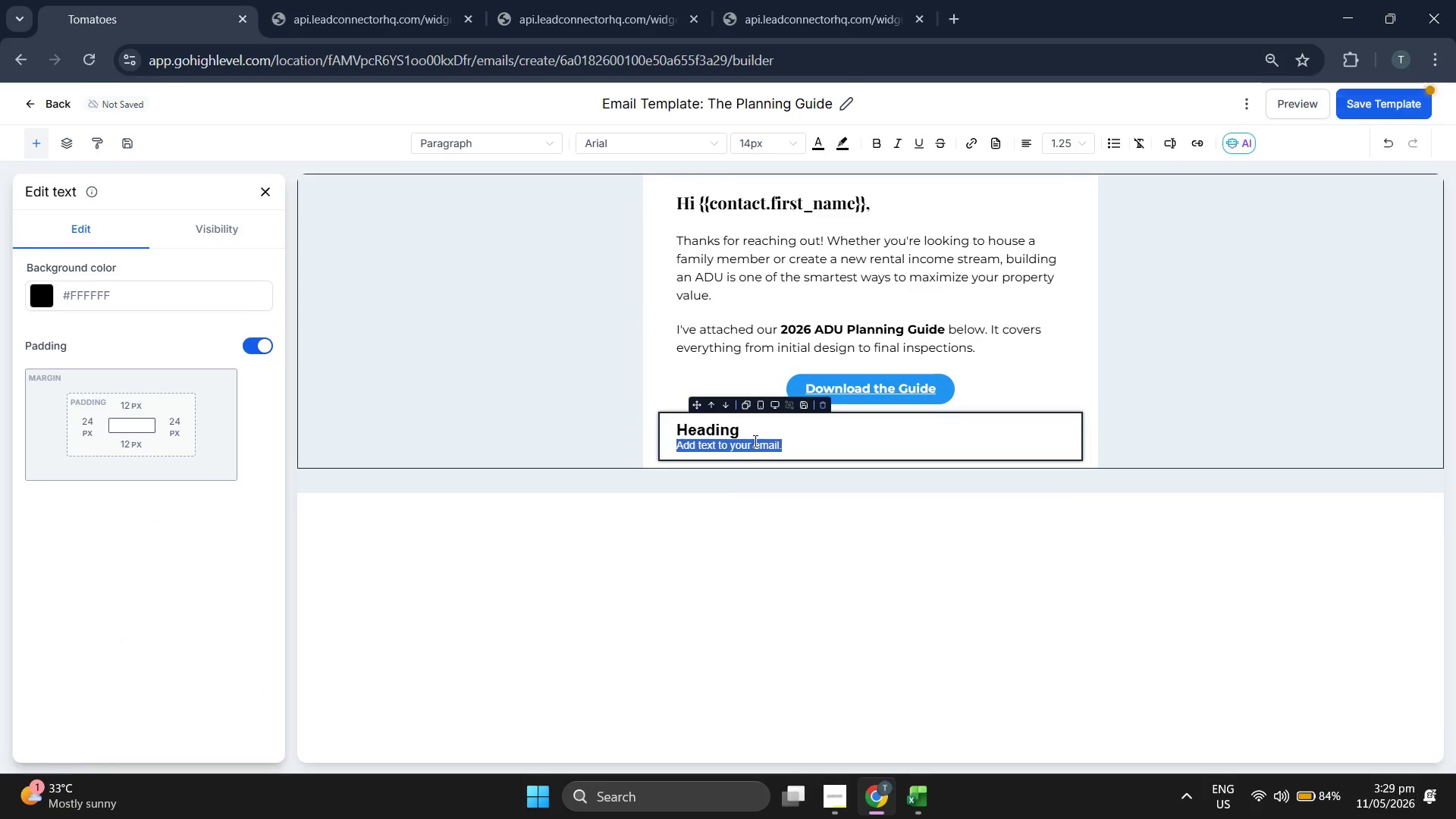 
key(Backspace)
 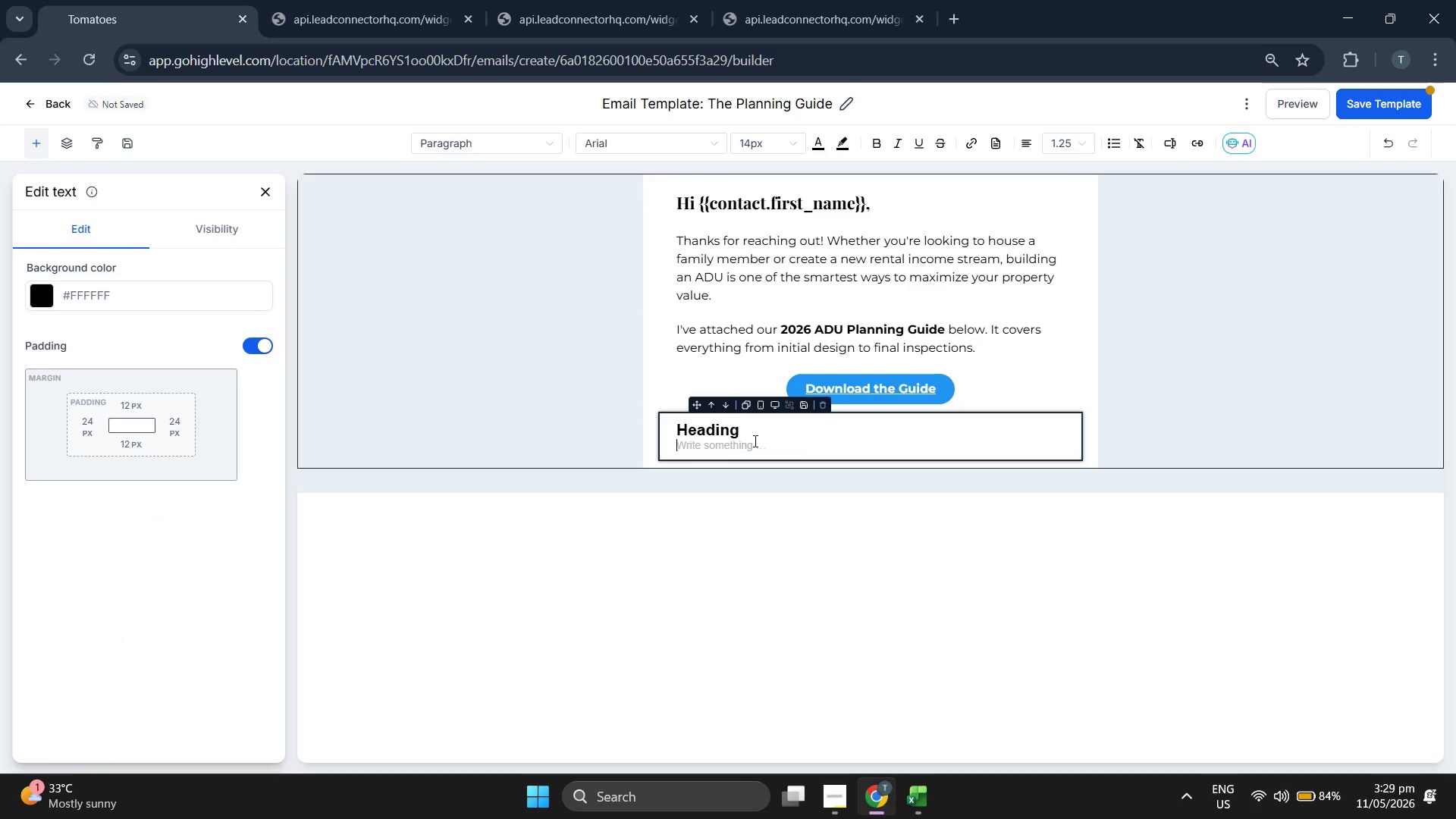 
key(Backspace)
 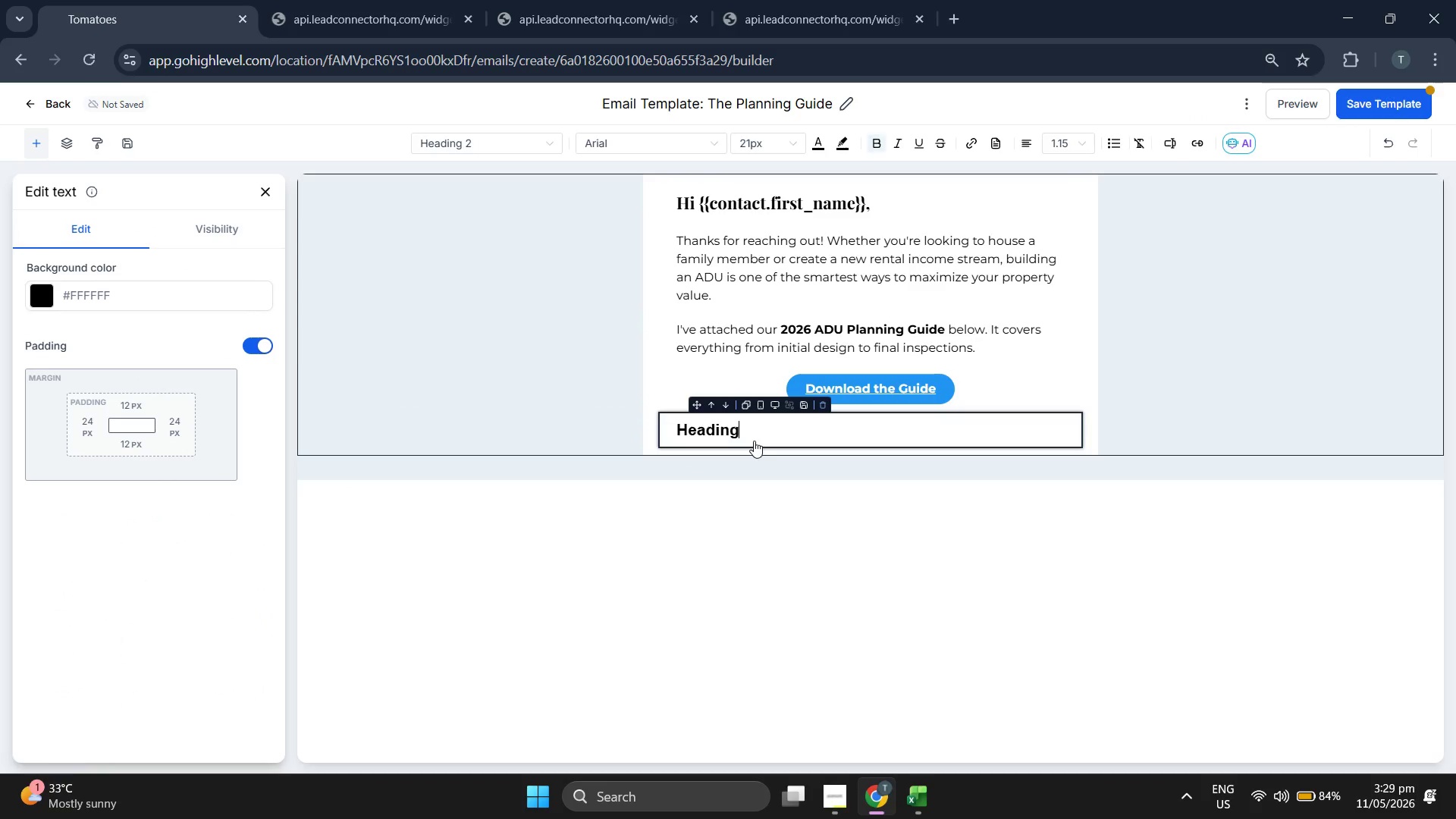 
key(Backspace)
 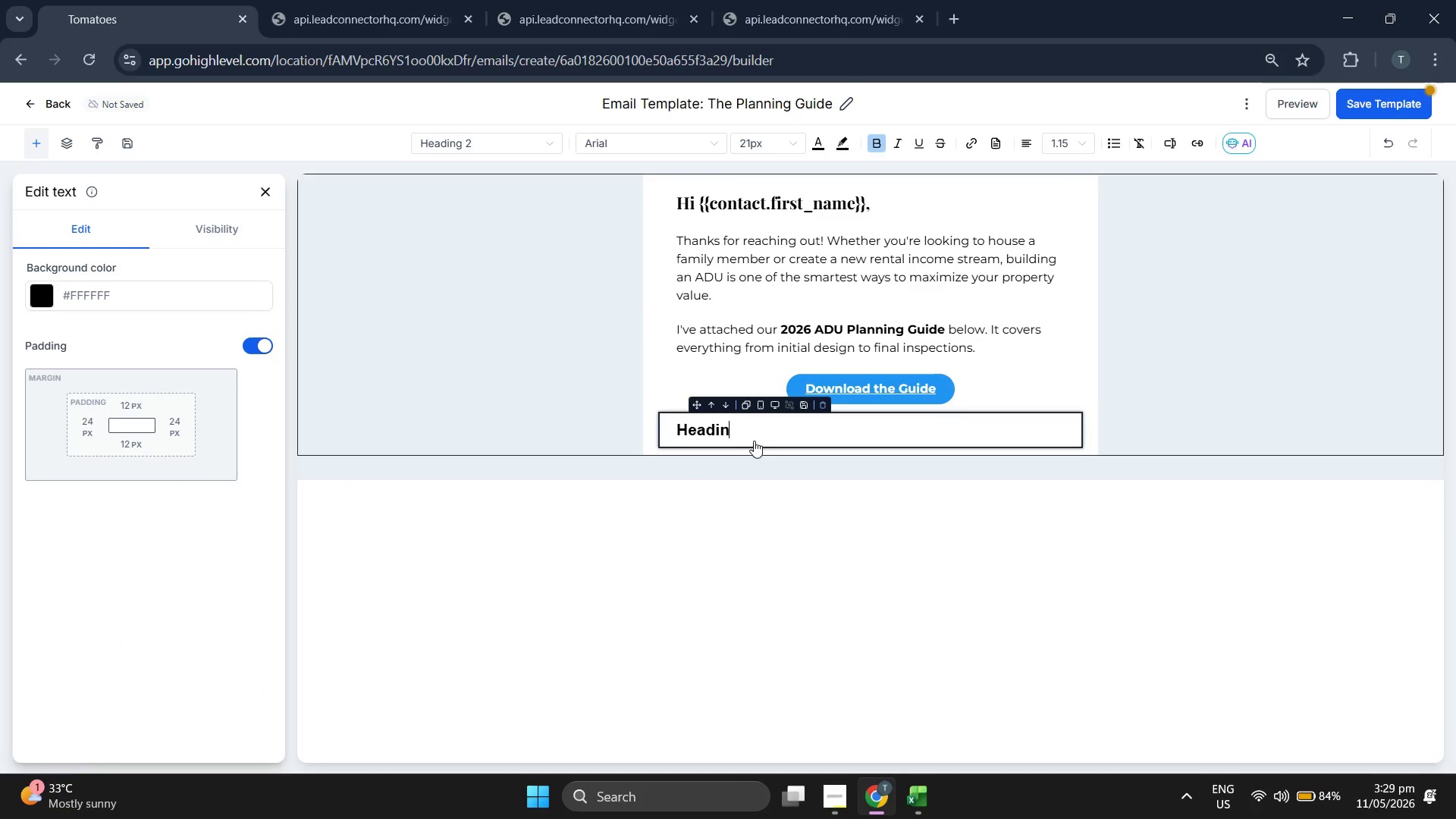 
key(Backspace)
 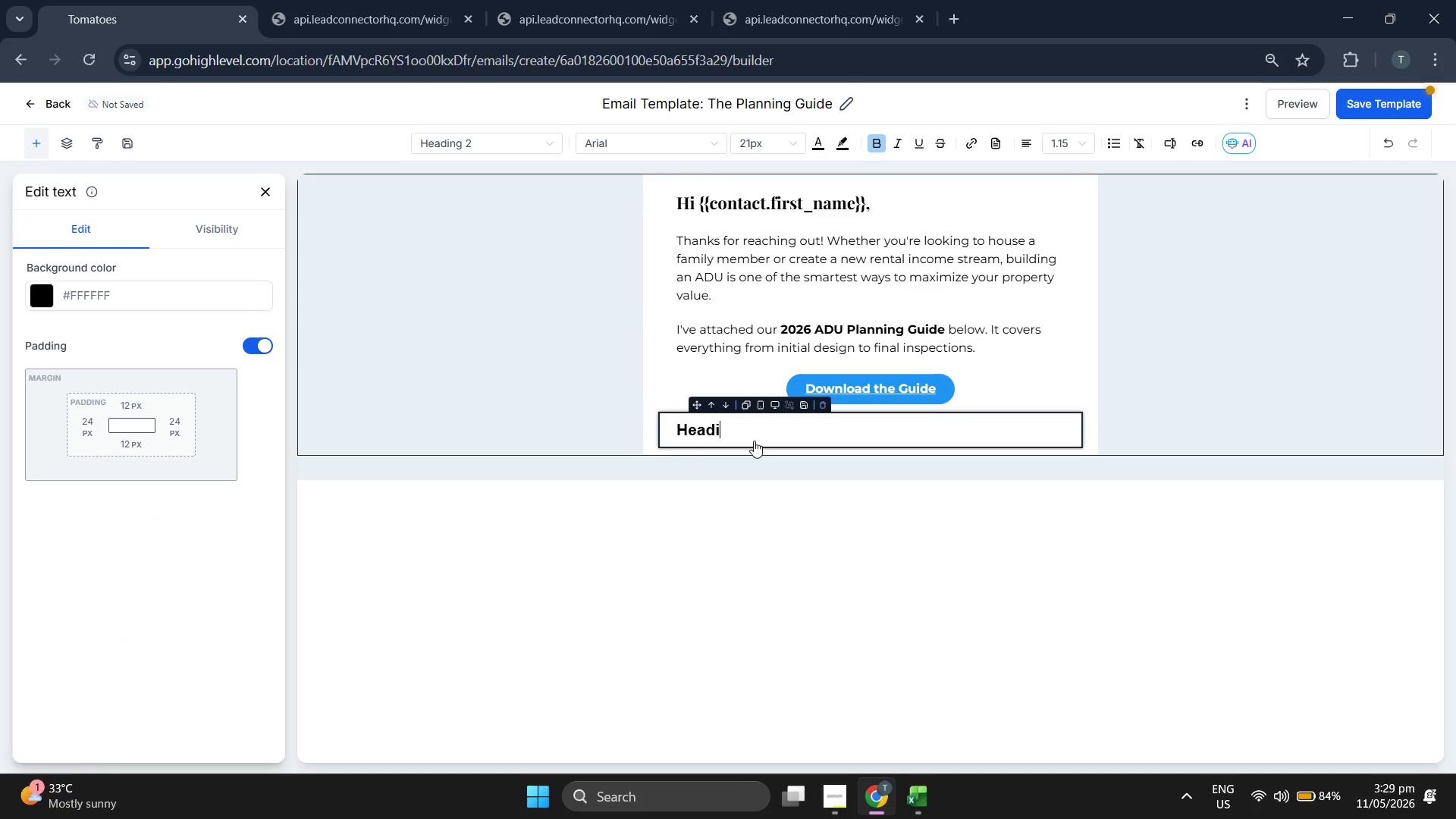 
key(Backspace)
 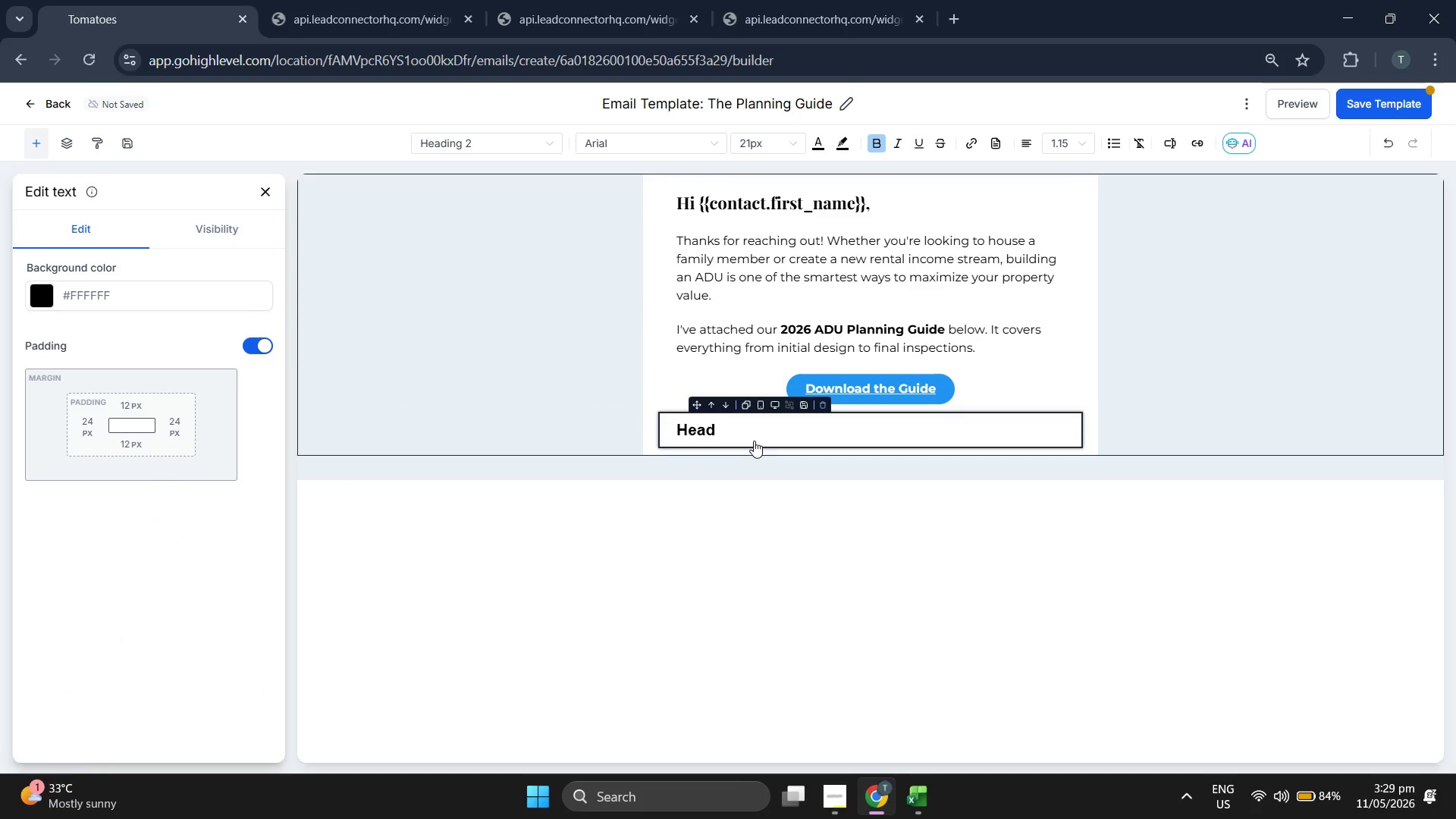 
key(Backspace)
 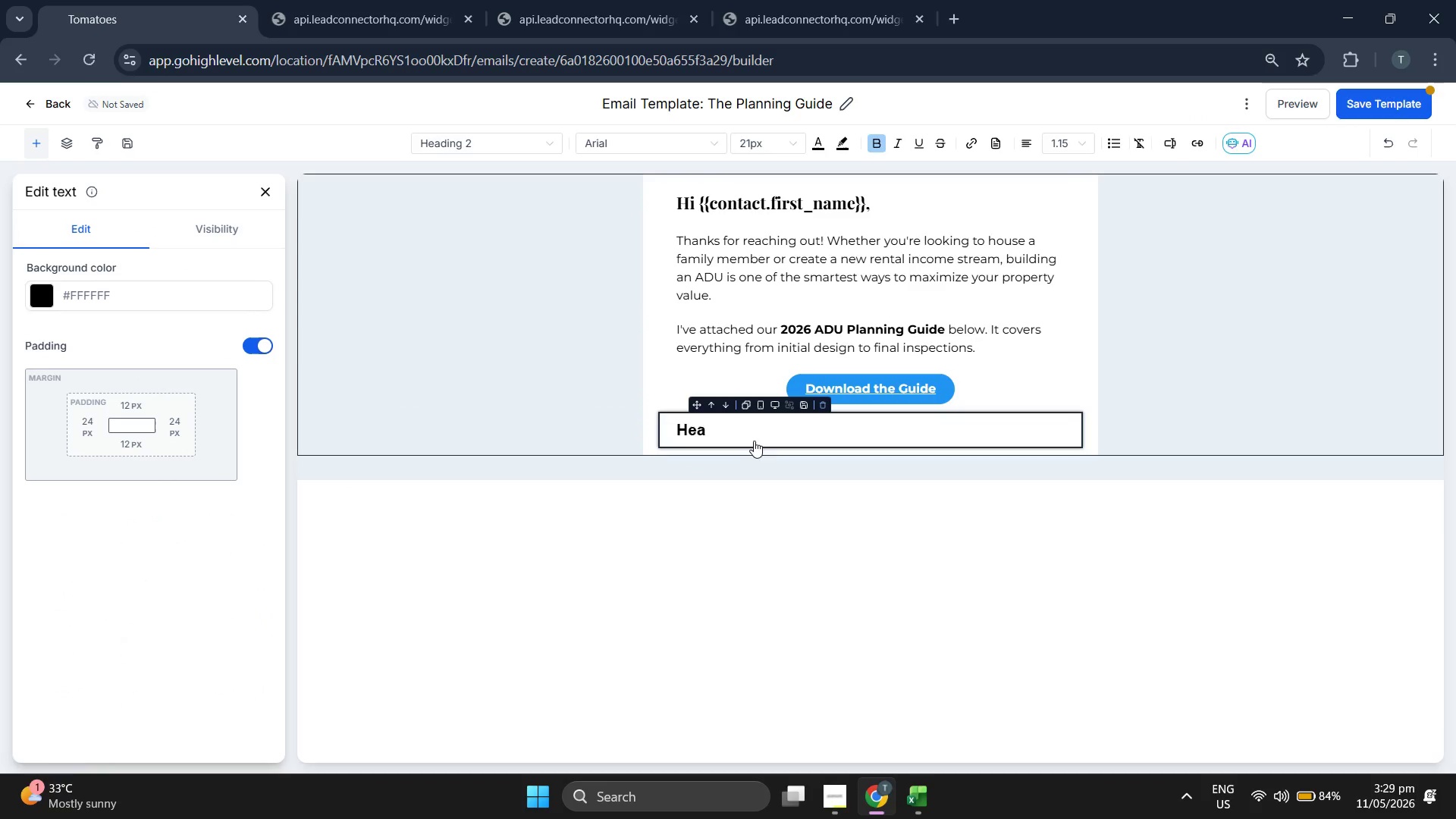 
key(Backspace)
 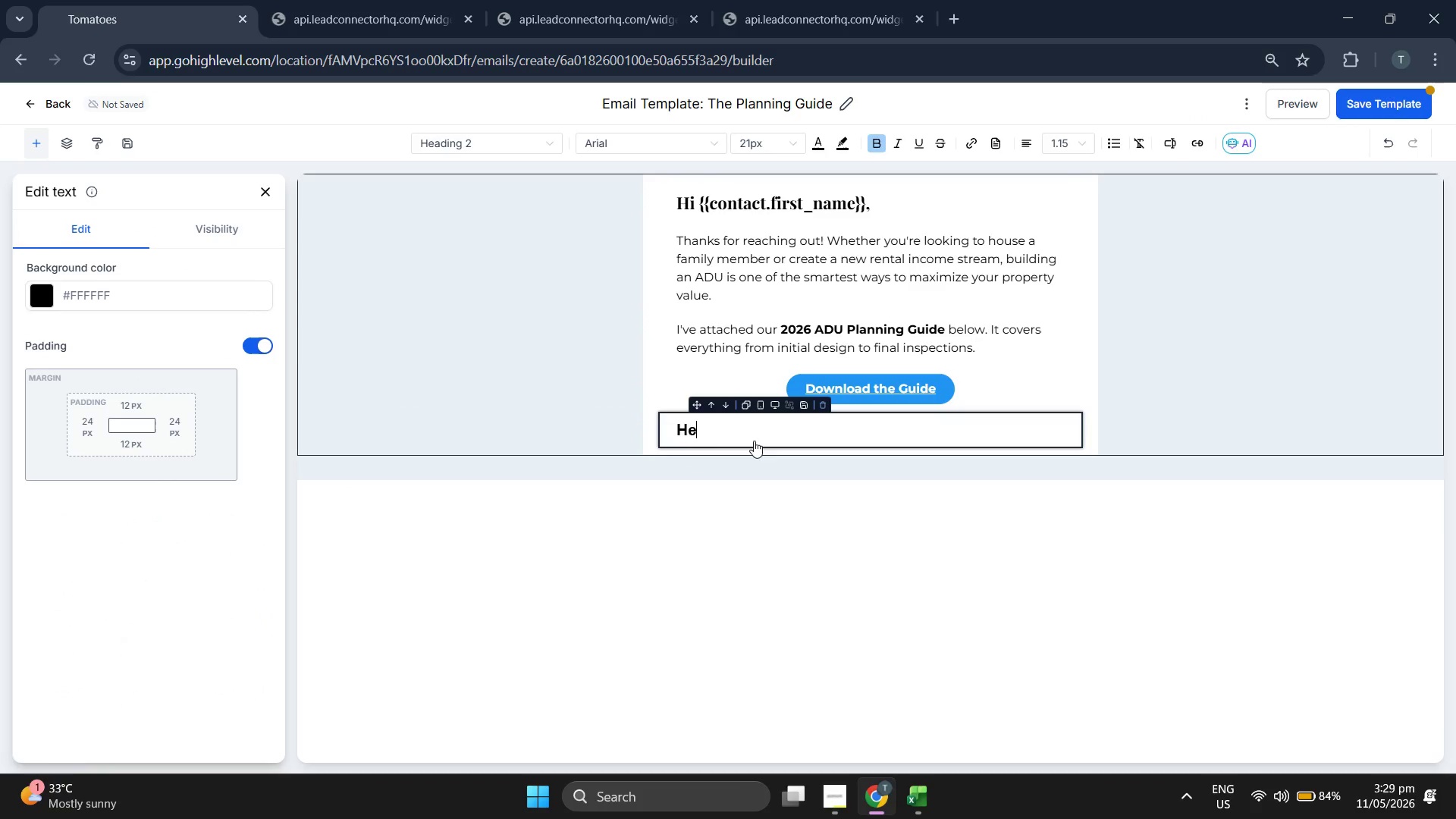 
key(Backspace)
 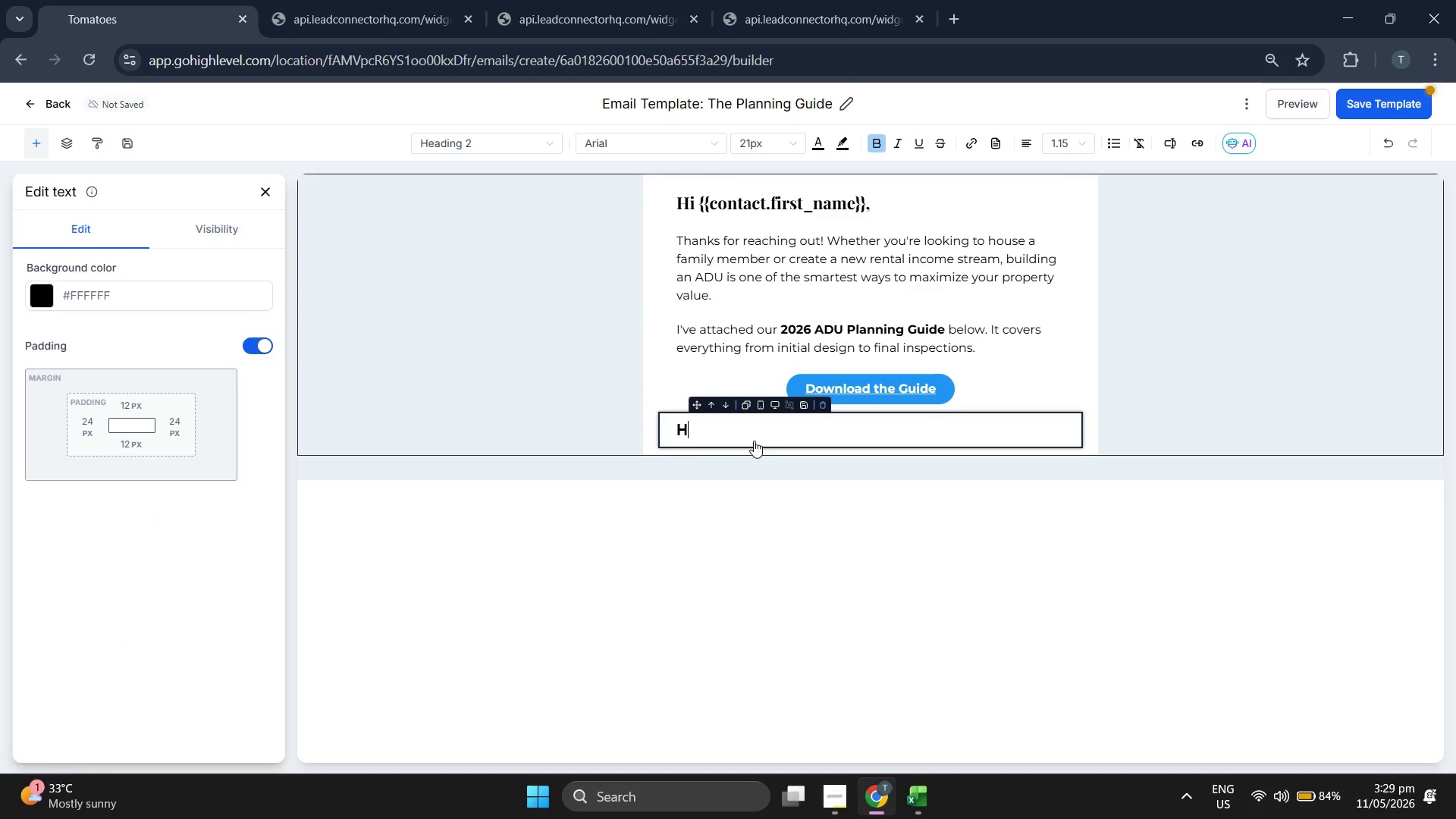 
key(Backspace)
 